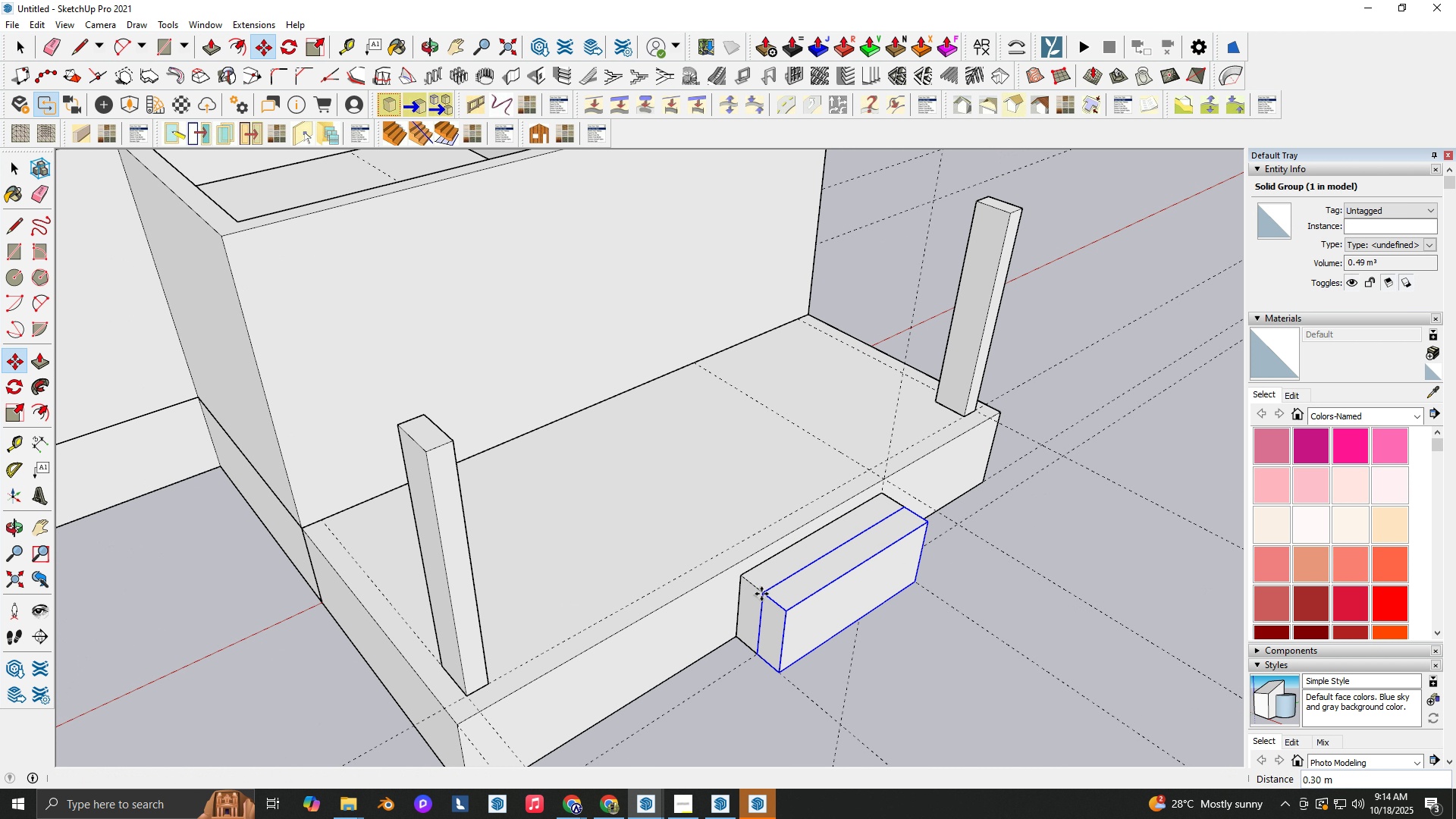 
double_click([761, 594])
 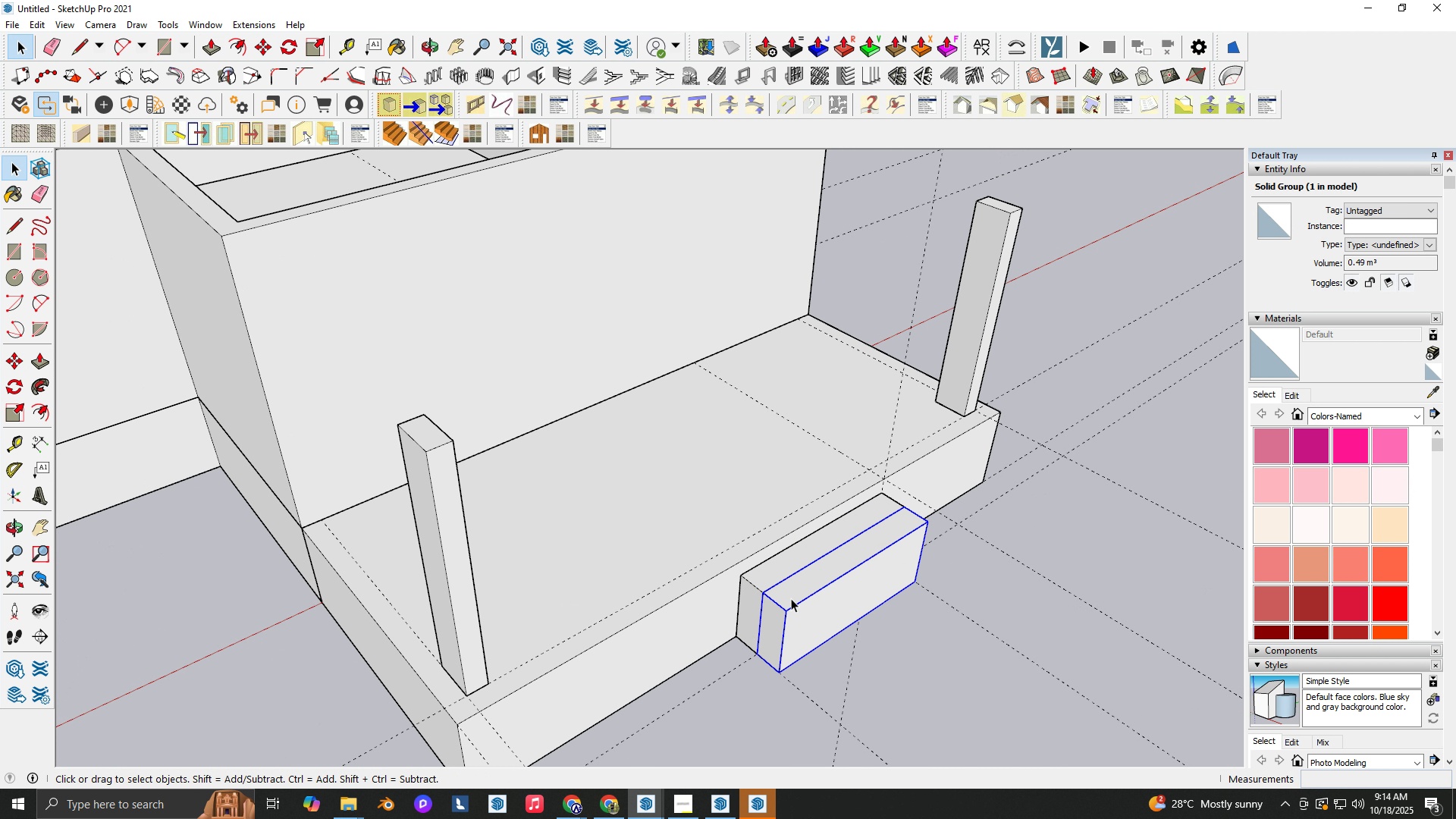 
key(Space)
 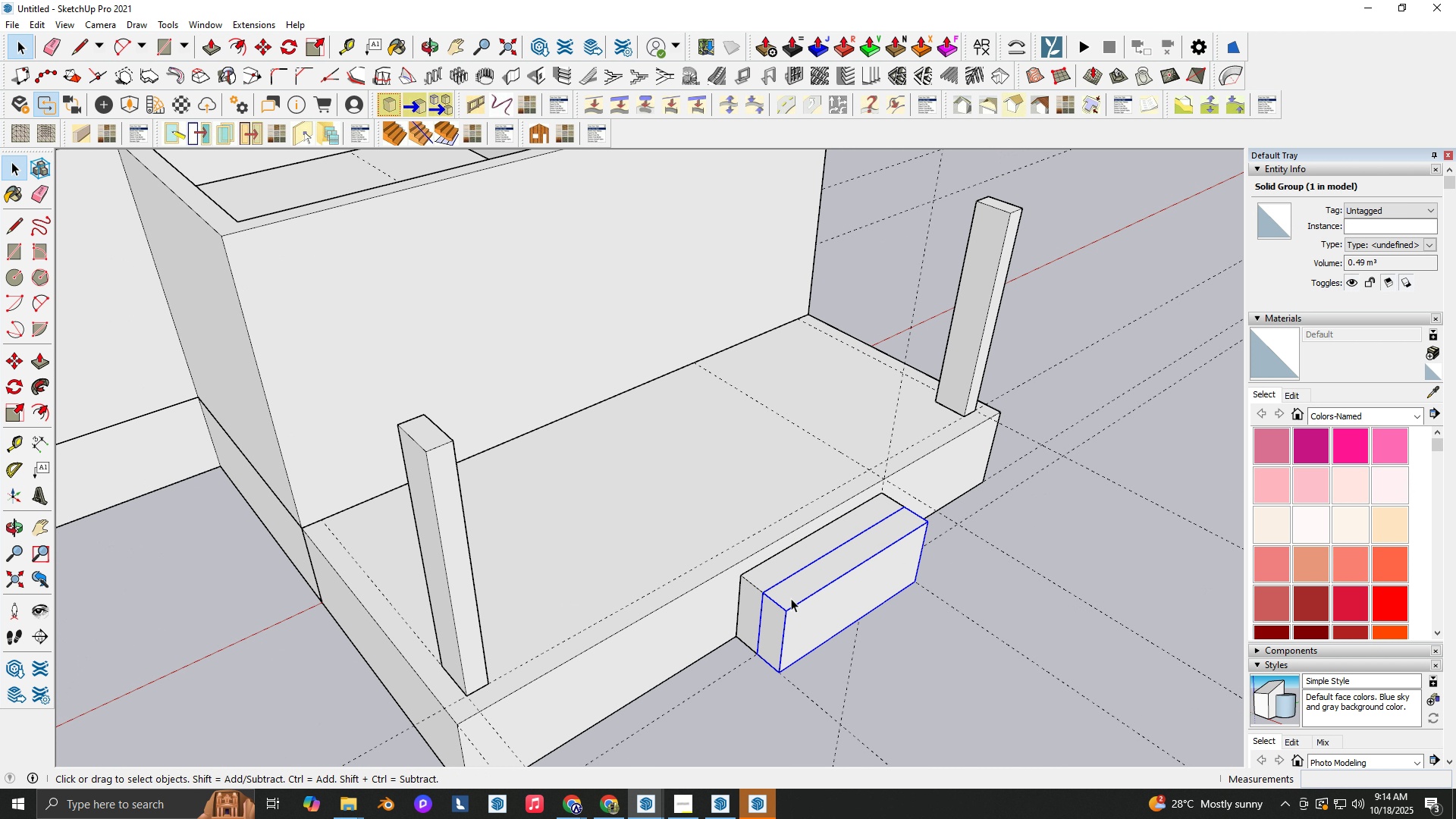 
triple_click([791, 598])
 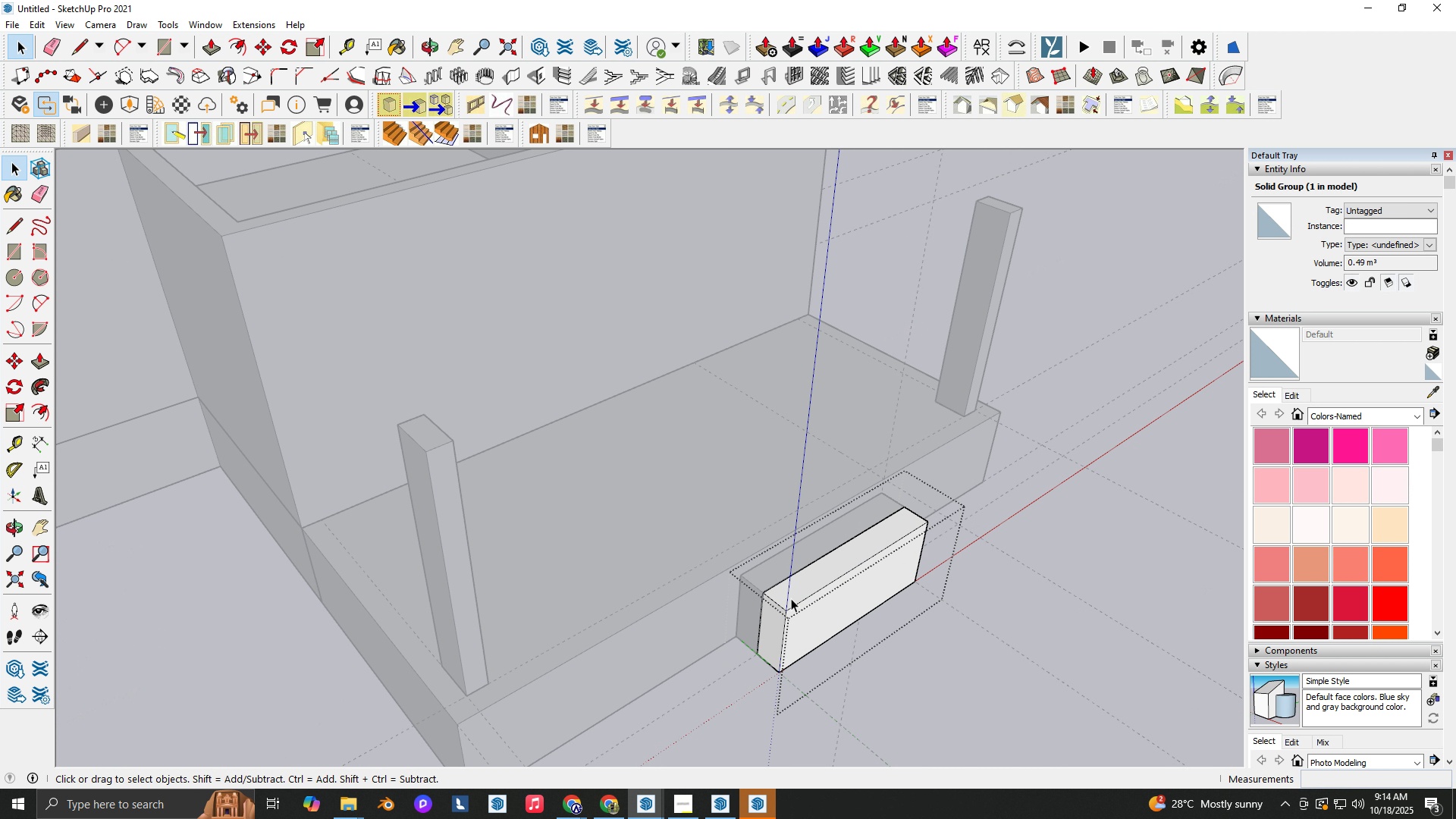 
triple_click([791, 598])
 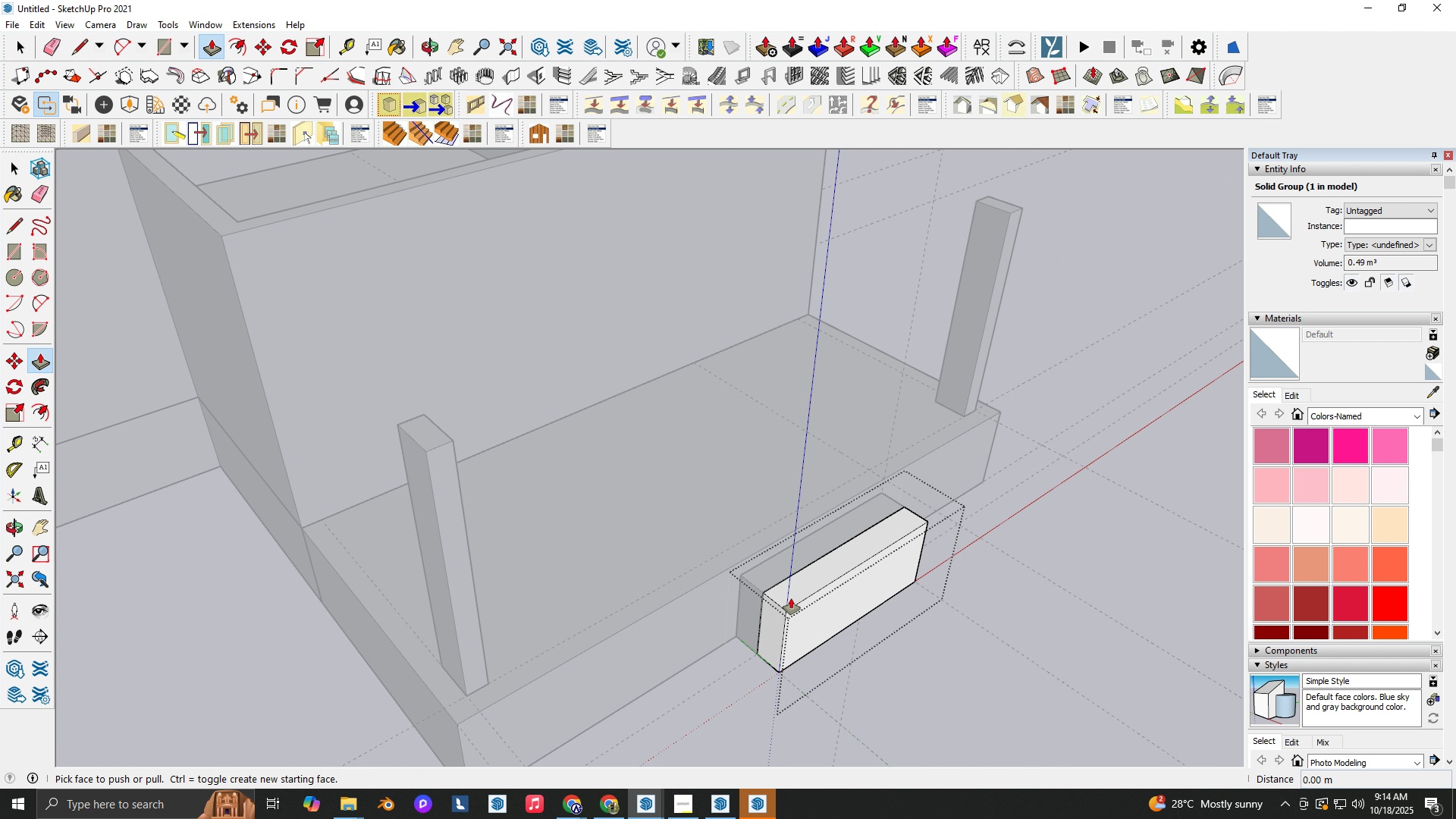 
key(P)
 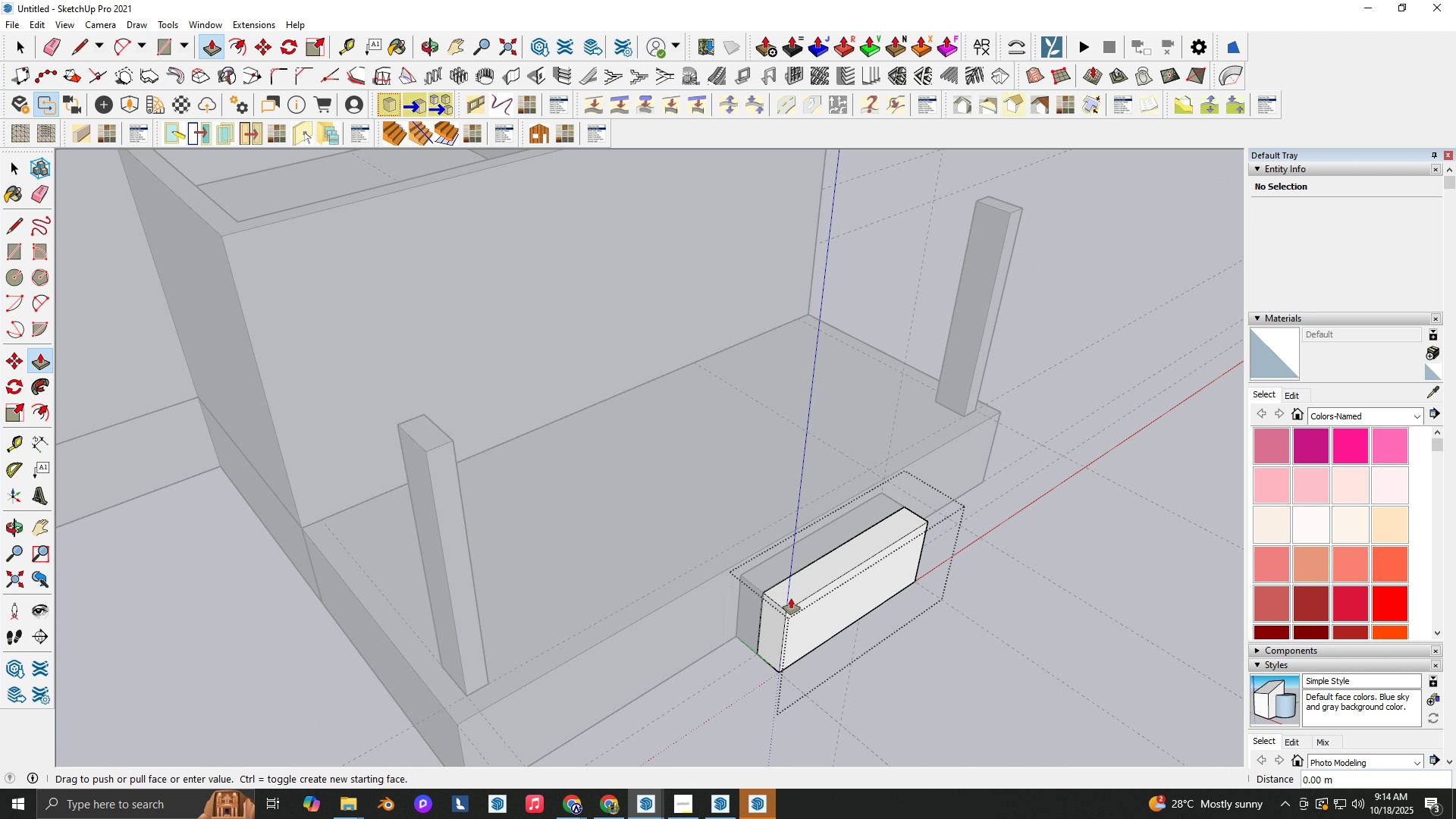 
triple_click([791, 598])
 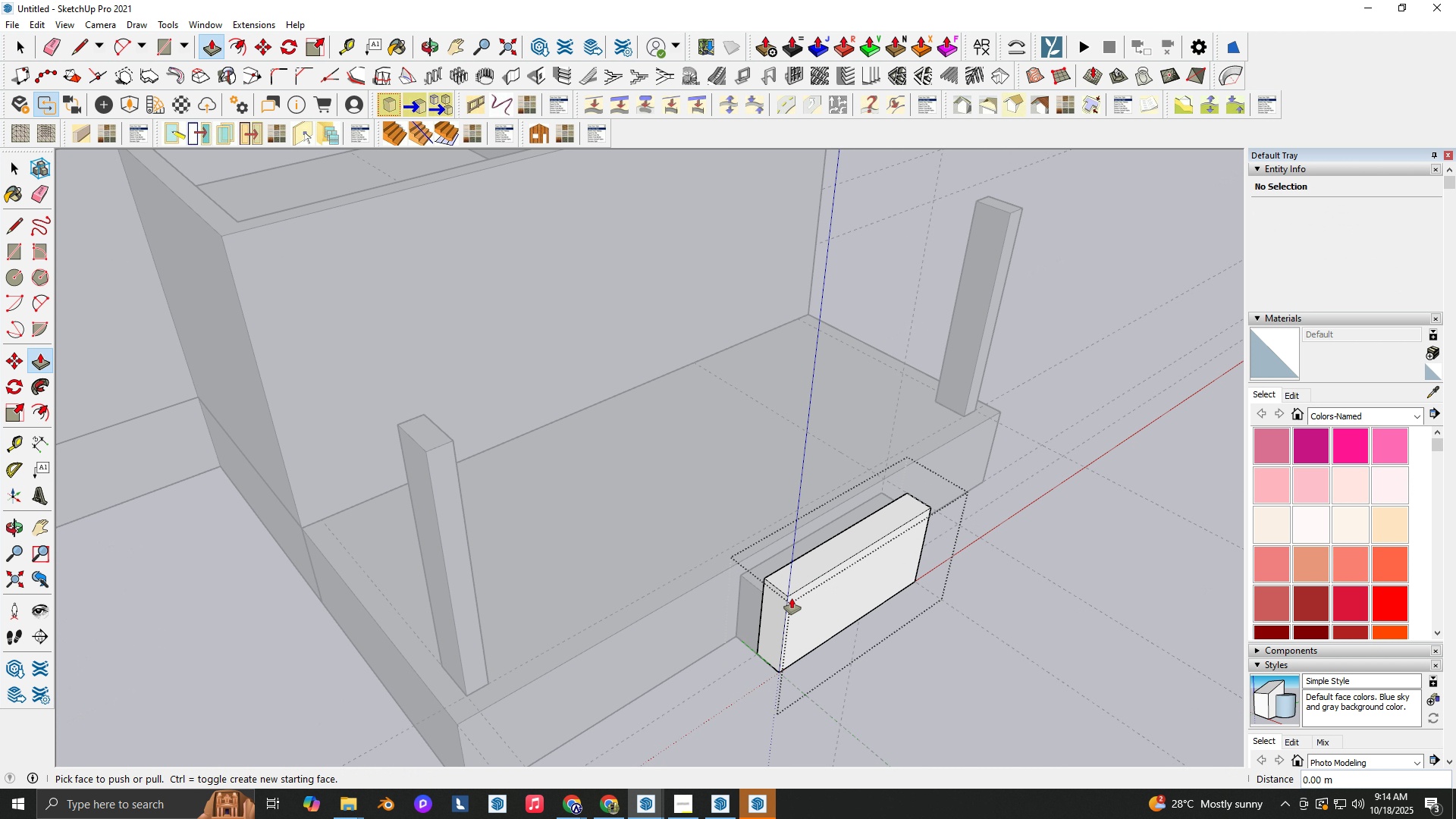 
triple_click([792, 598])
 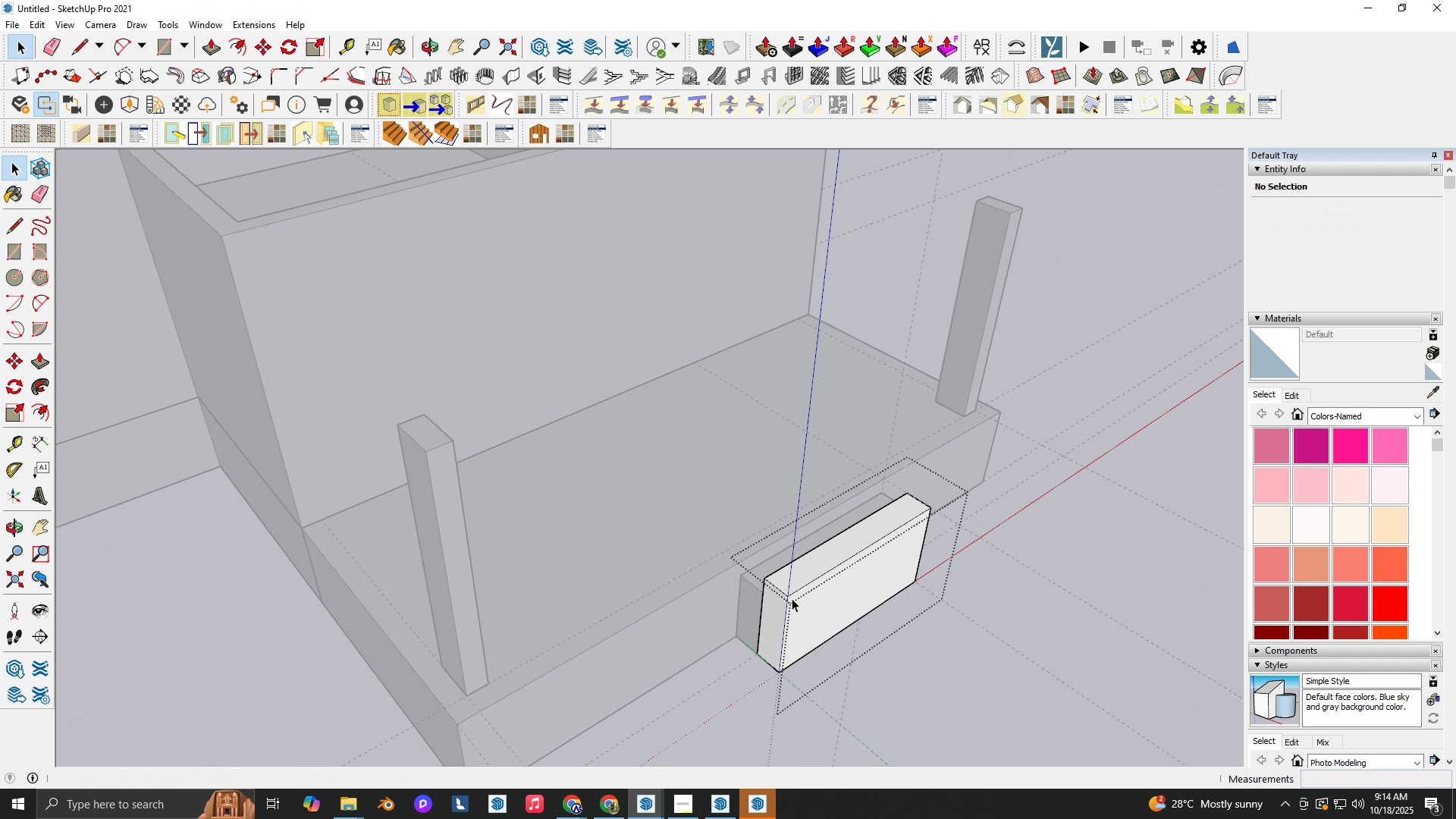 
key(Space)
 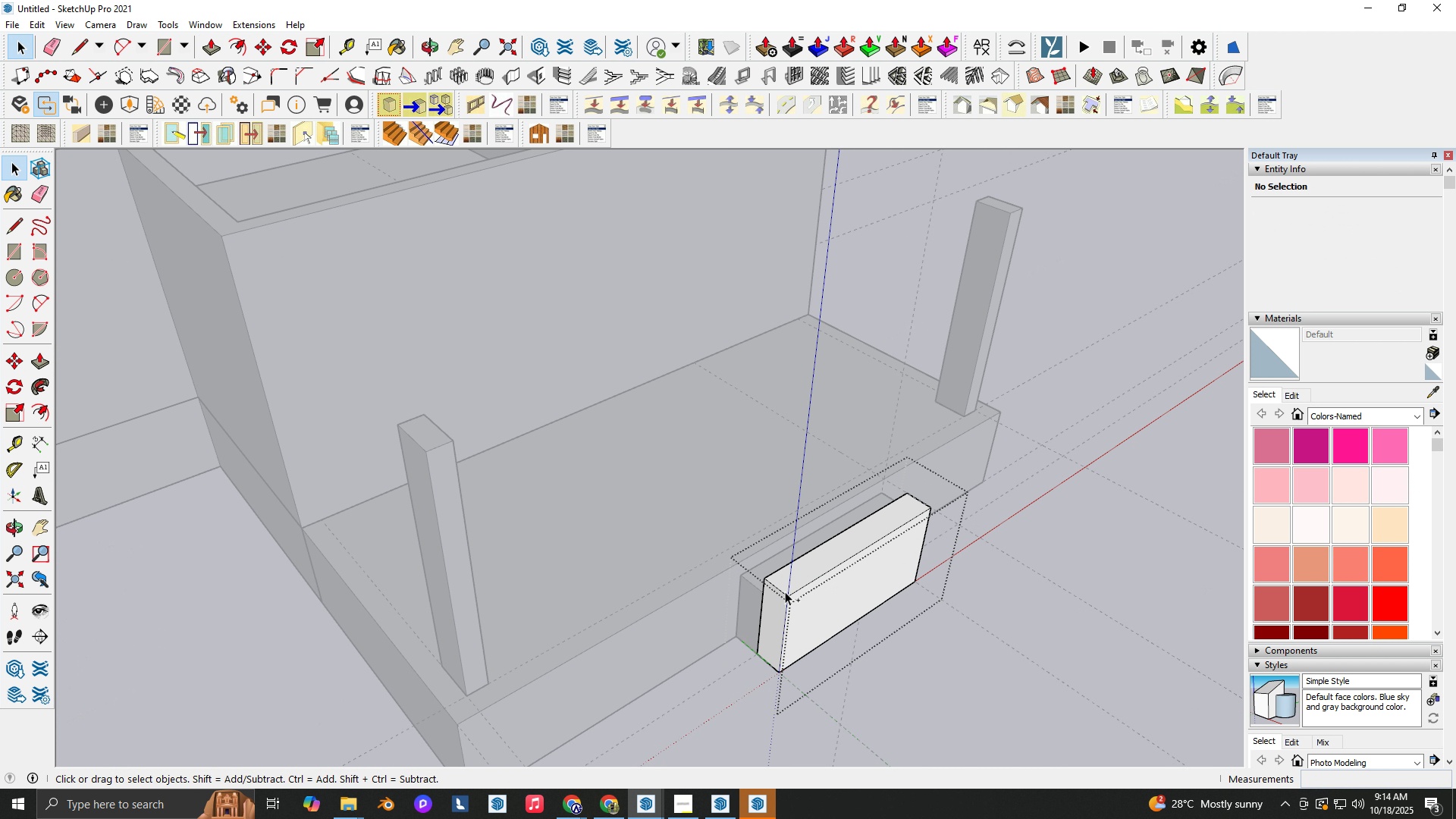 
scroll: coordinate [785, 592], scroll_direction: up, amount: 2.0
 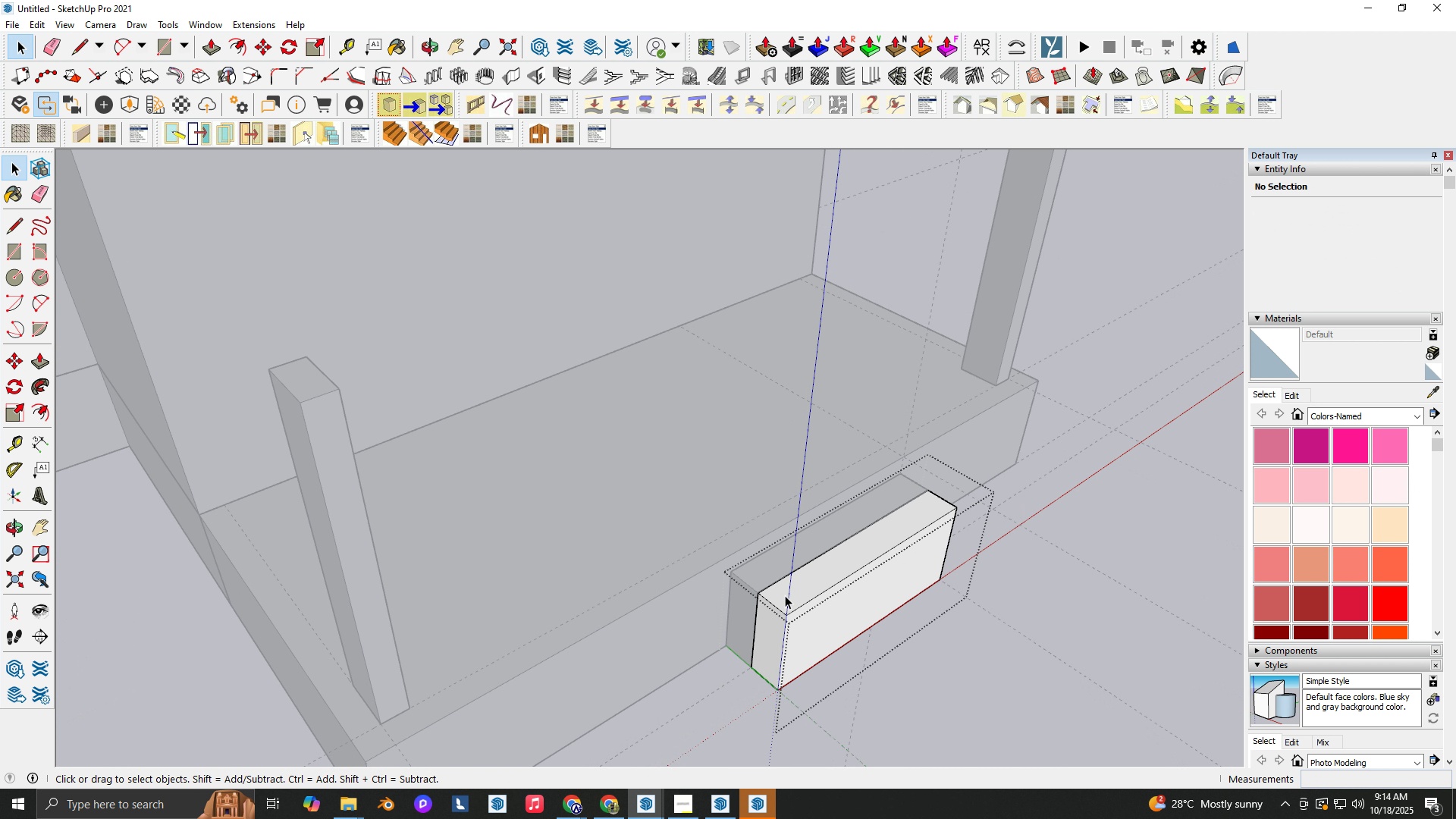 
key(Control+Z)
 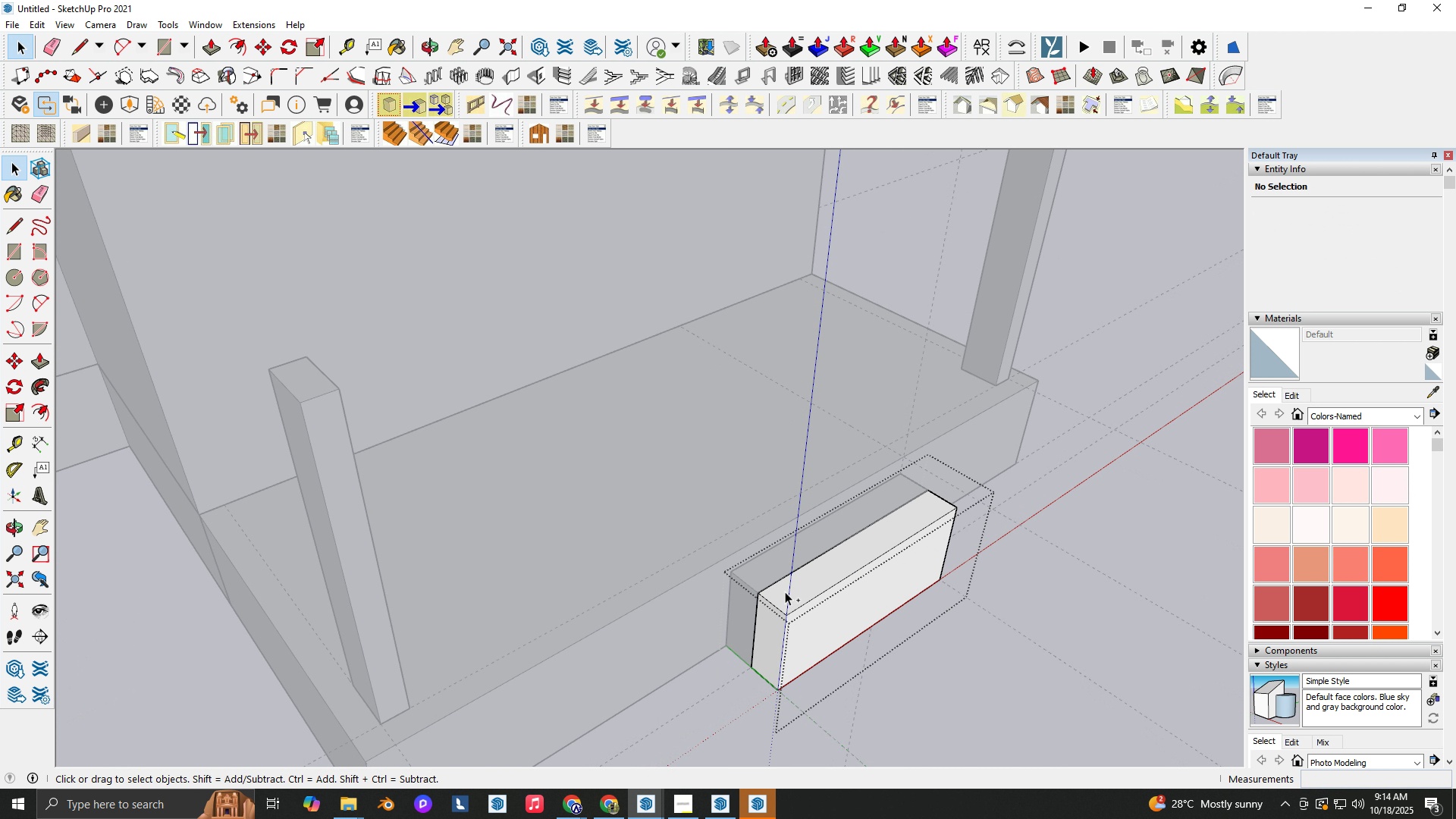 
left_click([785, 595])
 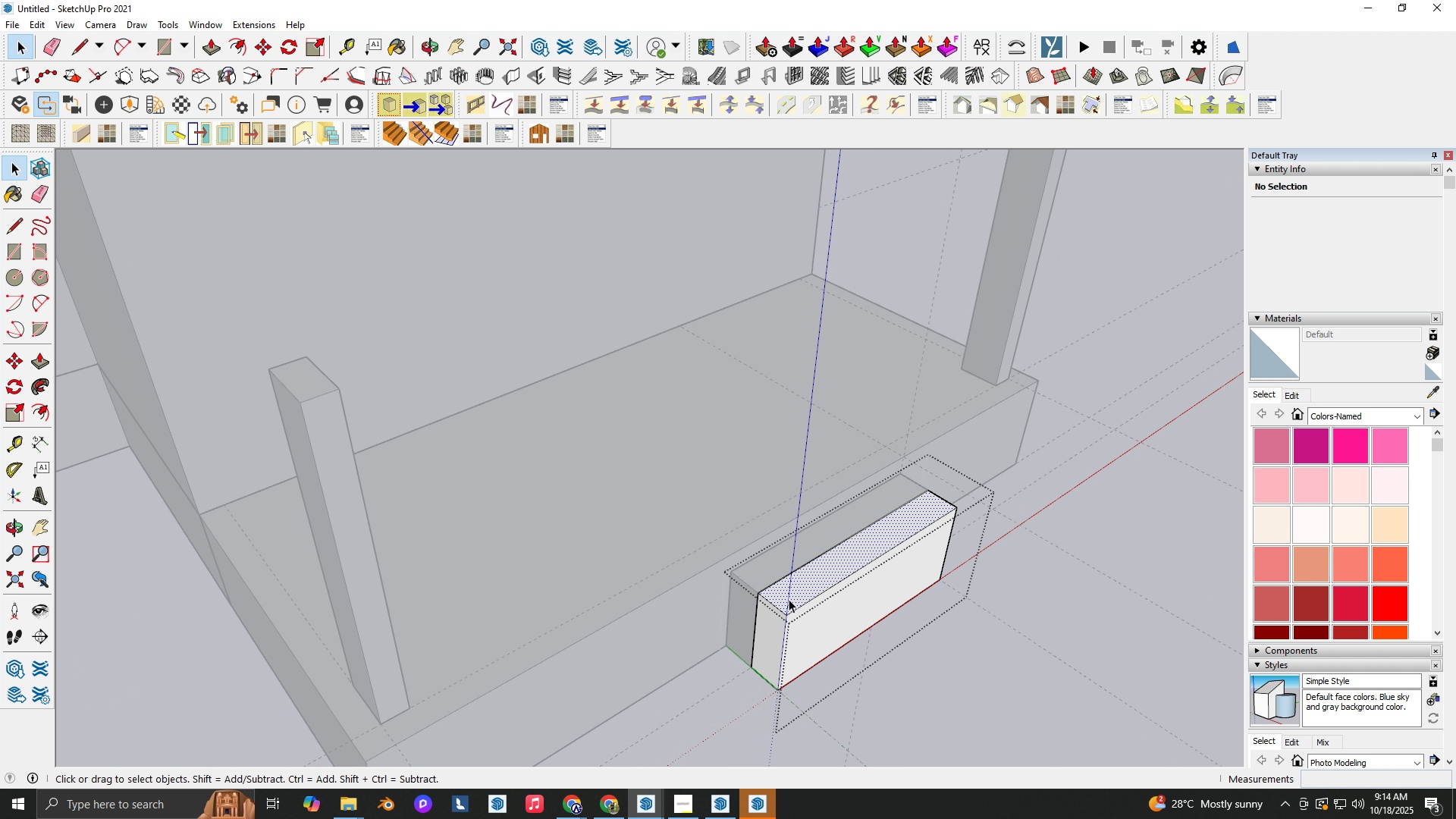 
key(BracketLeft)
 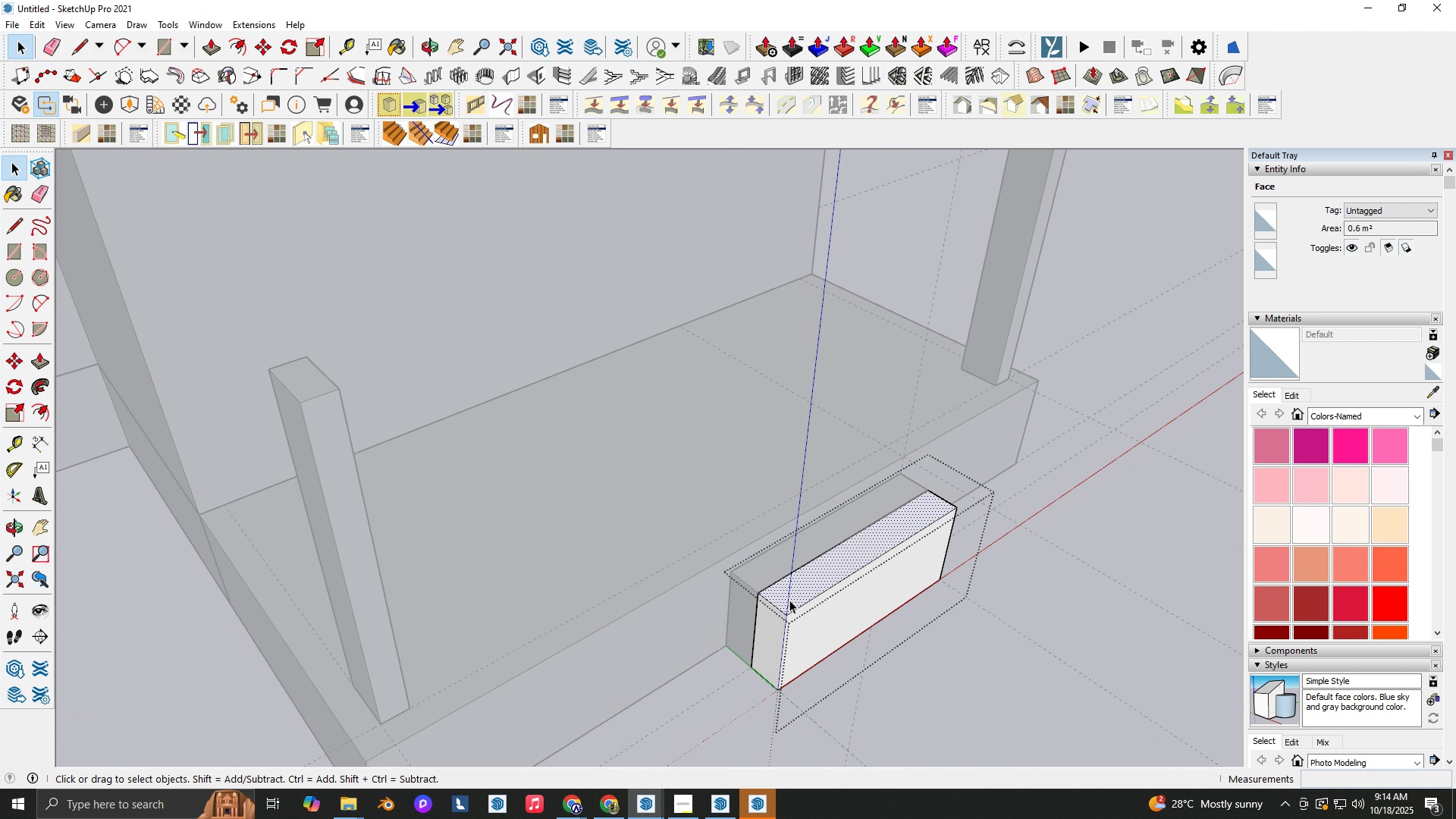 
left_click([789, 600])
 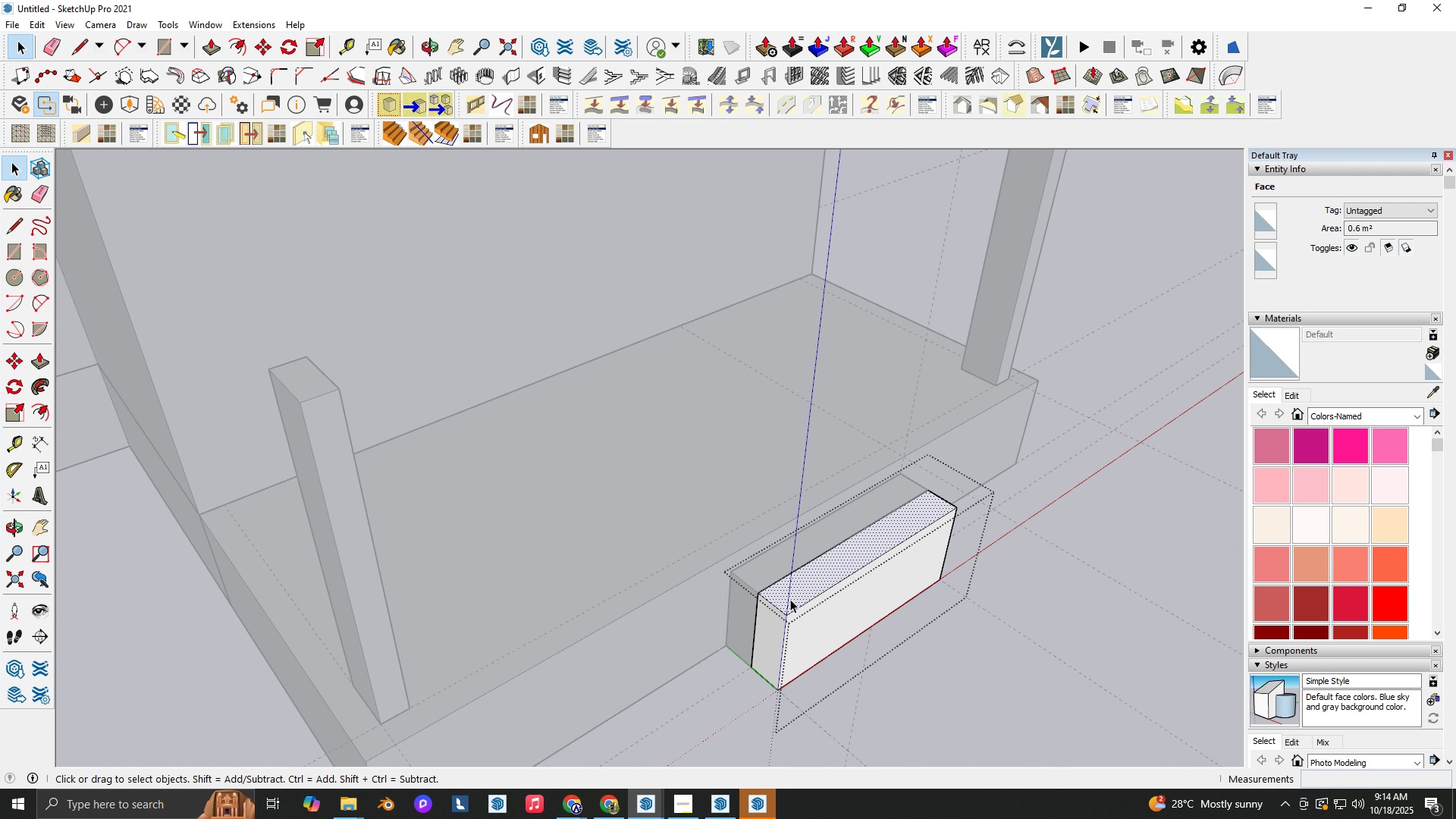 
key(P)
 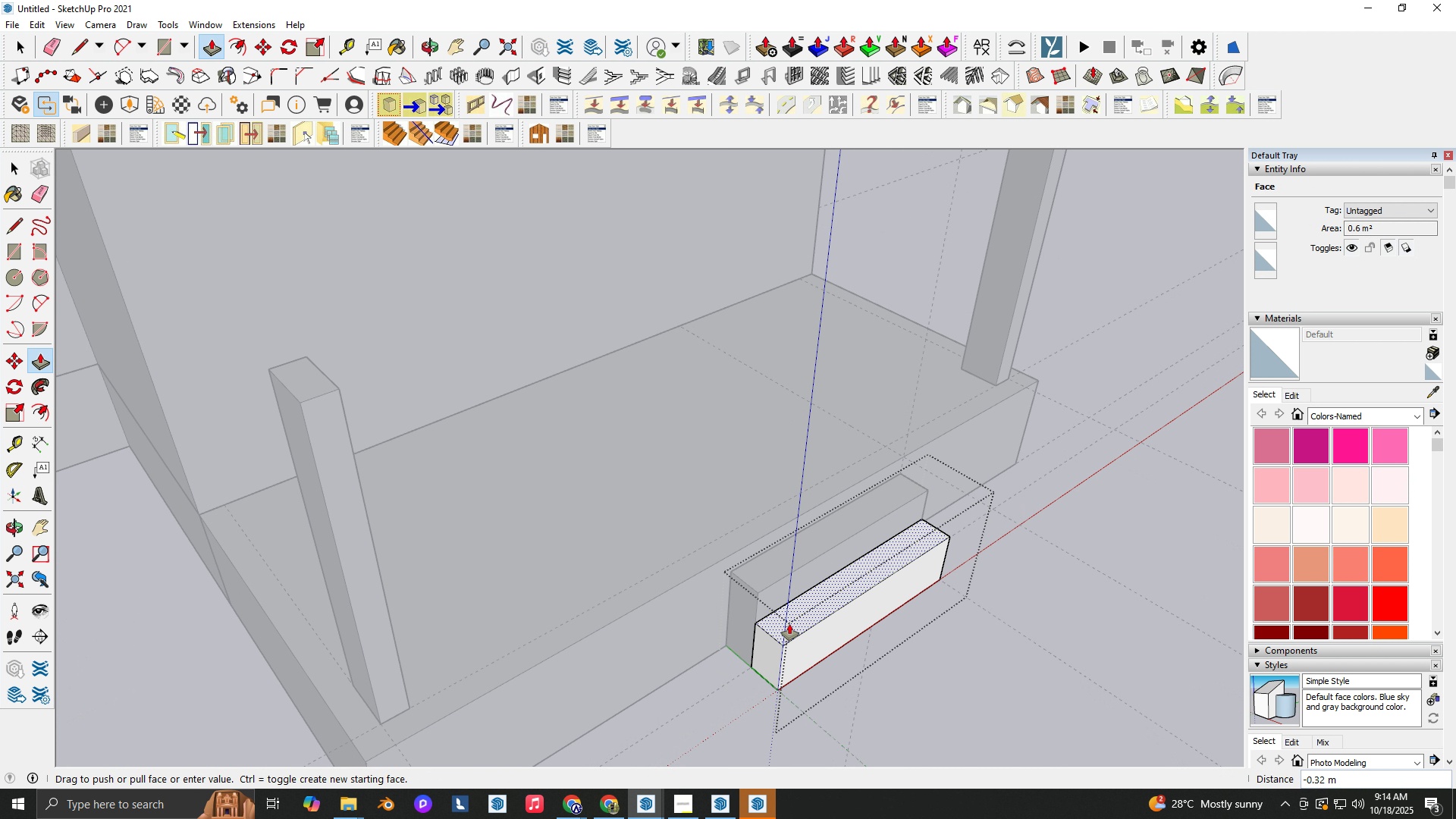 
key(NumpadDecimal)
 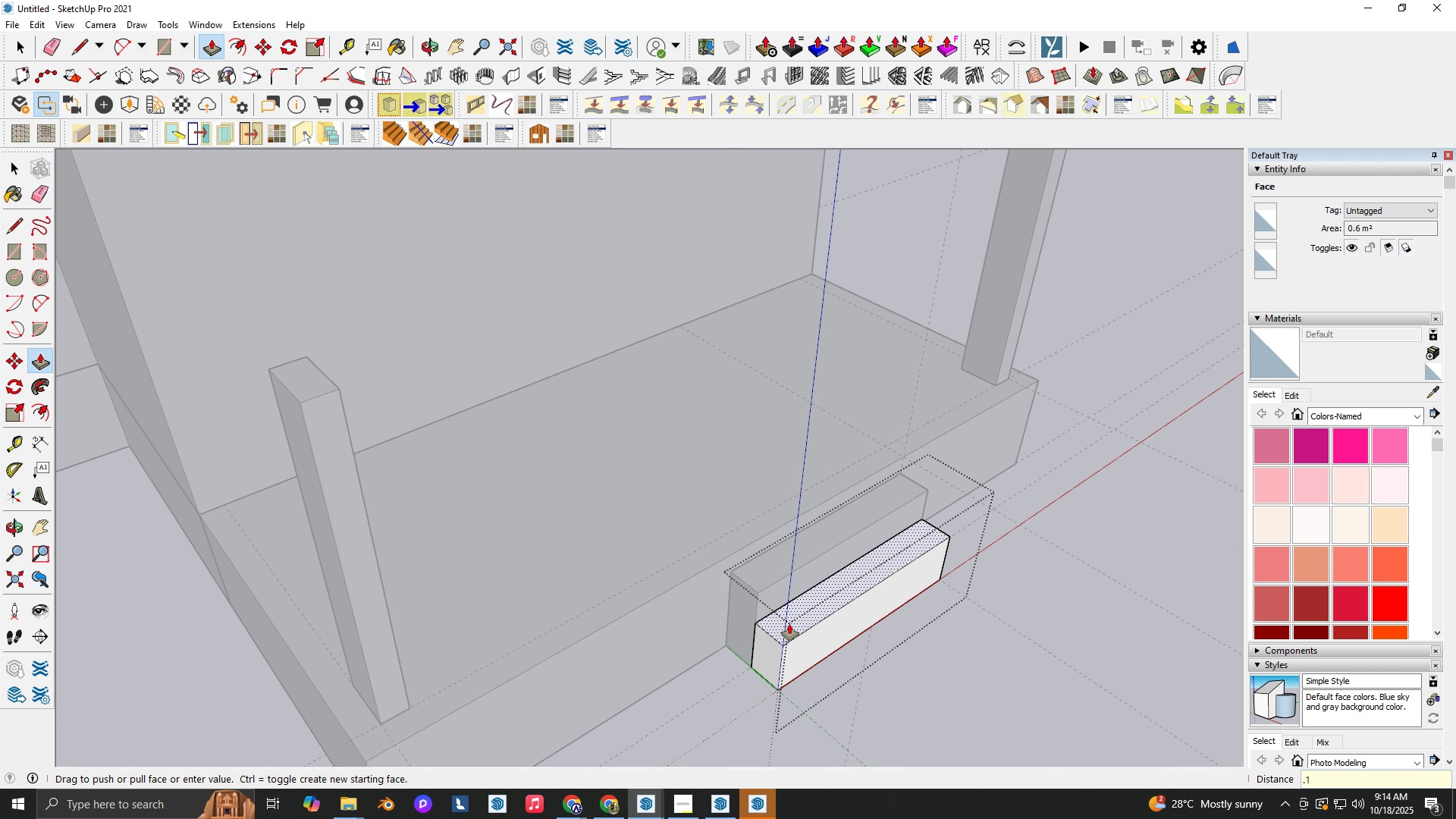 
key(Numpad1)
 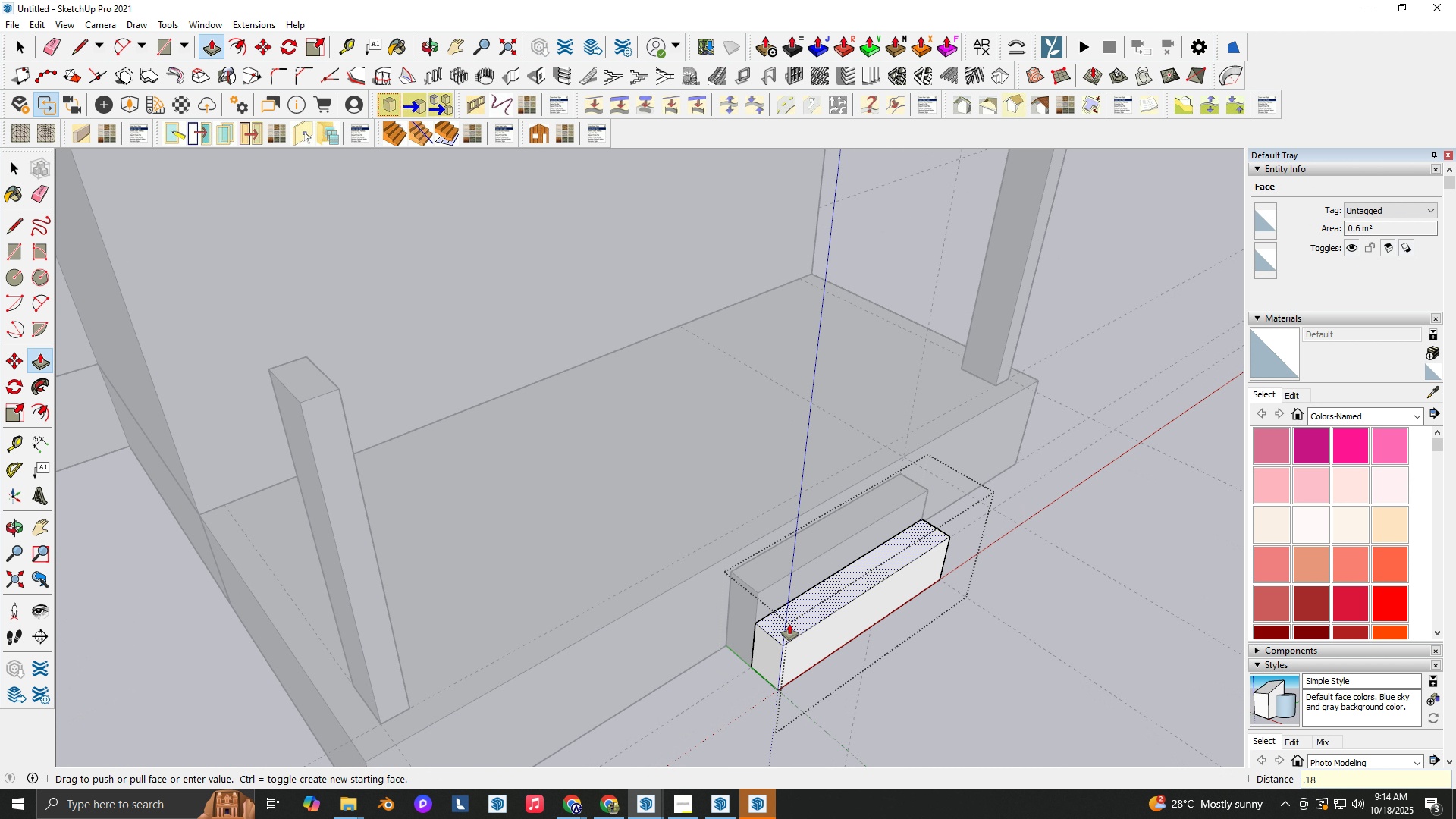 
key(Numpad8)
 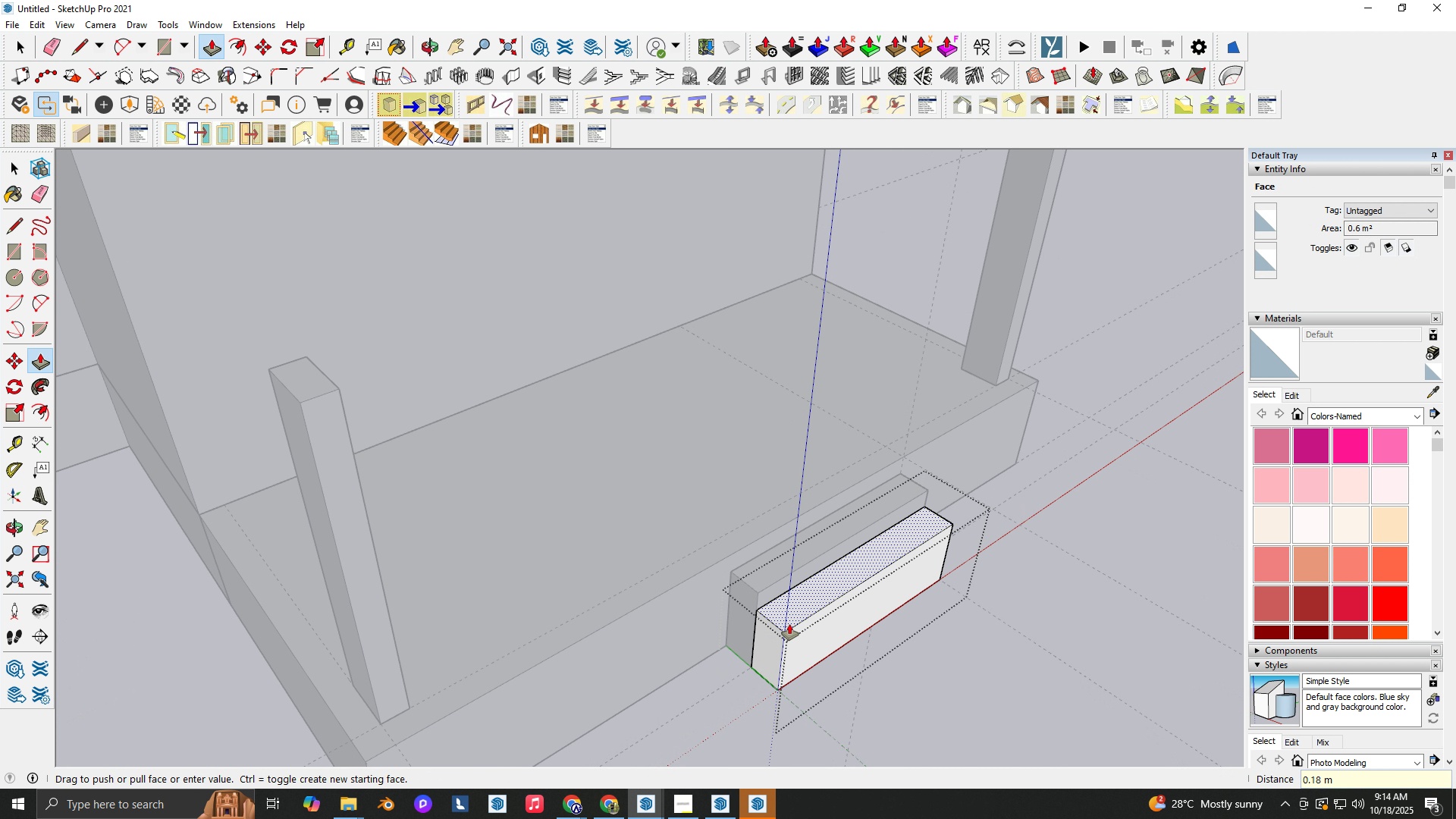 
key(NumpadEnter)
 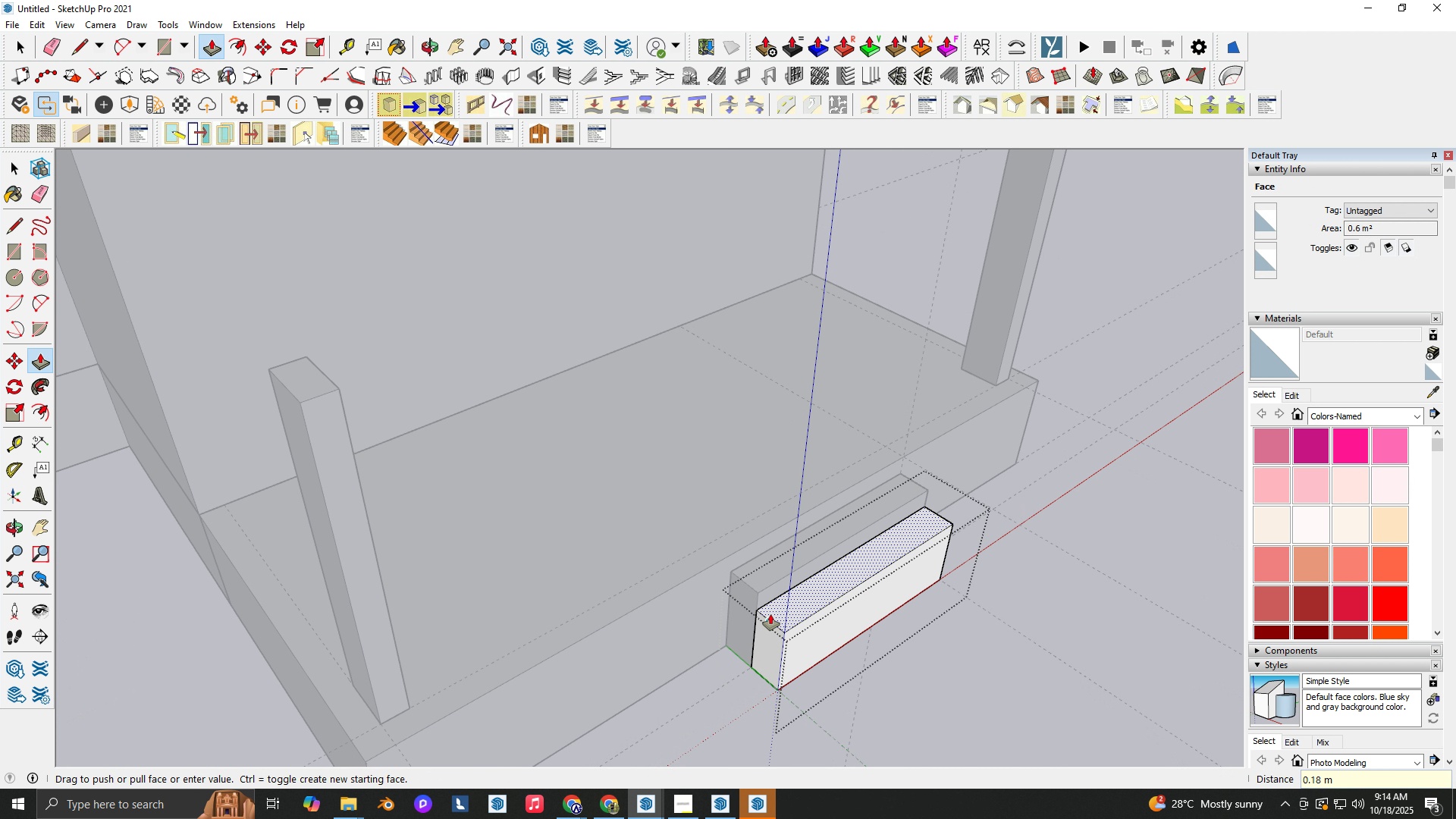 
scroll: coordinate [769, 612], scroll_direction: up, amount: 3.0
 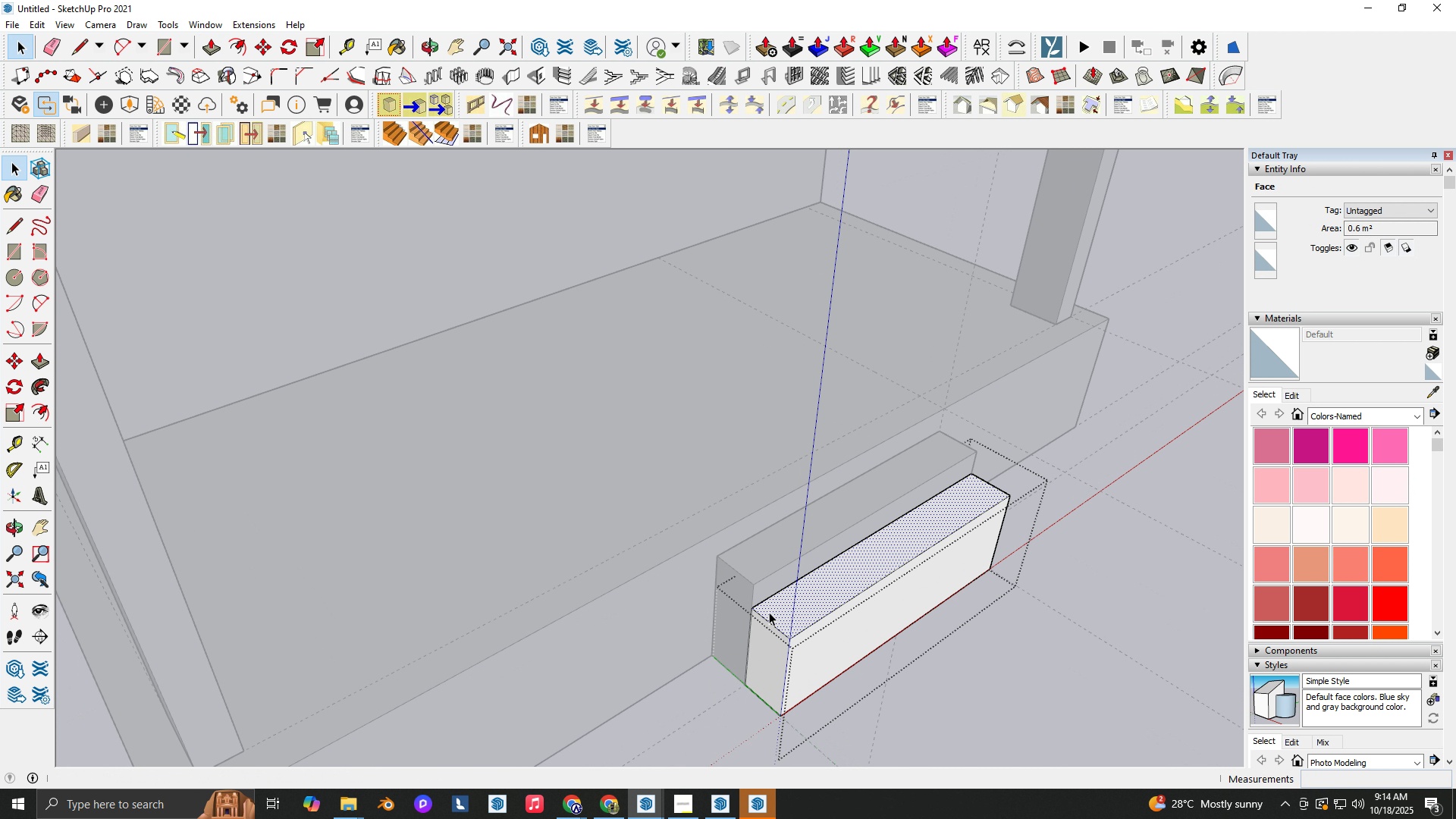 
key(Space)
 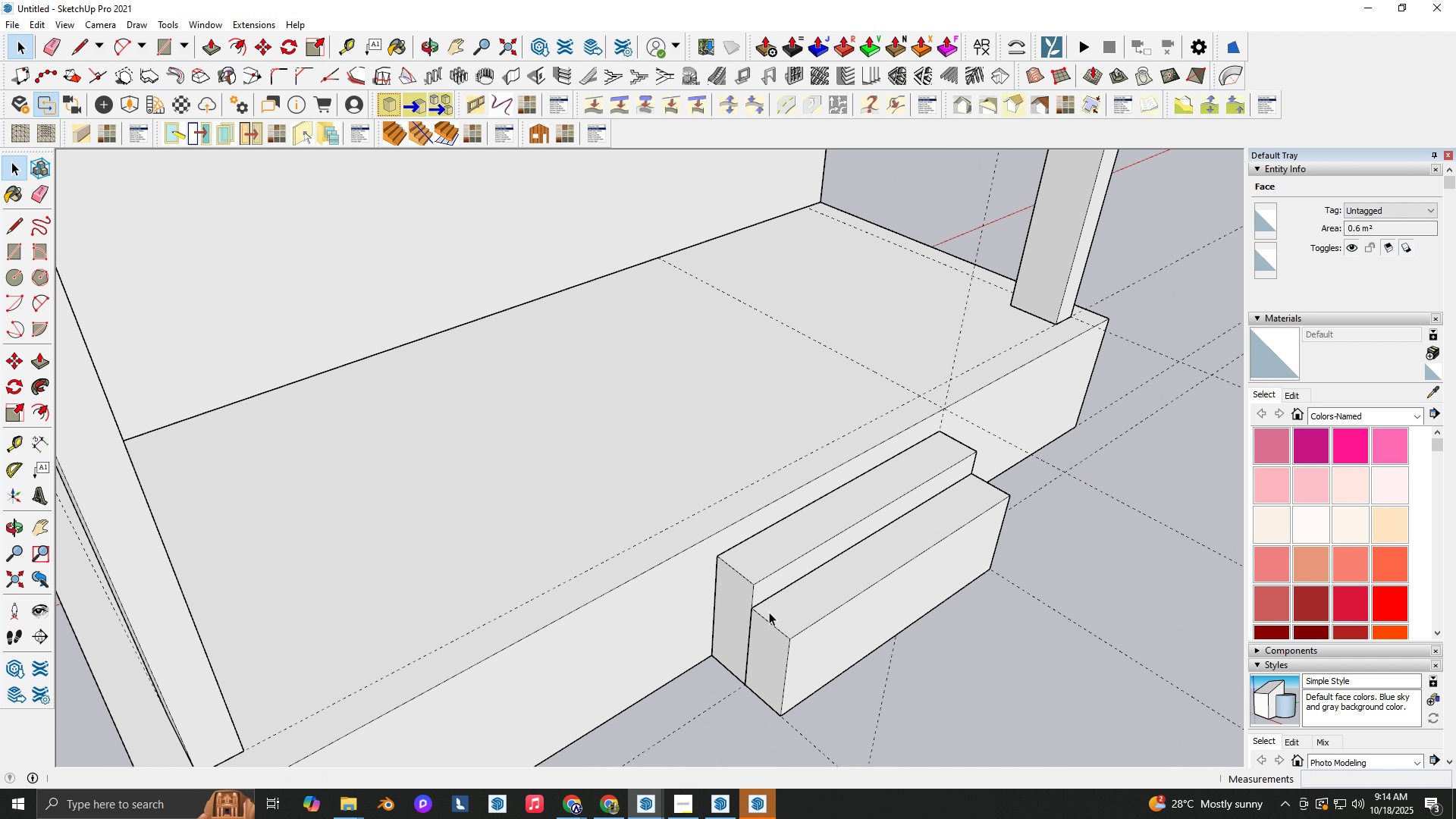 
key(Escape)
 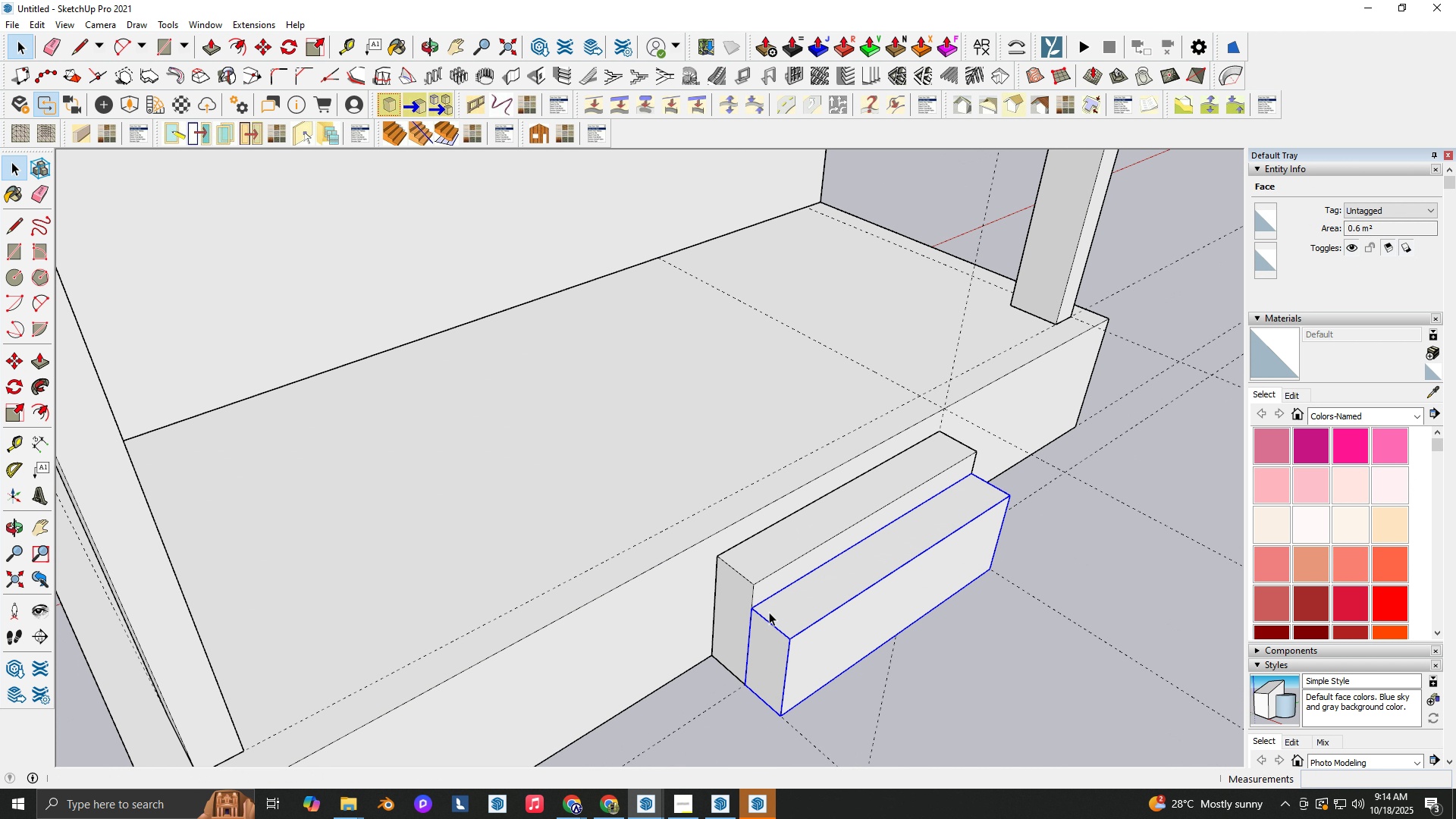 
left_click([769, 612])
 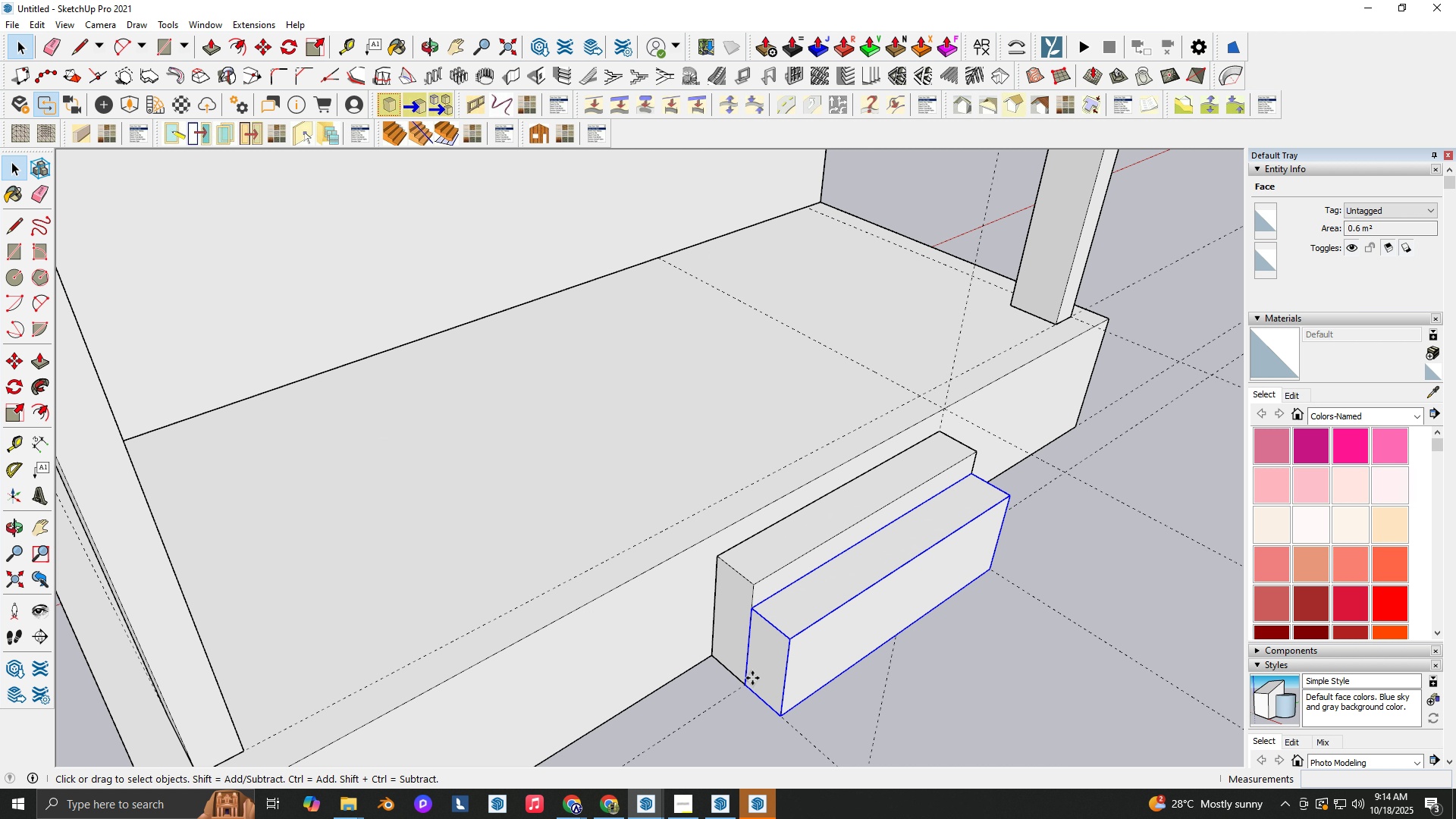 
key(M)
 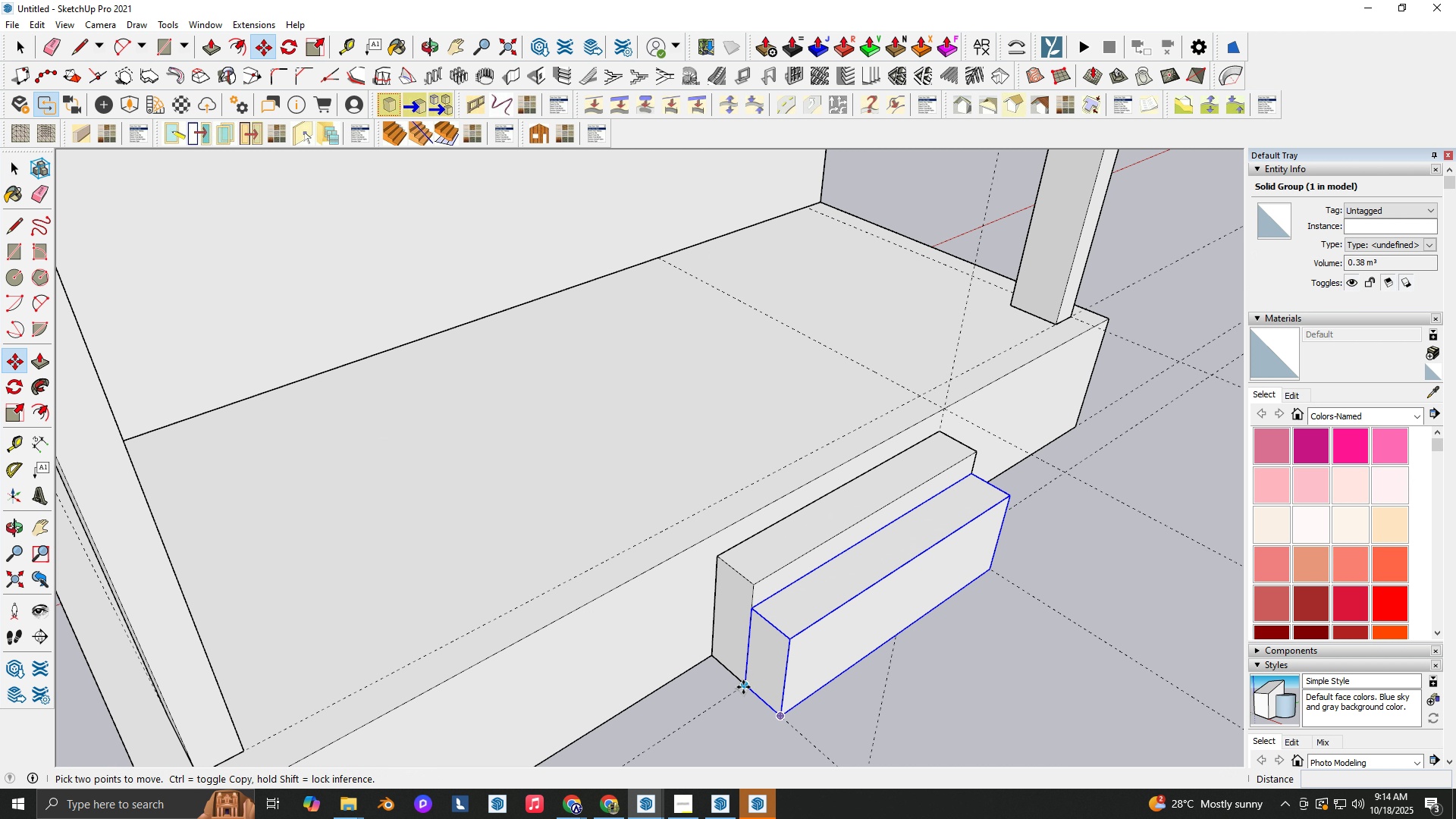 
left_click_drag(start_coordinate=[743, 687], to_coordinate=[746, 691])
 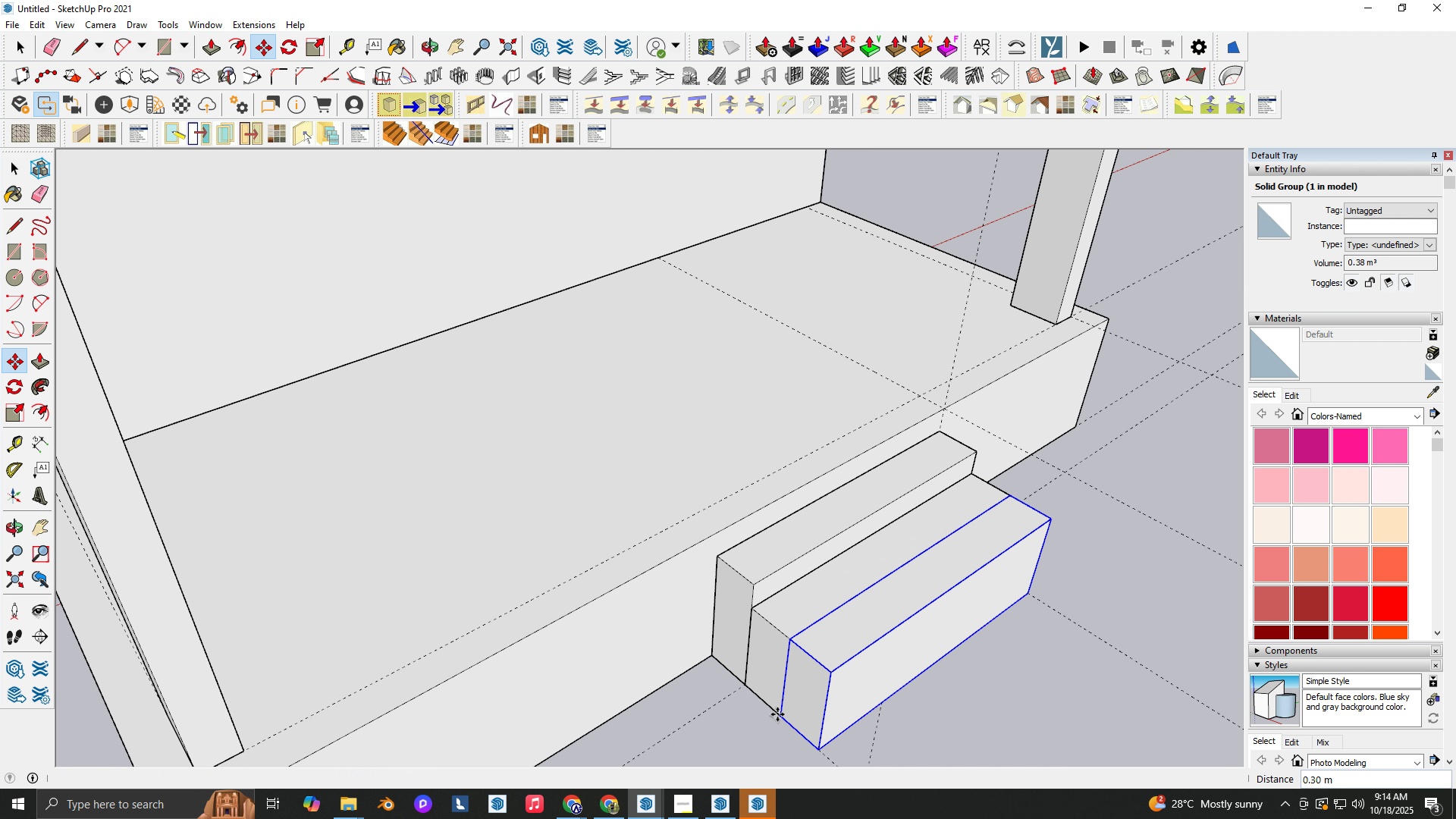 
key(Control+ControlLeft)
 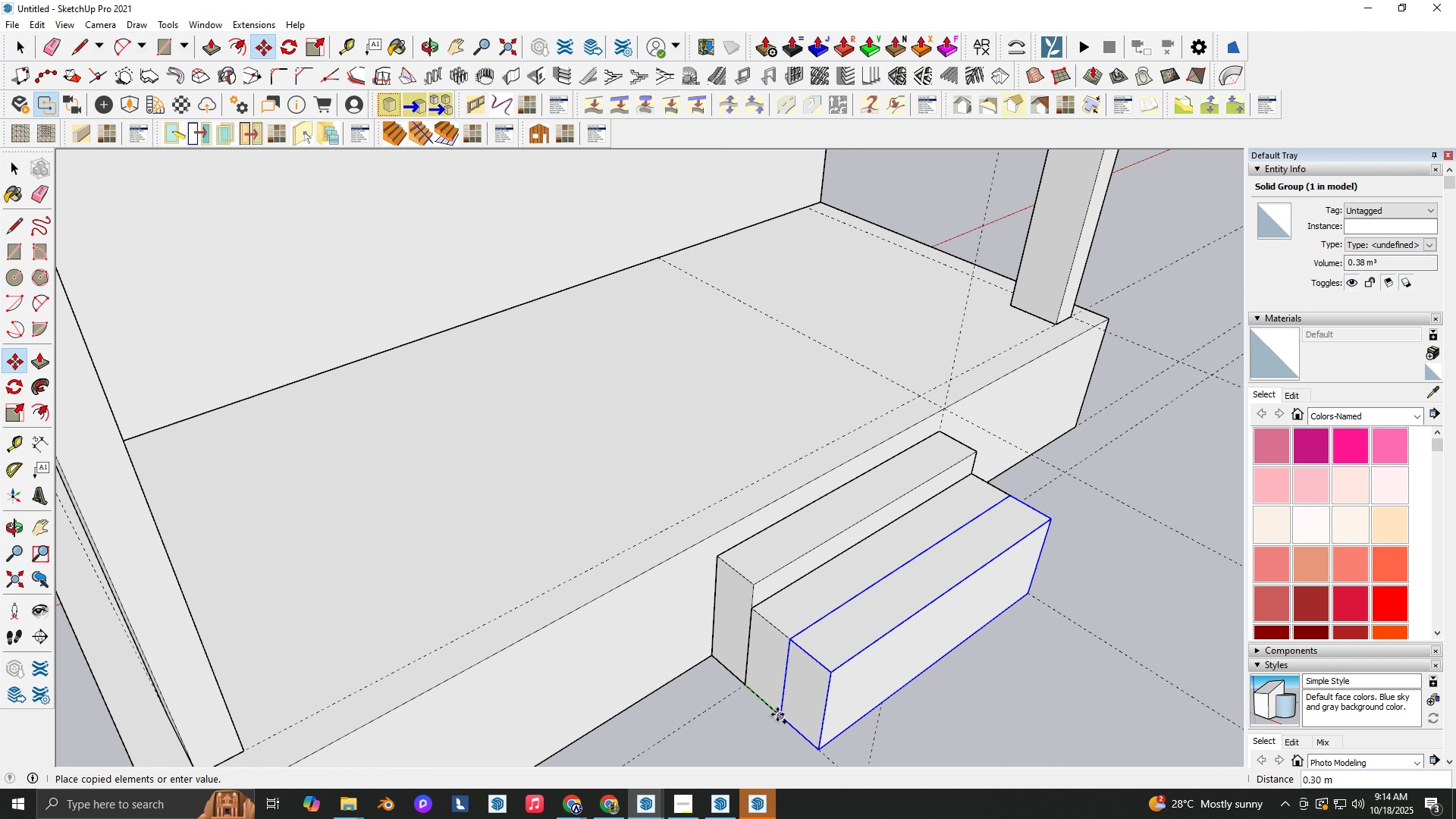 
left_click([777, 714])
 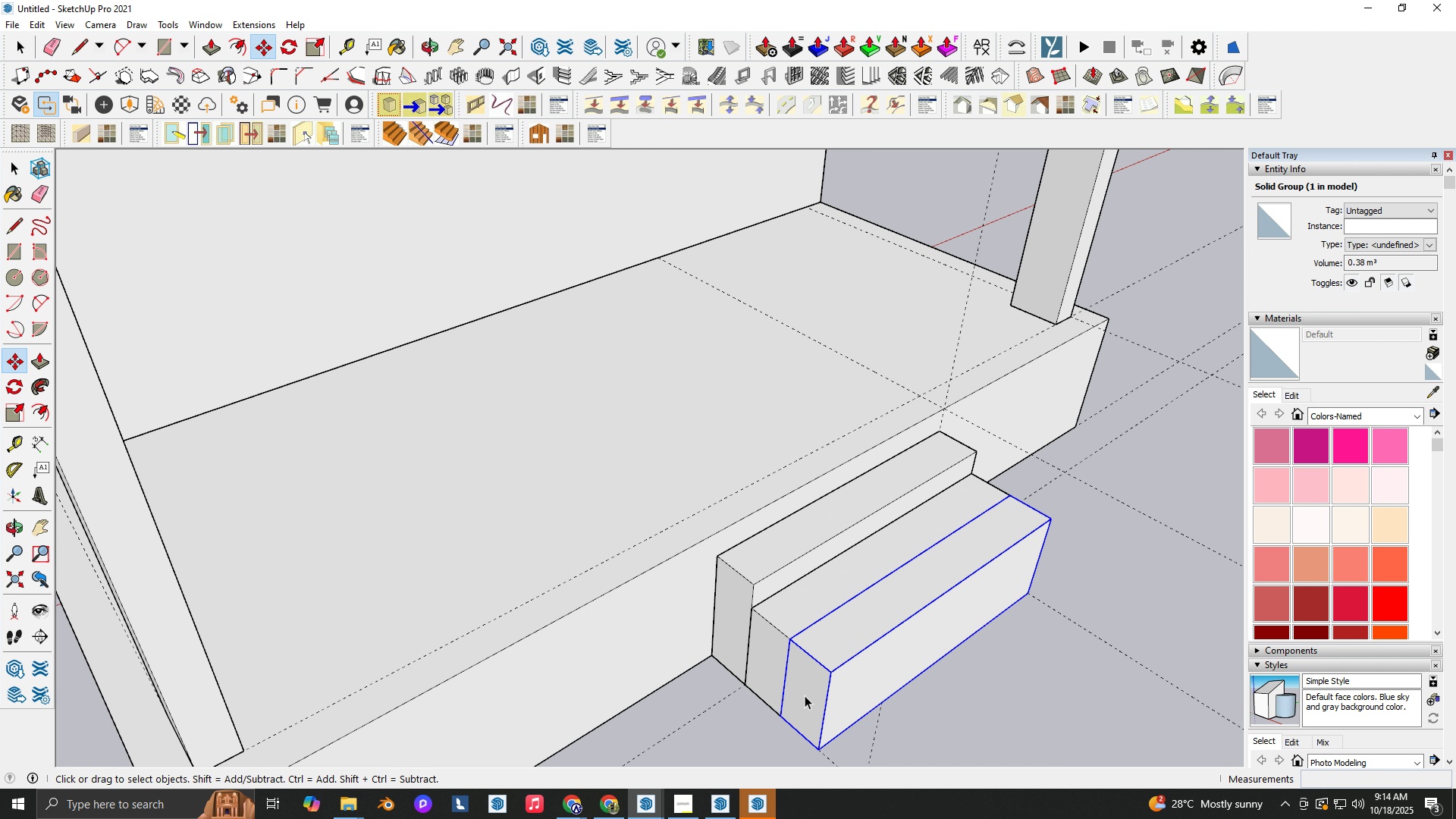 
key(Space)
 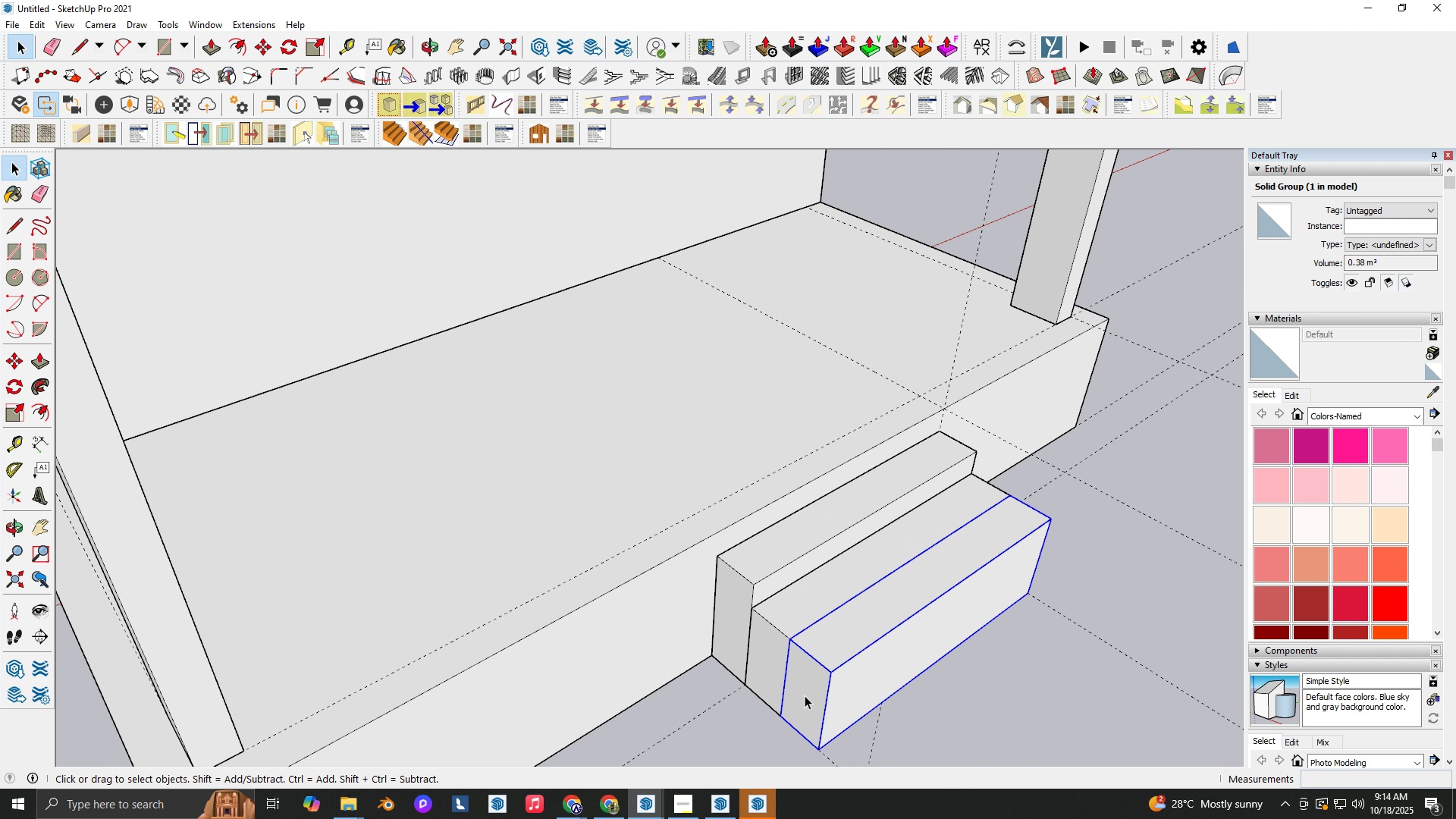 
double_click([805, 695])
 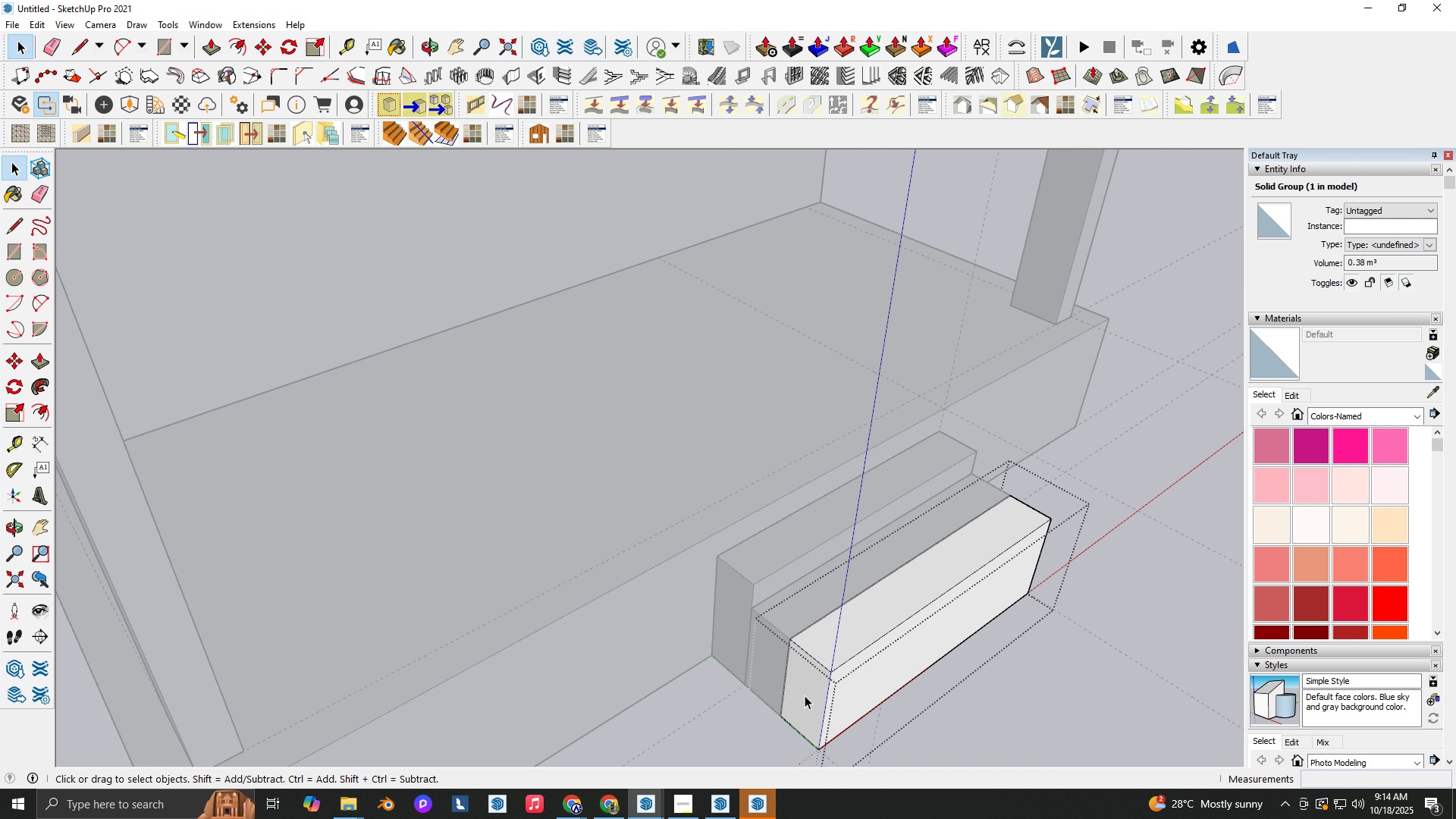 
triple_click([805, 695])
 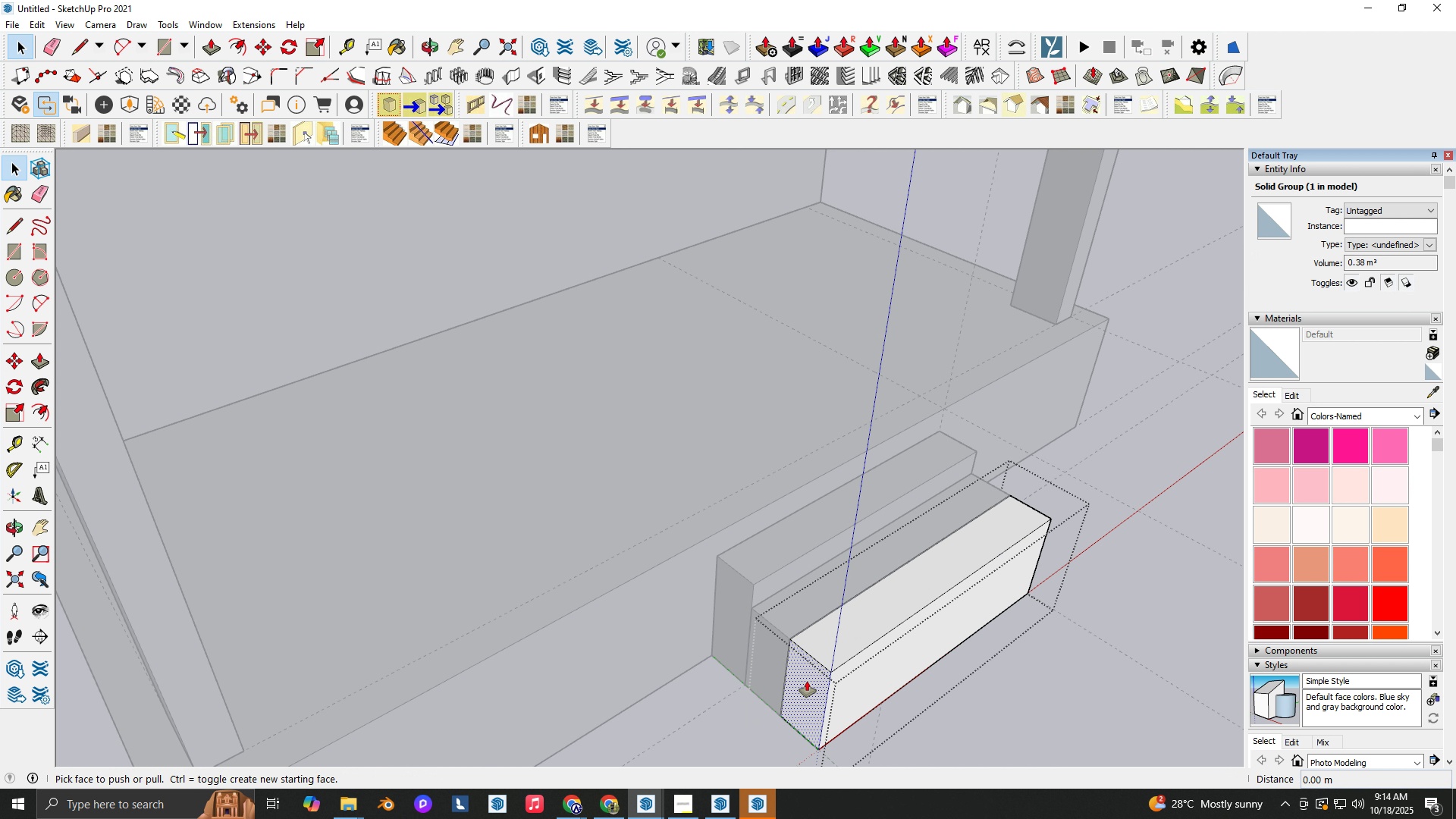 
key(P)
 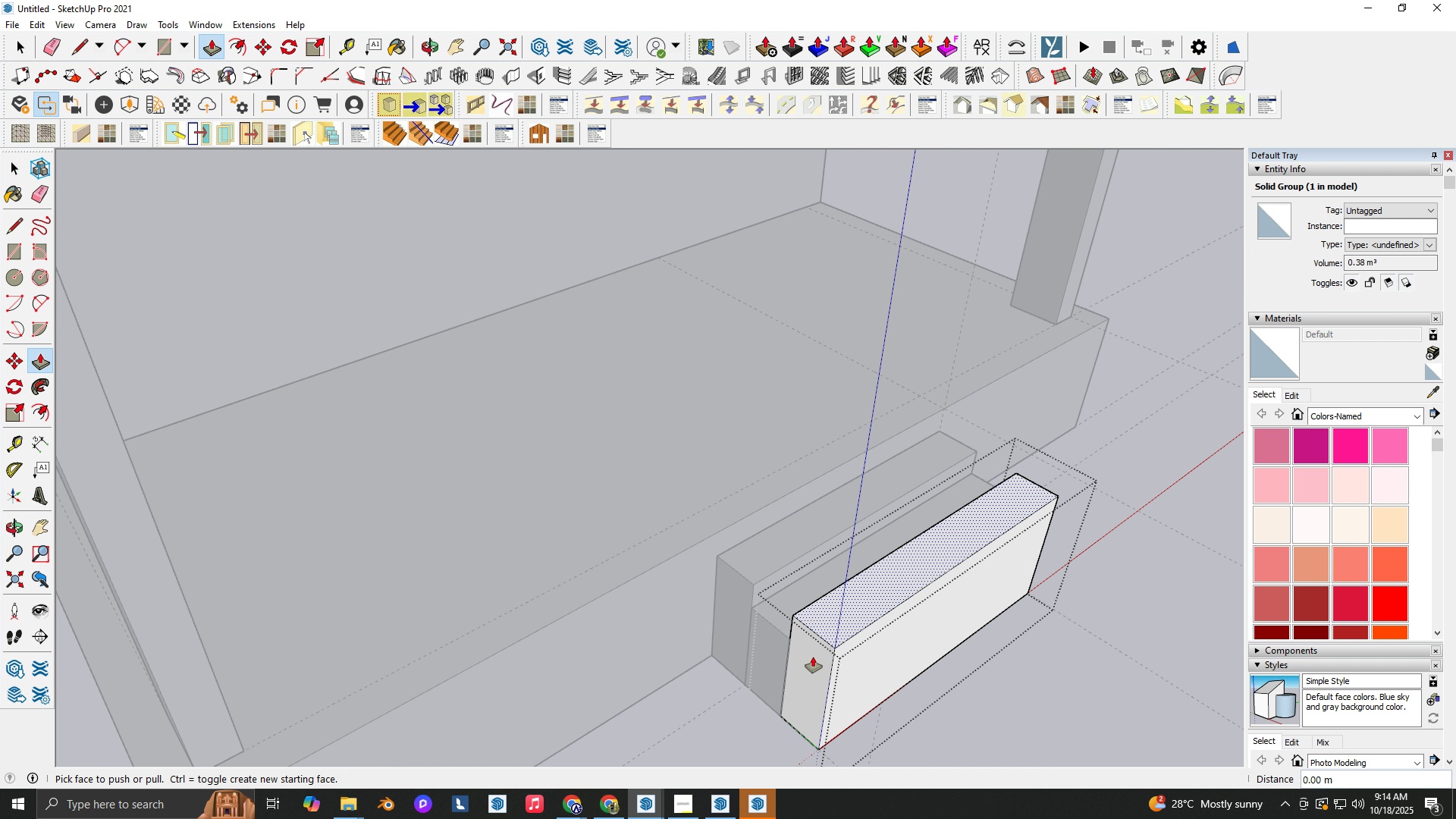 
double_click([813, 657])
 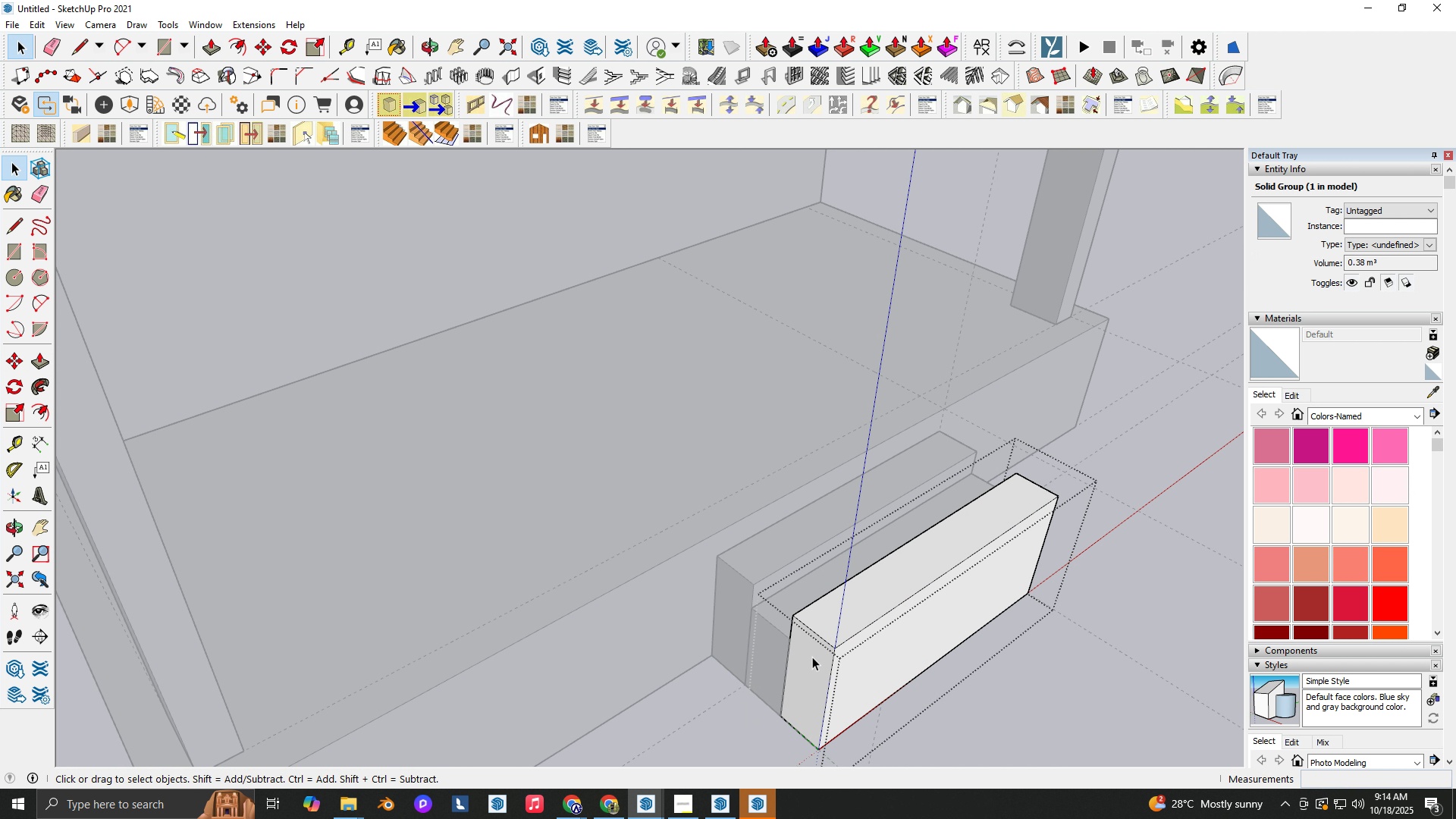 
key(Space)
 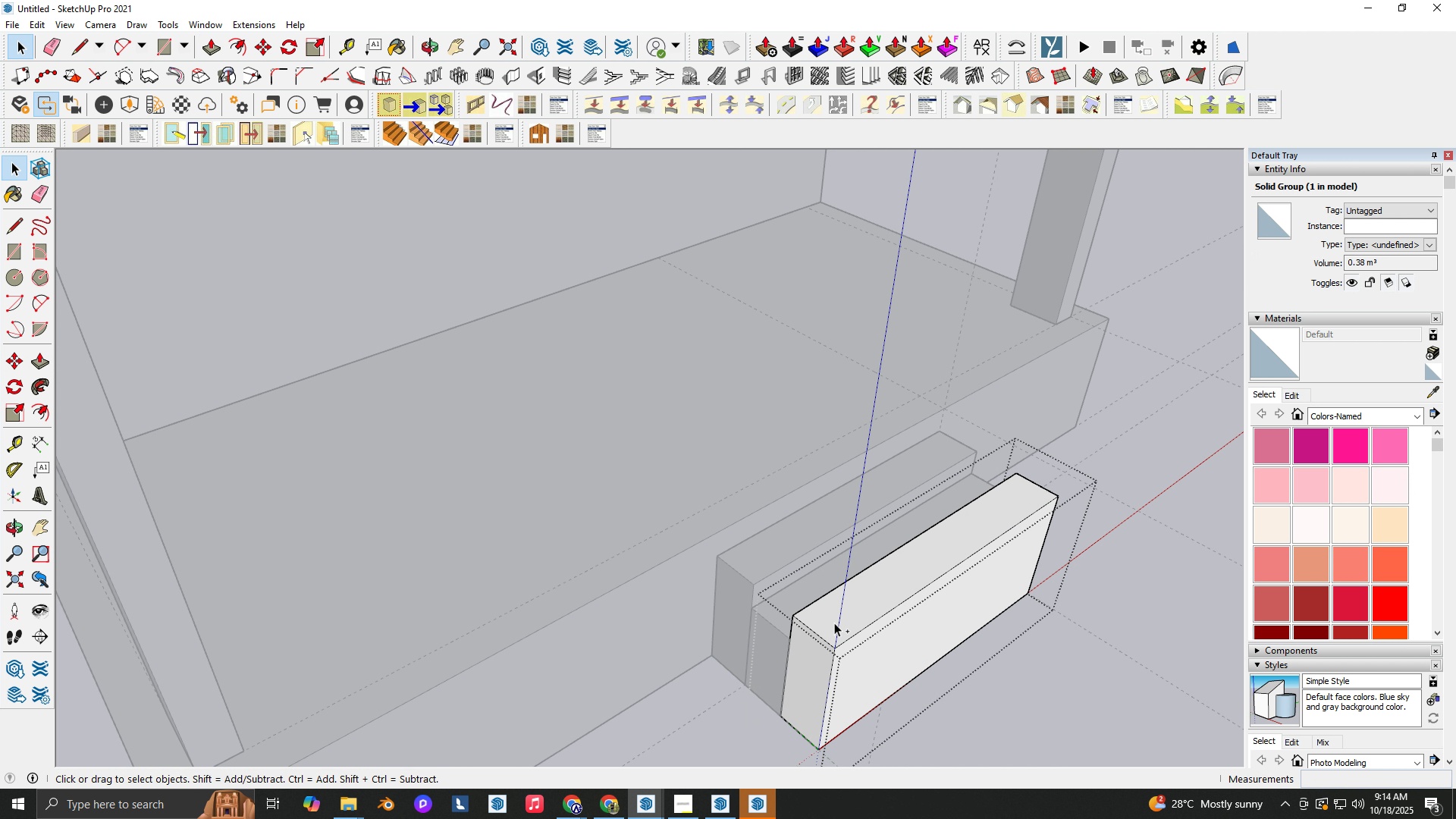 
key(Control+Z)
 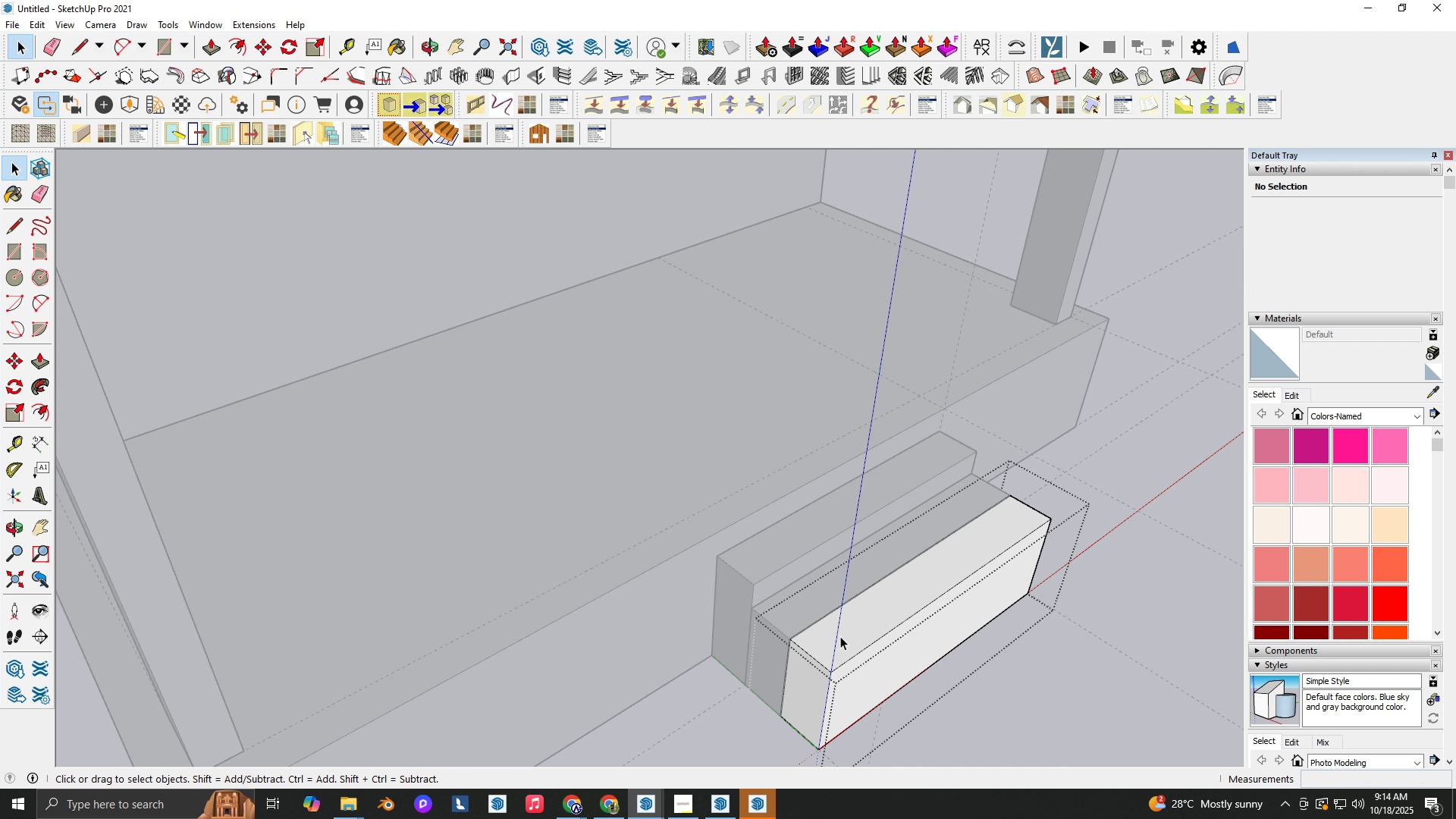 
key(P)
 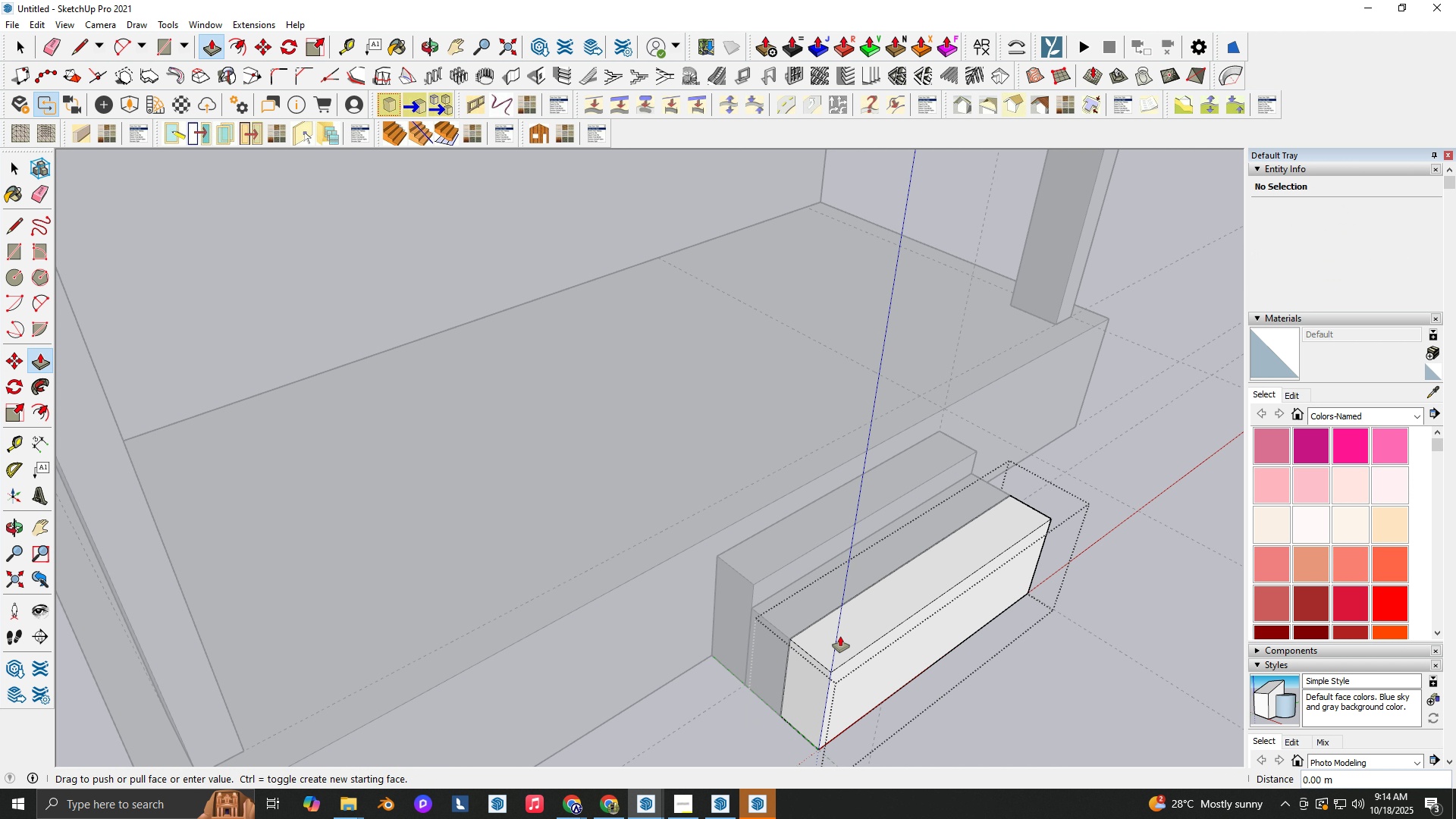 
left_click([840, 636])
 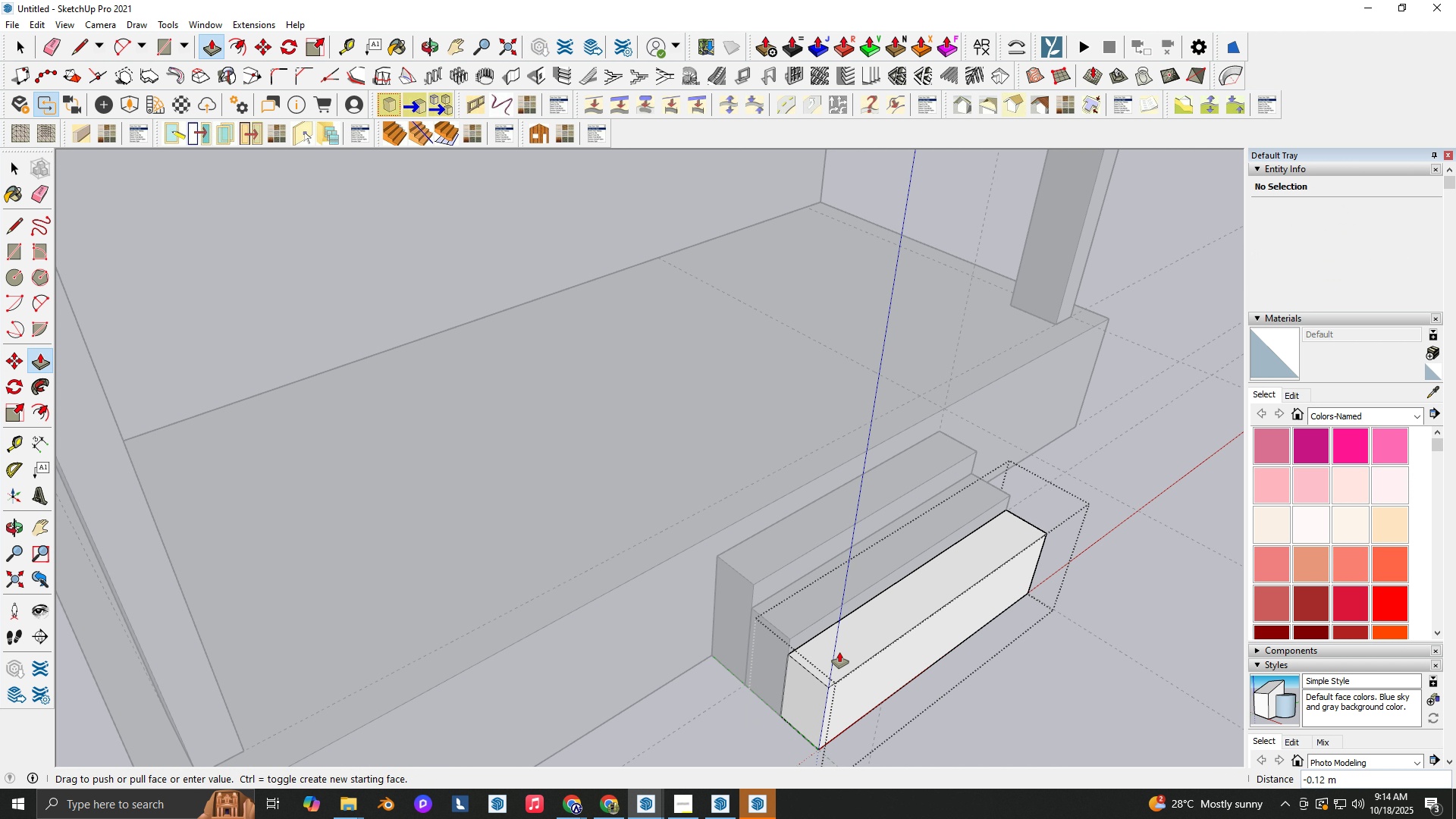 
key(Numpad1)
 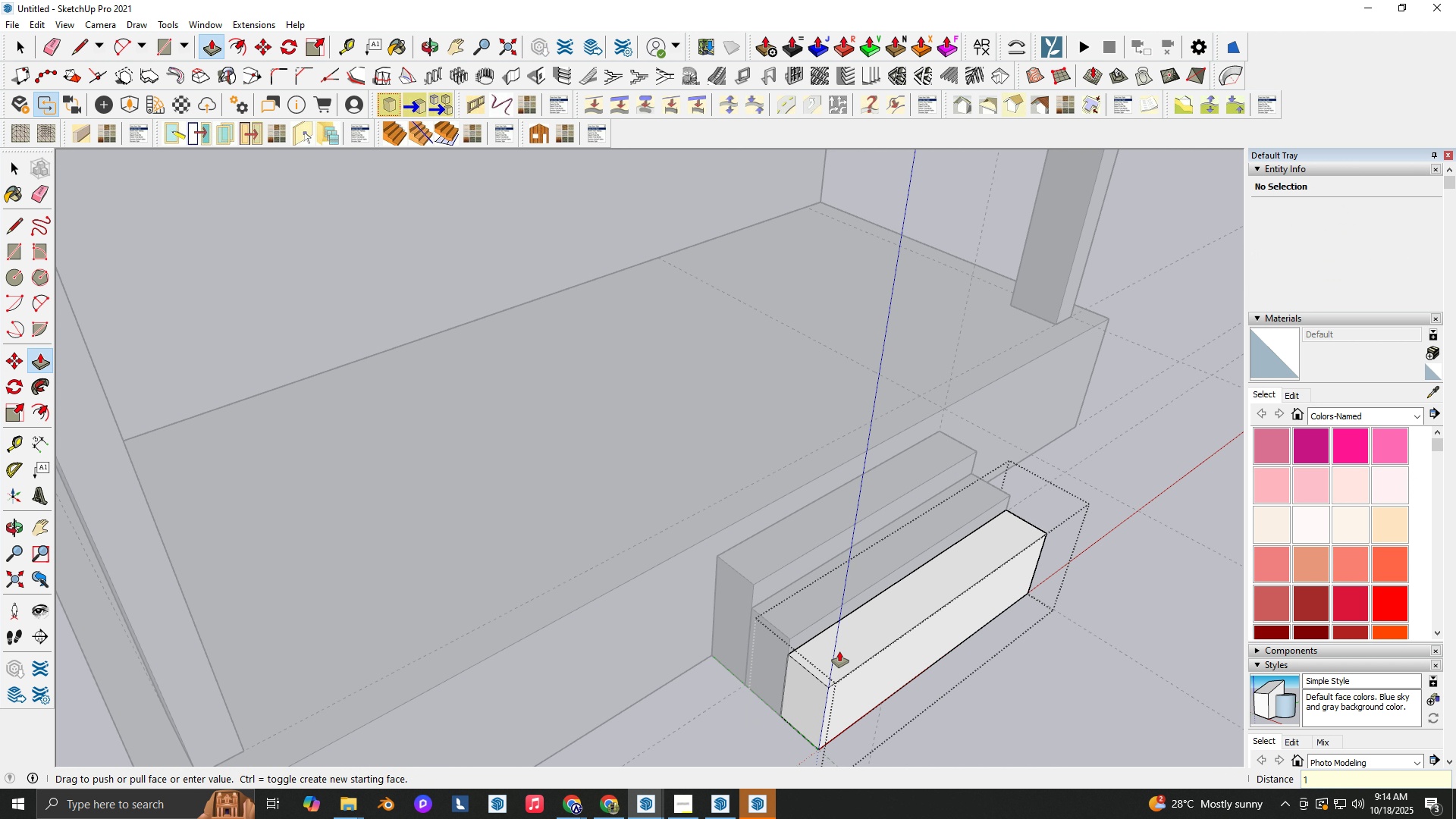 
key(Backspace)
 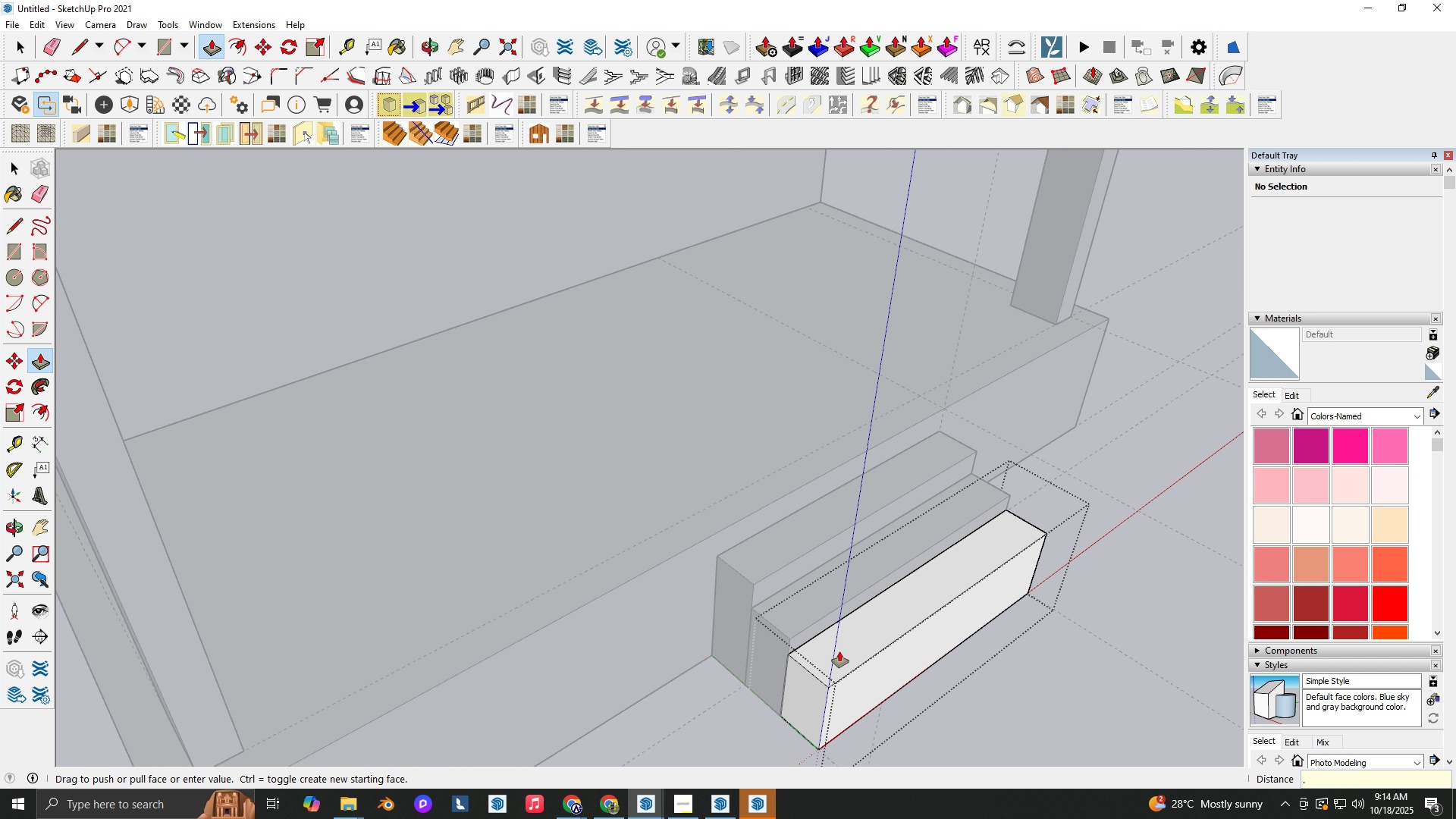 
key(NumpadDecimal)
 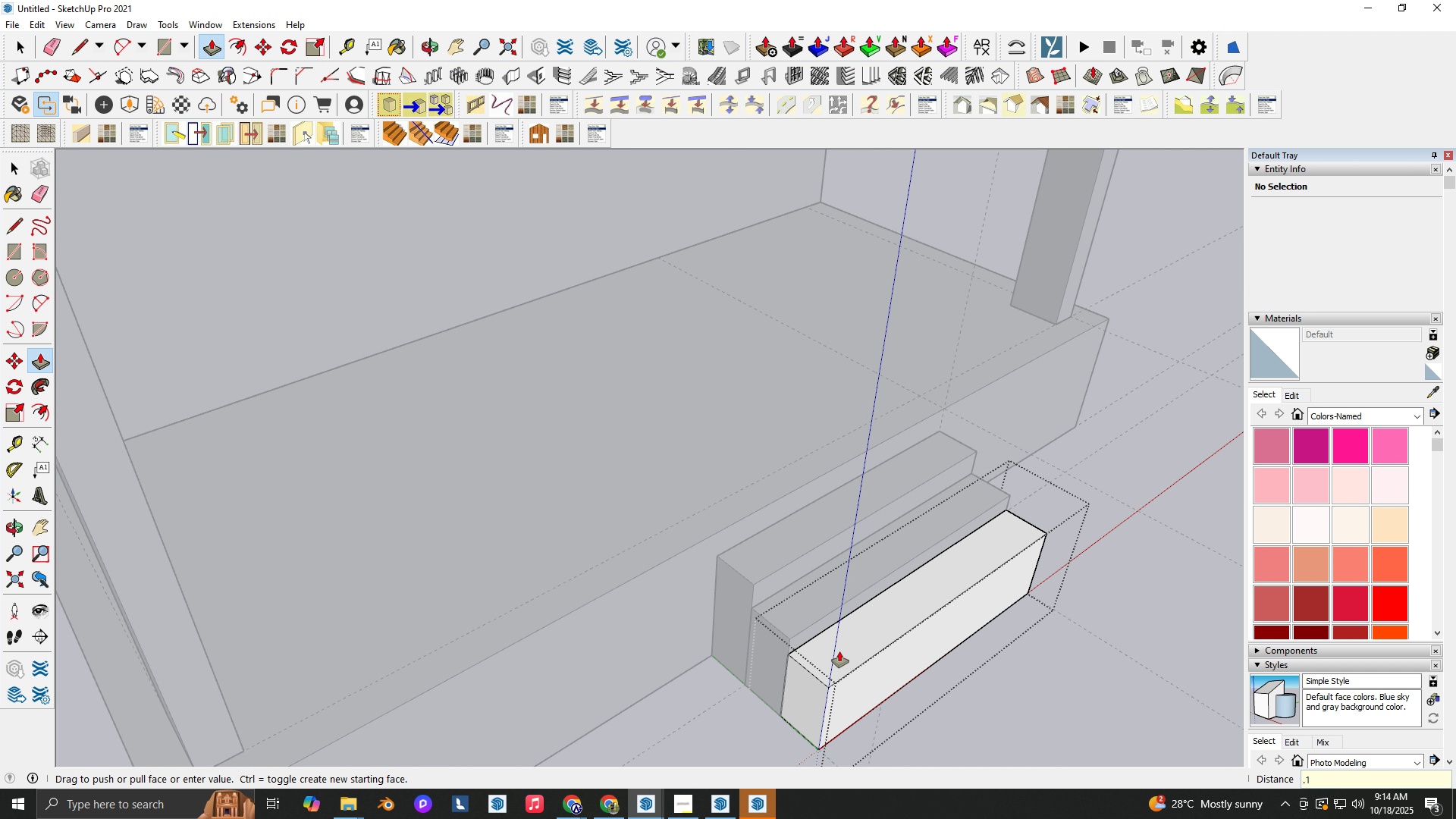 
key(Numpad1)
 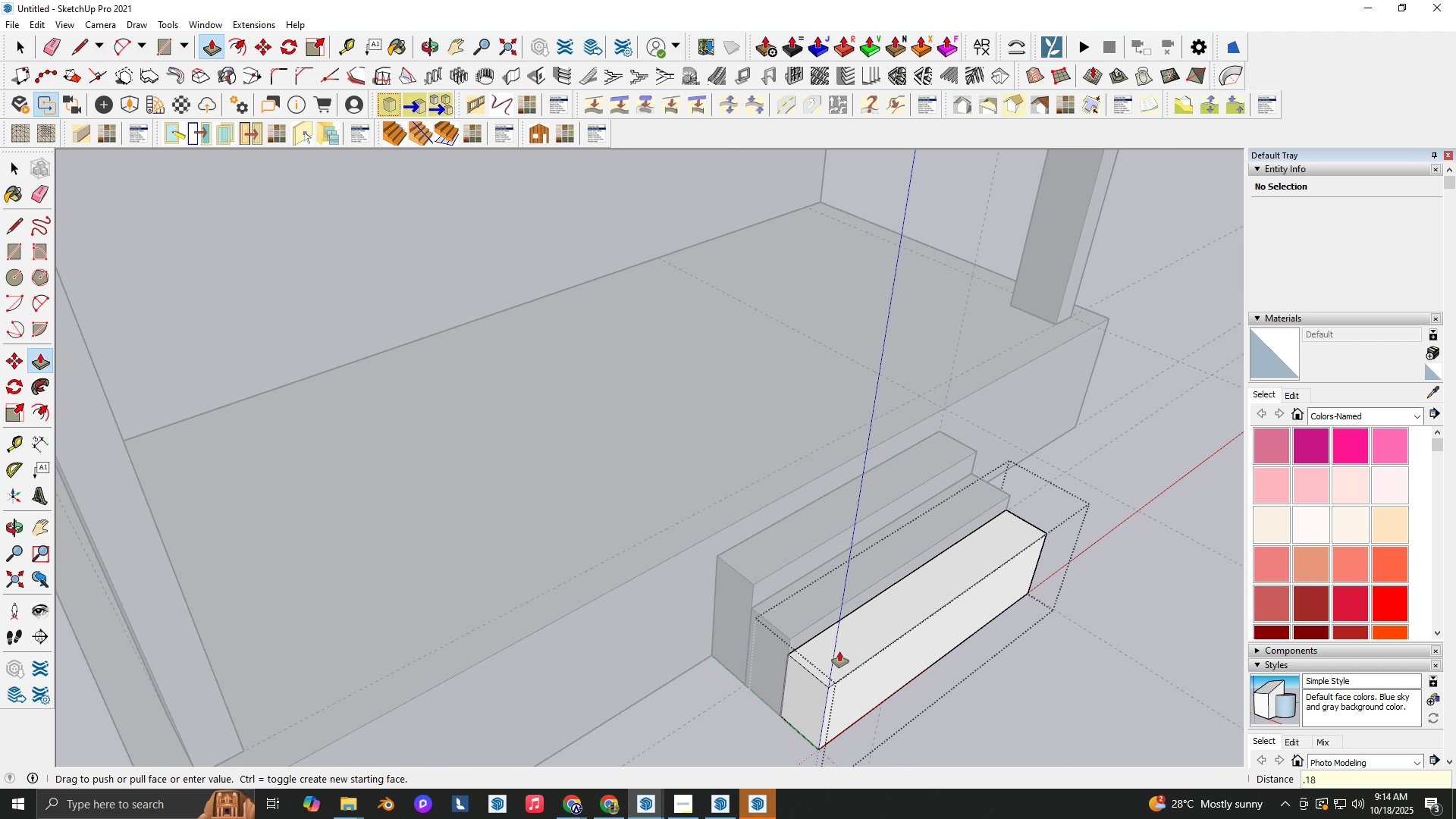 
key(Numpad8)
 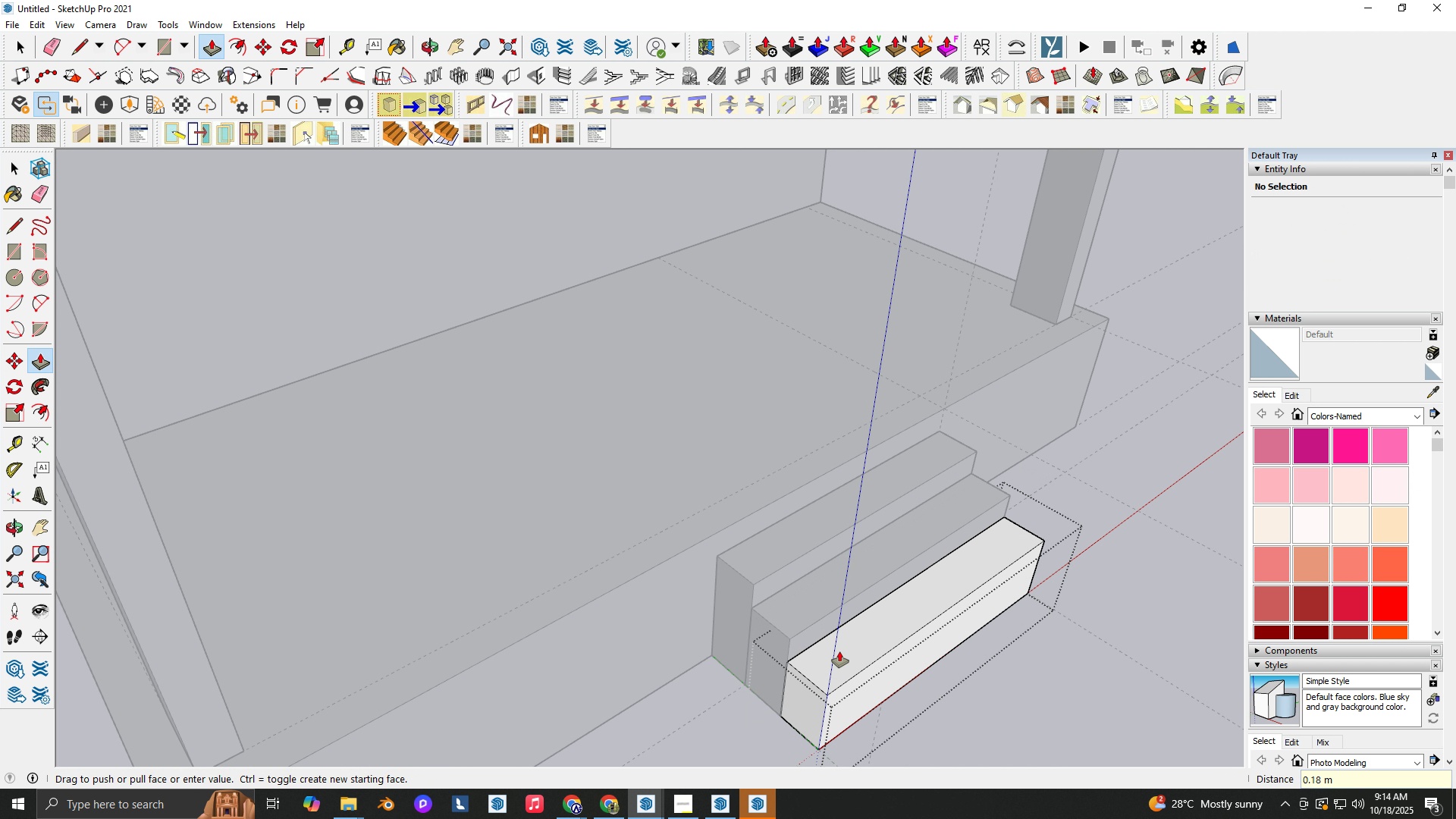 
key(NumpadEnter)
 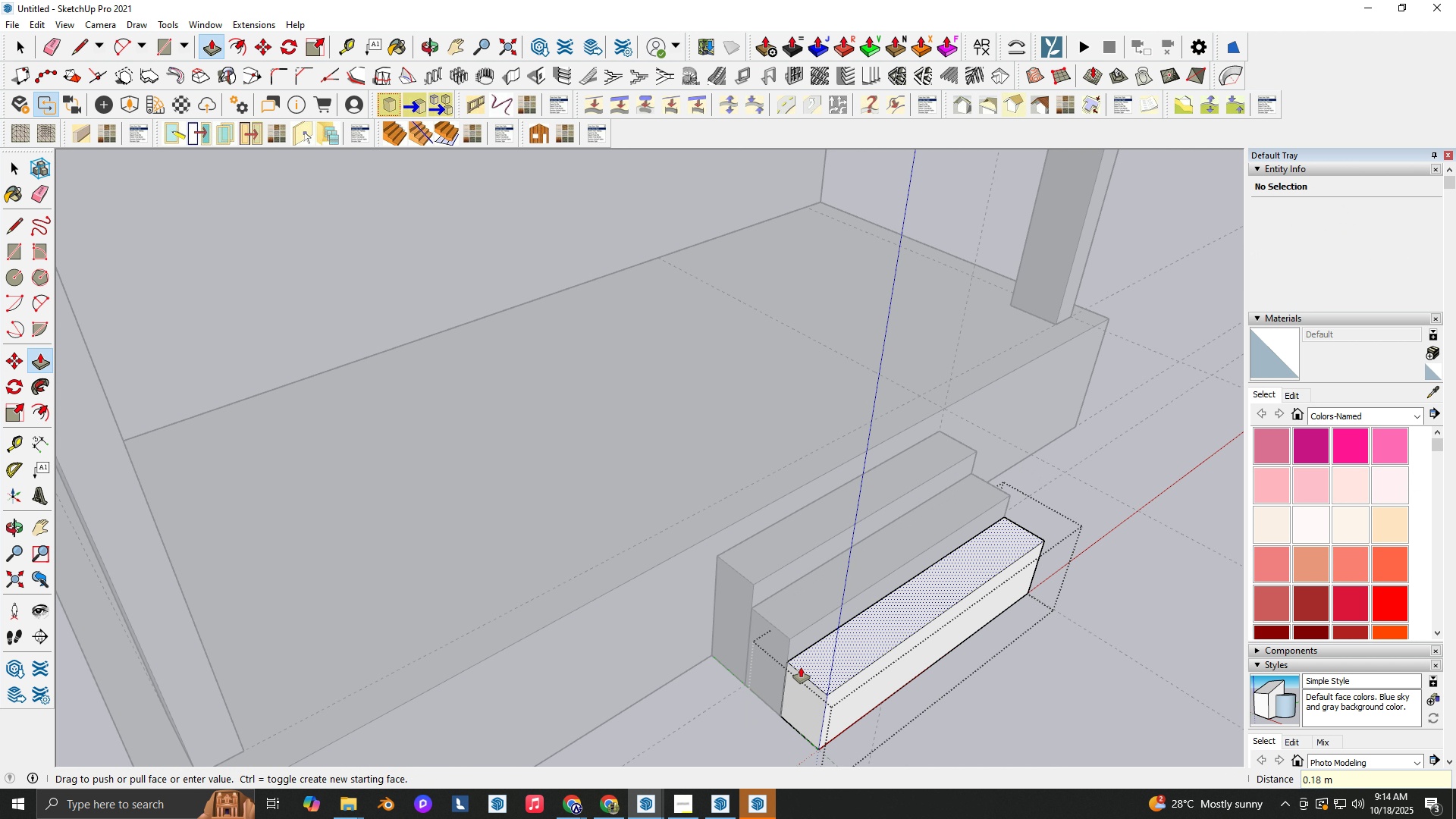 
key(Space)
 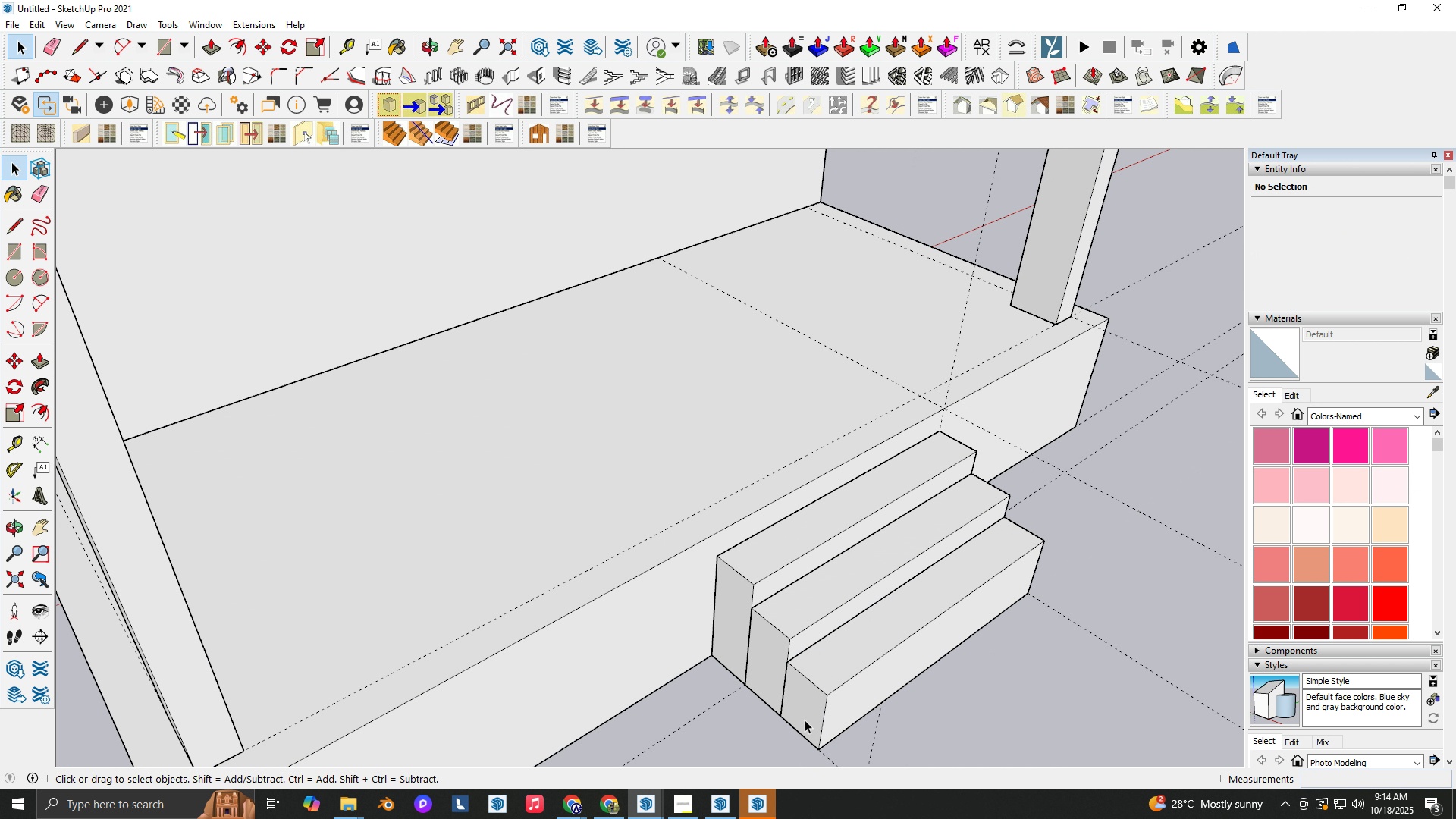 
key(Escape)
 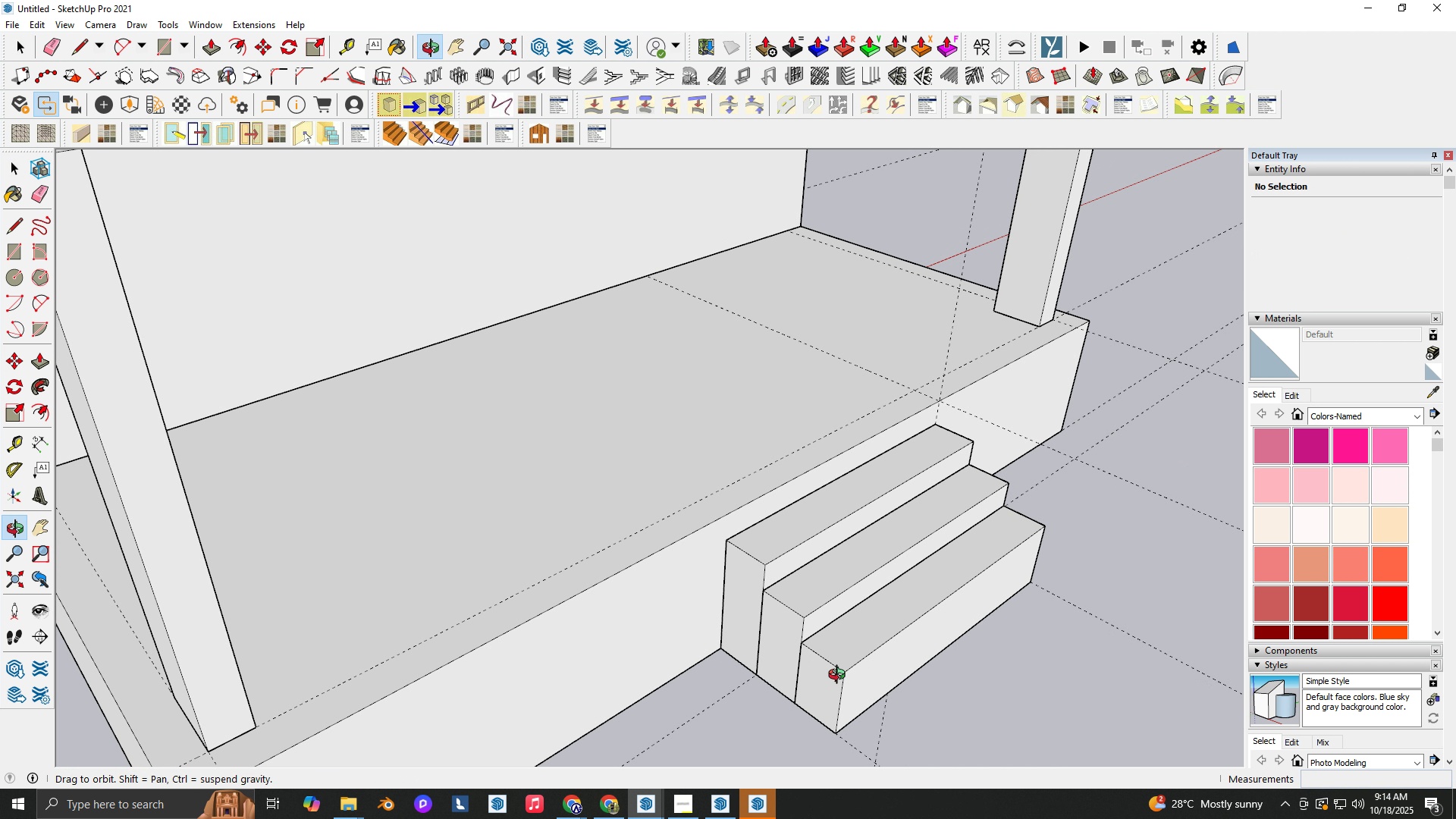 
key(Shift+ShiftLeft)
 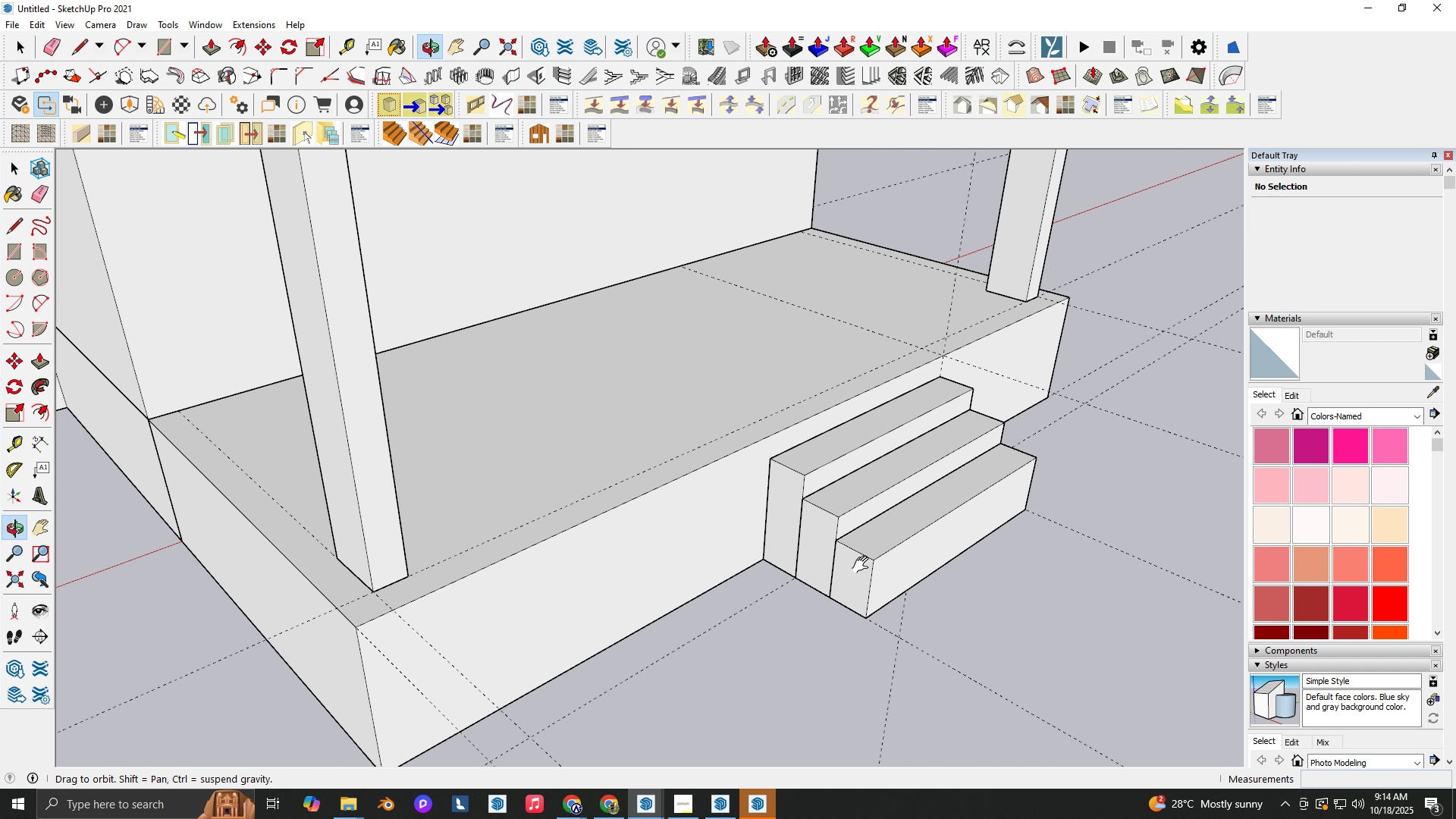 
scroll: coordinate [816, 595], scroll_direction: none, amount: 0.0
 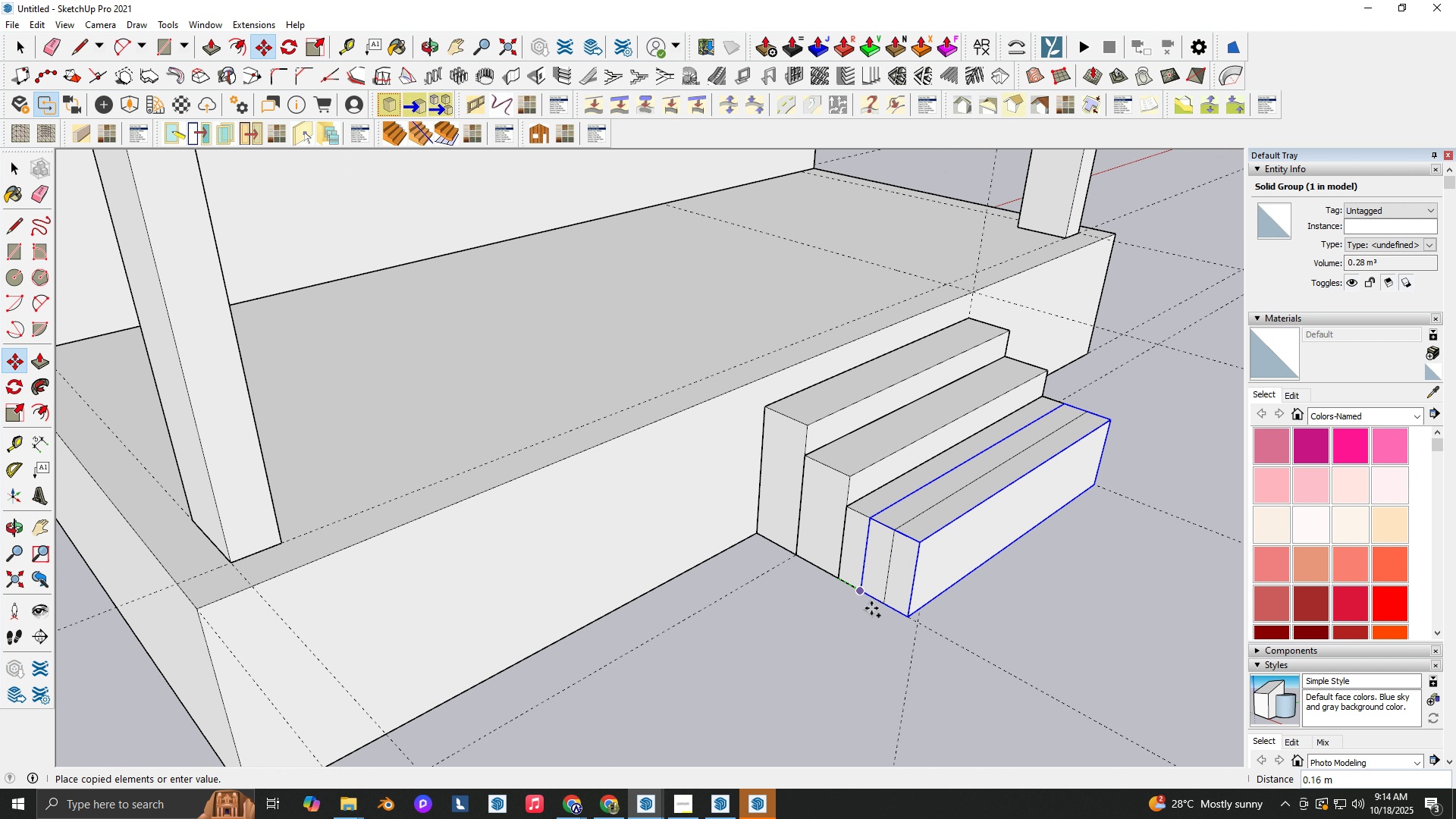 
left_click([861, 573])
 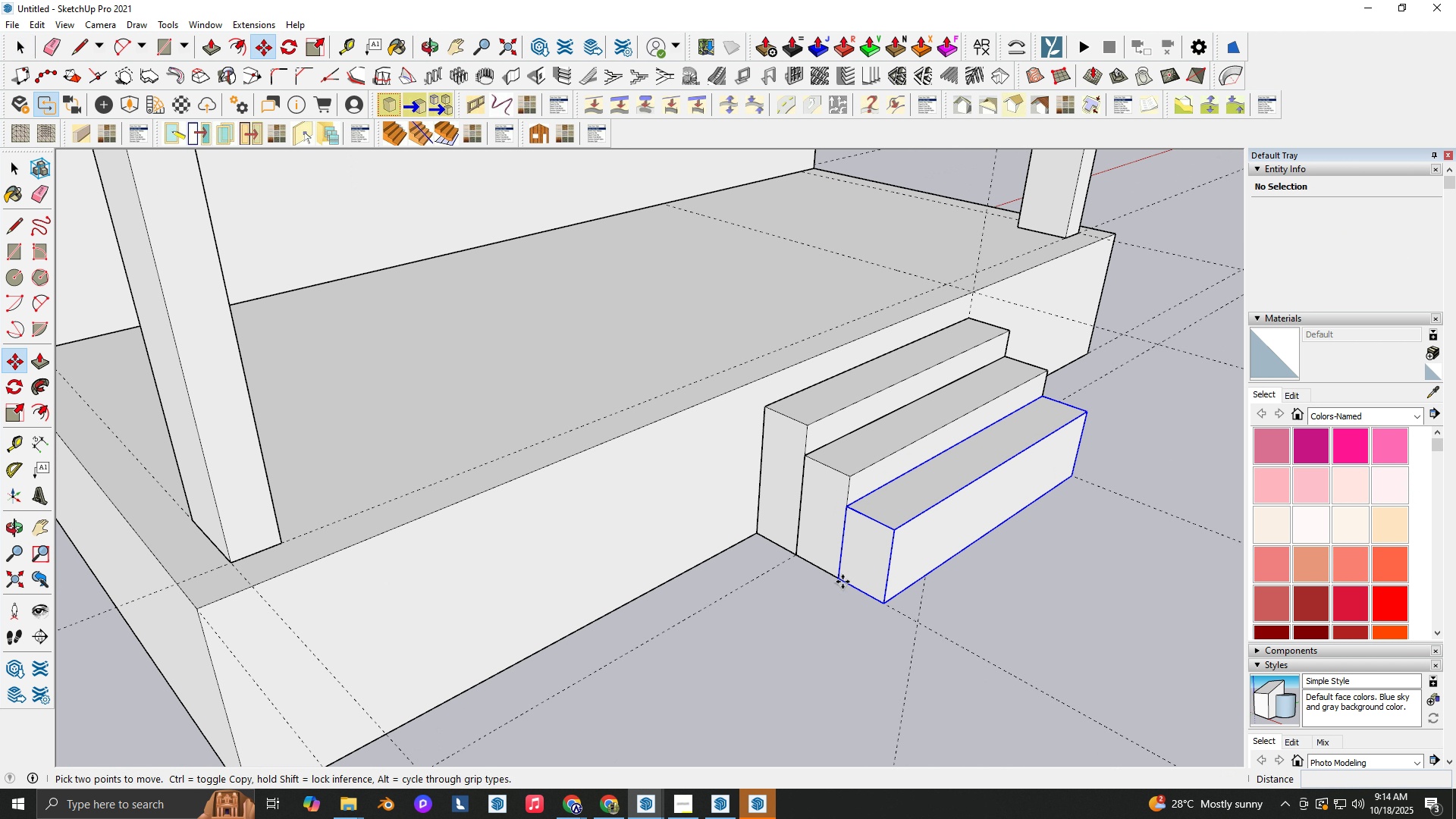 
type(nm)
 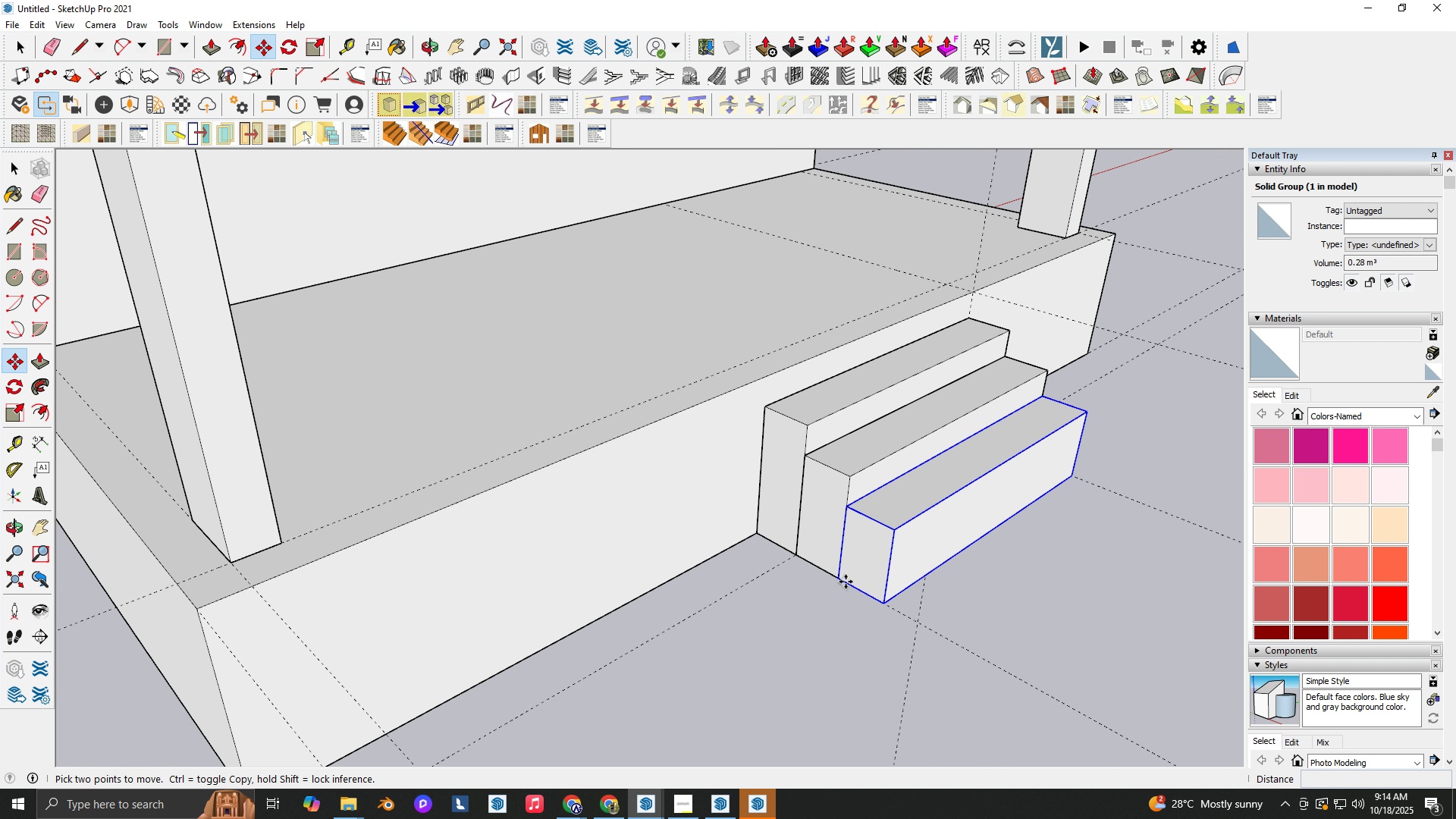 
left_click([846, 582])
 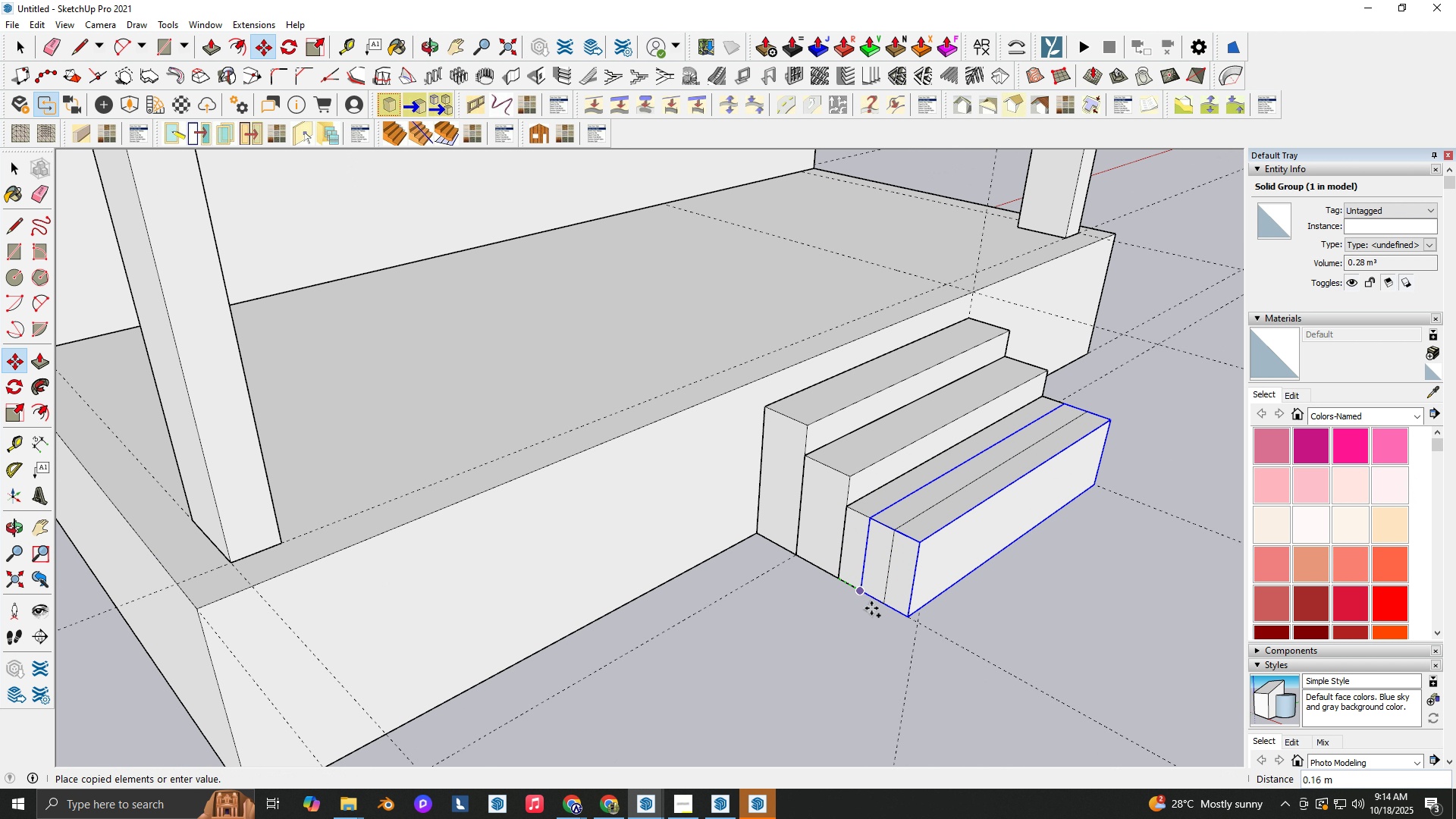 
key(Control+ControlLeft)
 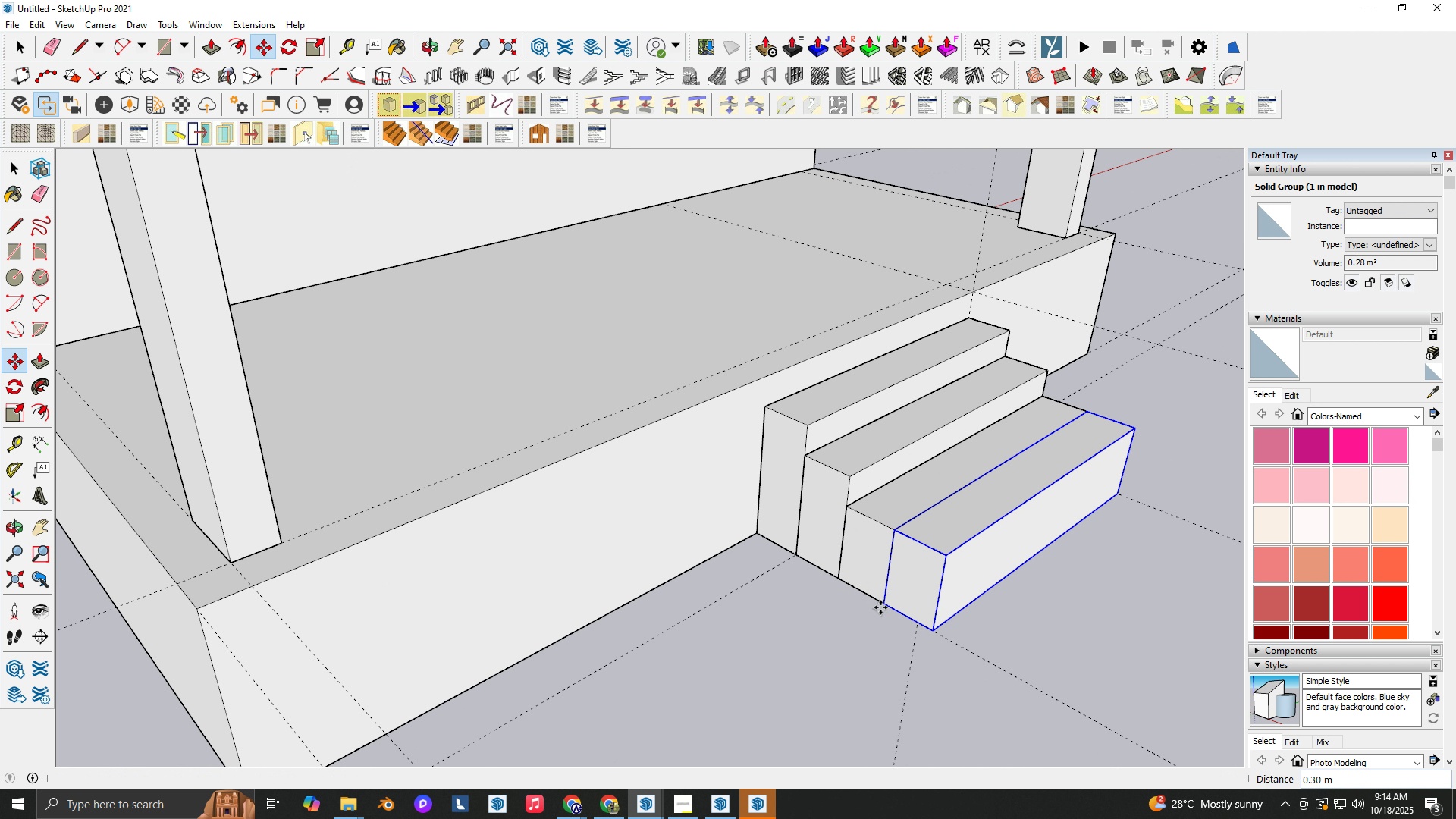 
left_click([880, 607])
 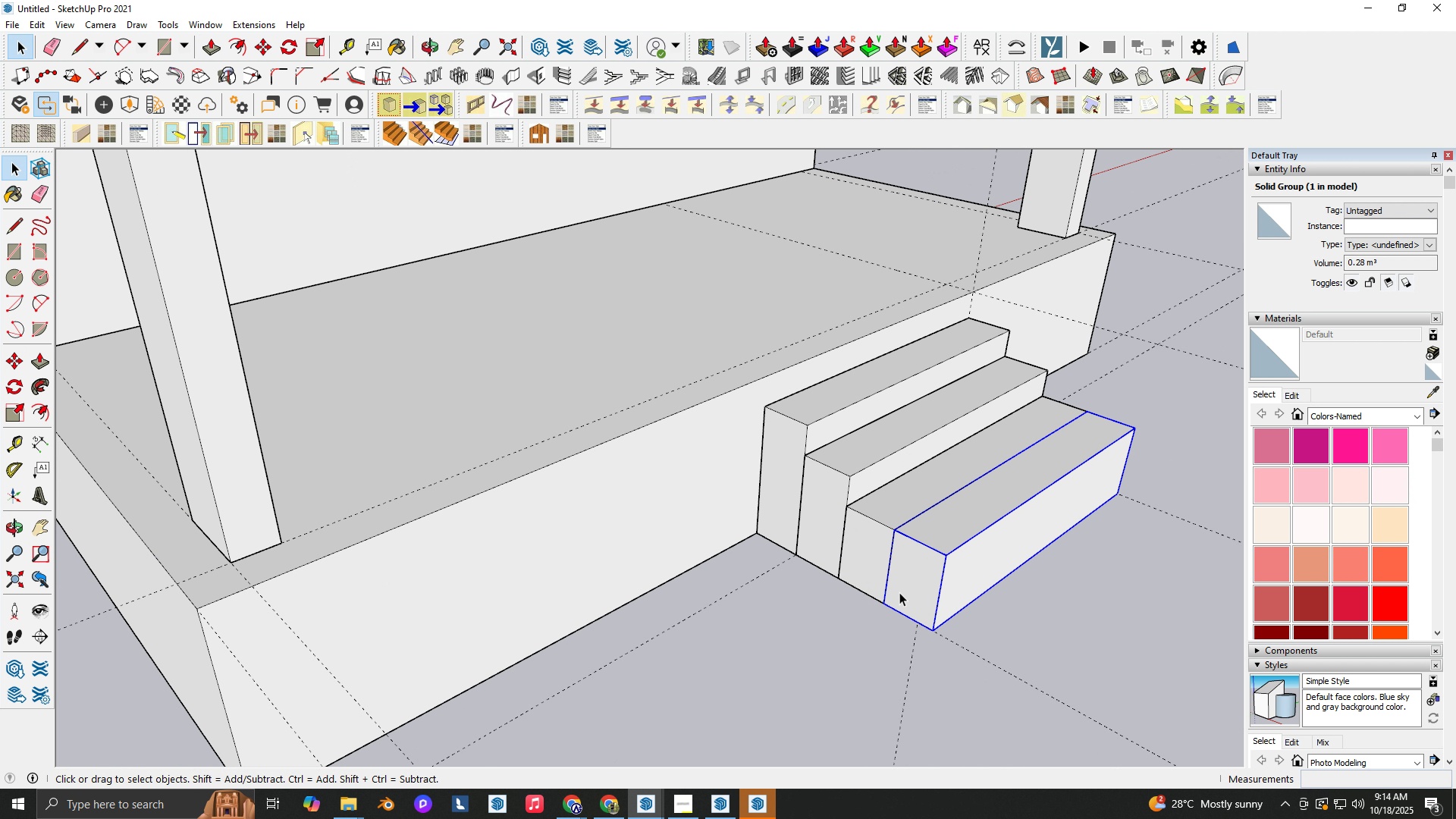 
key(Space)
 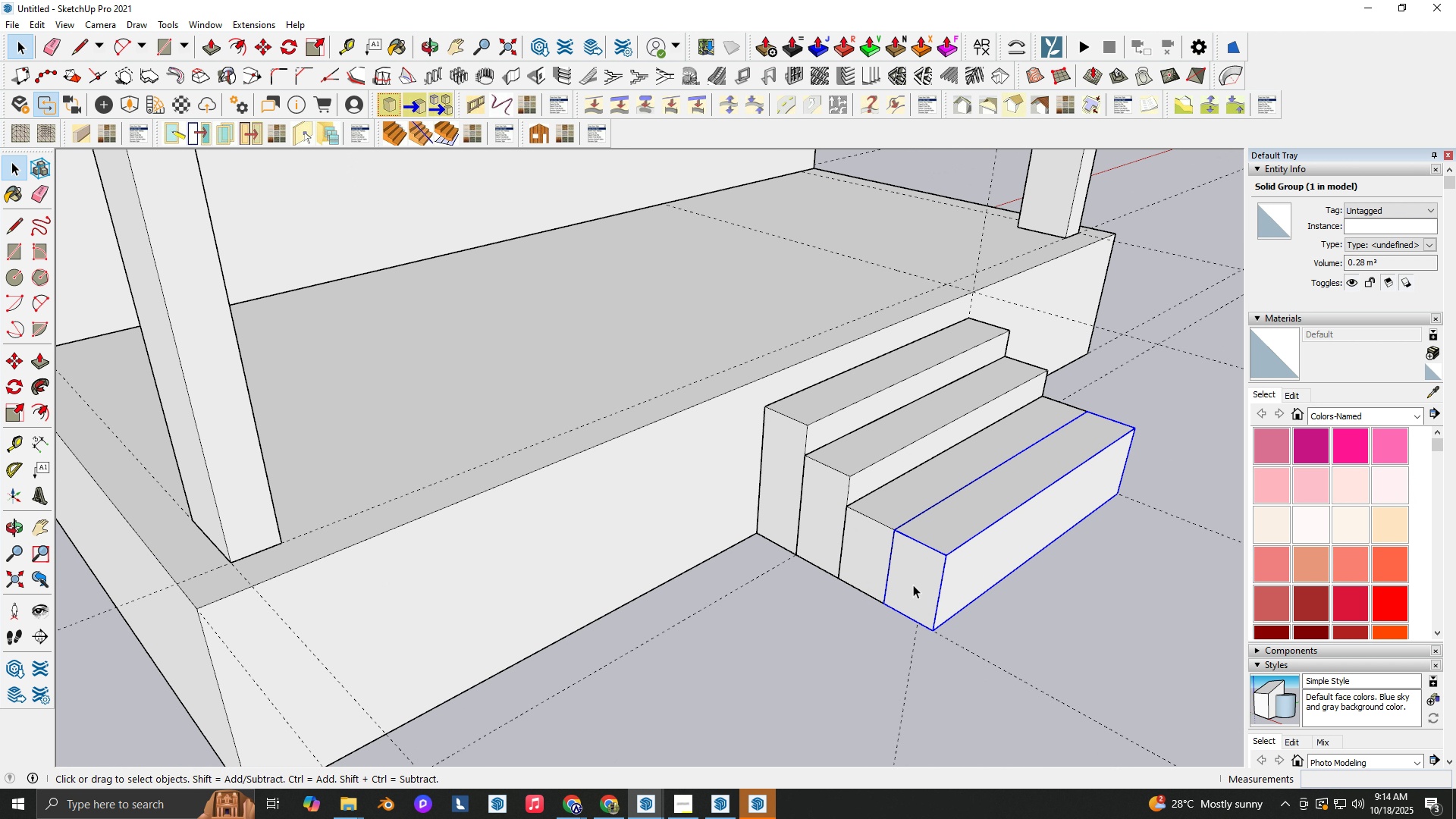 
double_click([913, 585])
 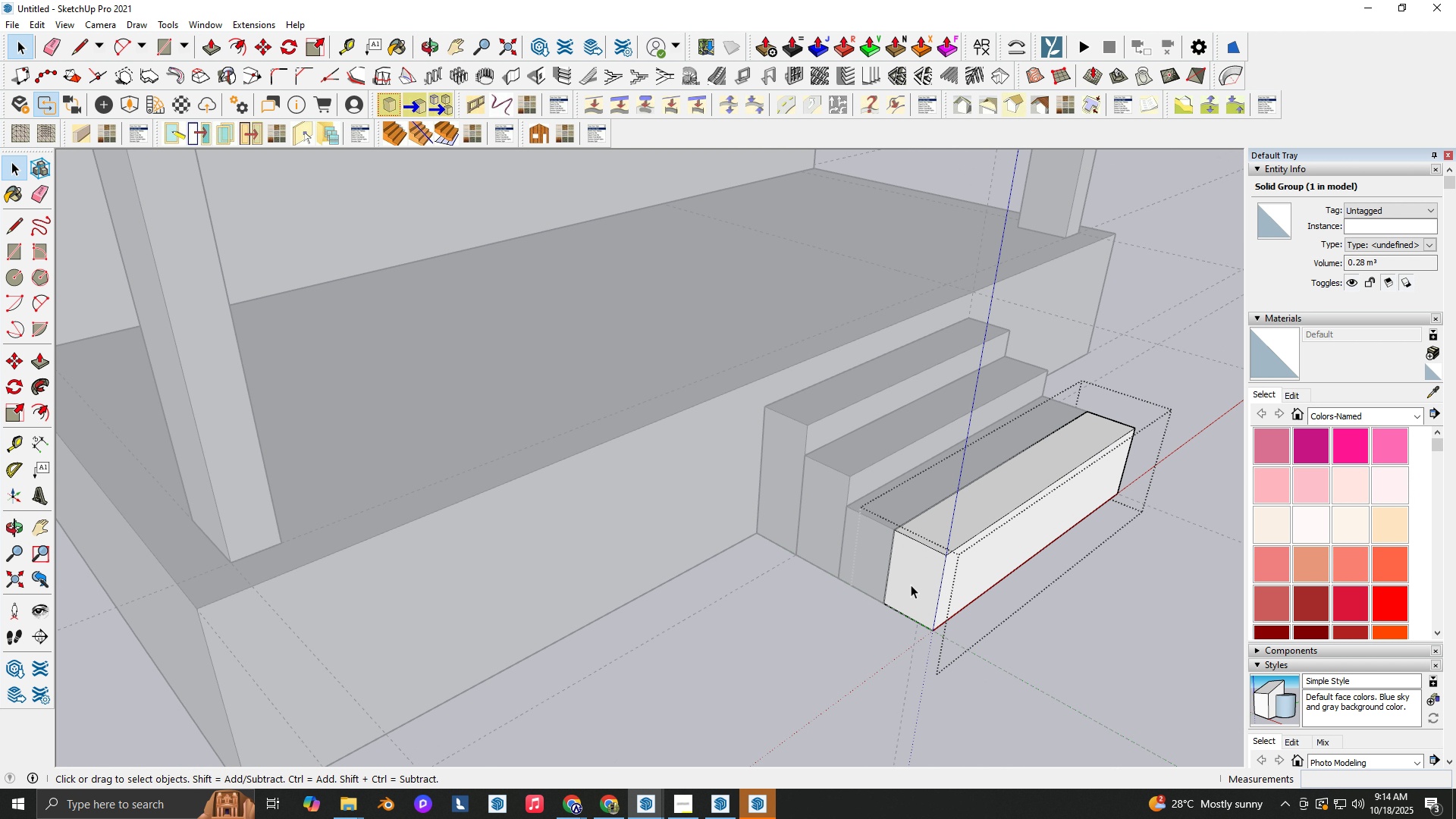 
triple_click([913, 585])
 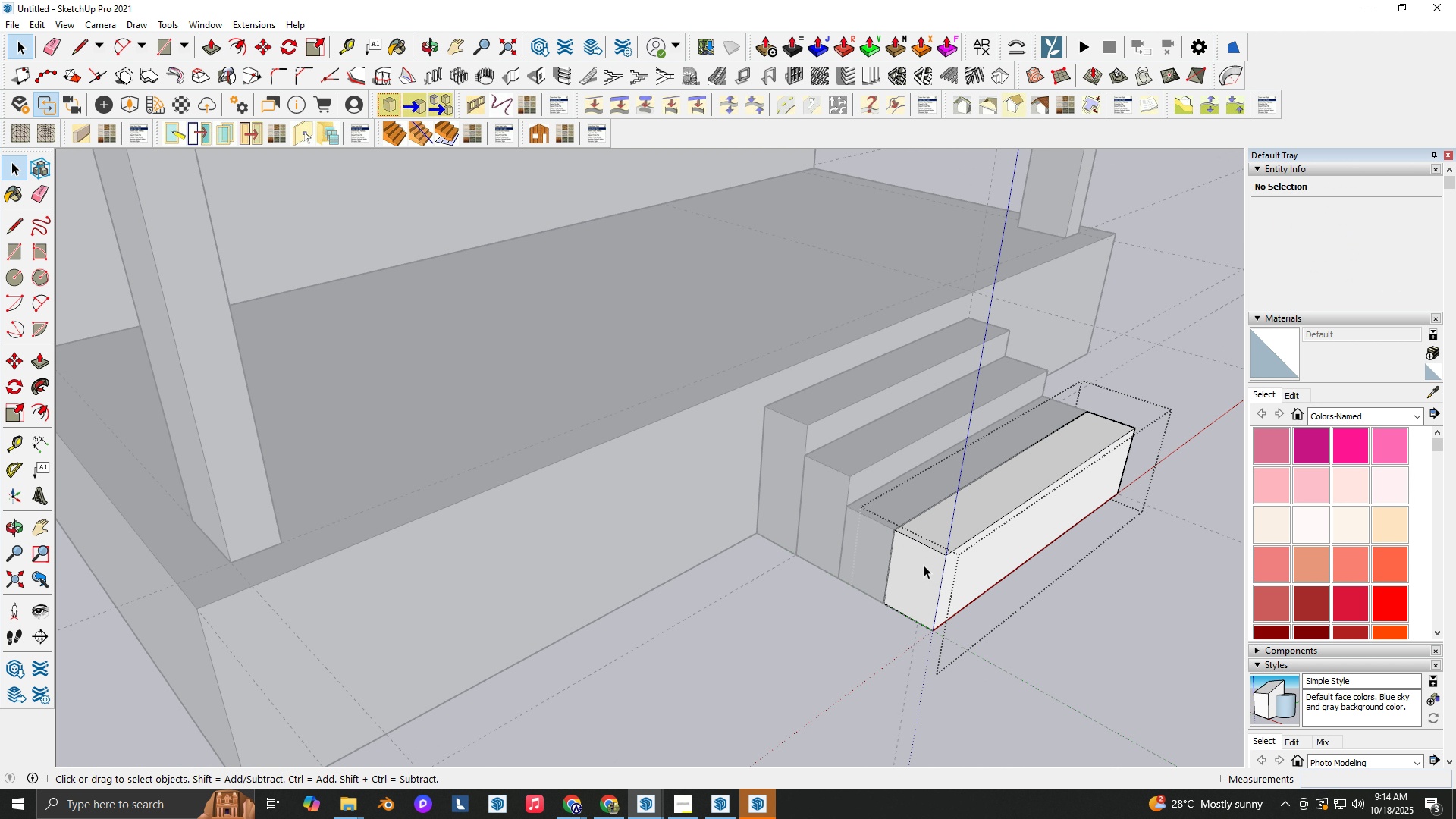 
key(P)
 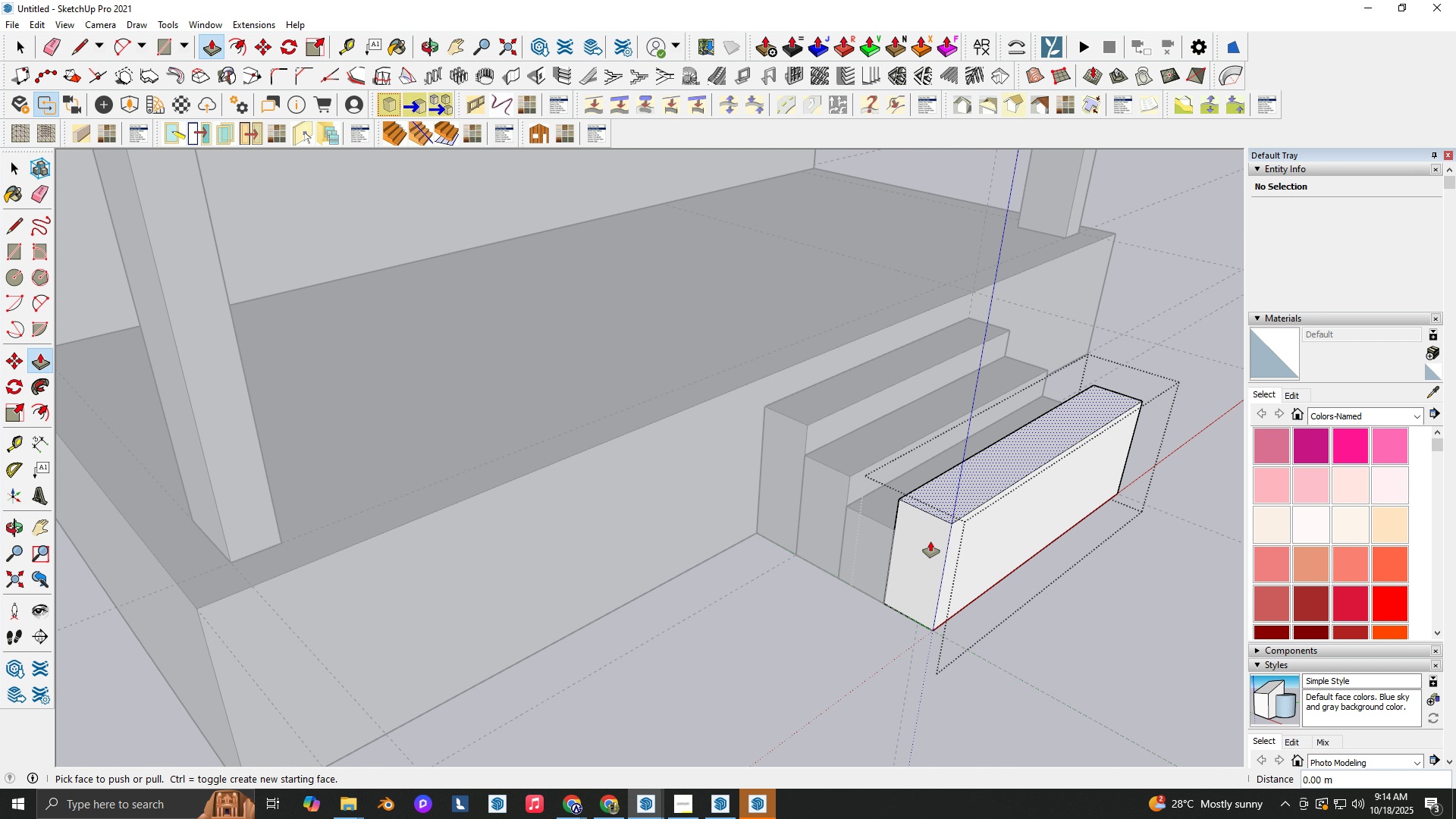 
double_click([930, 541])
 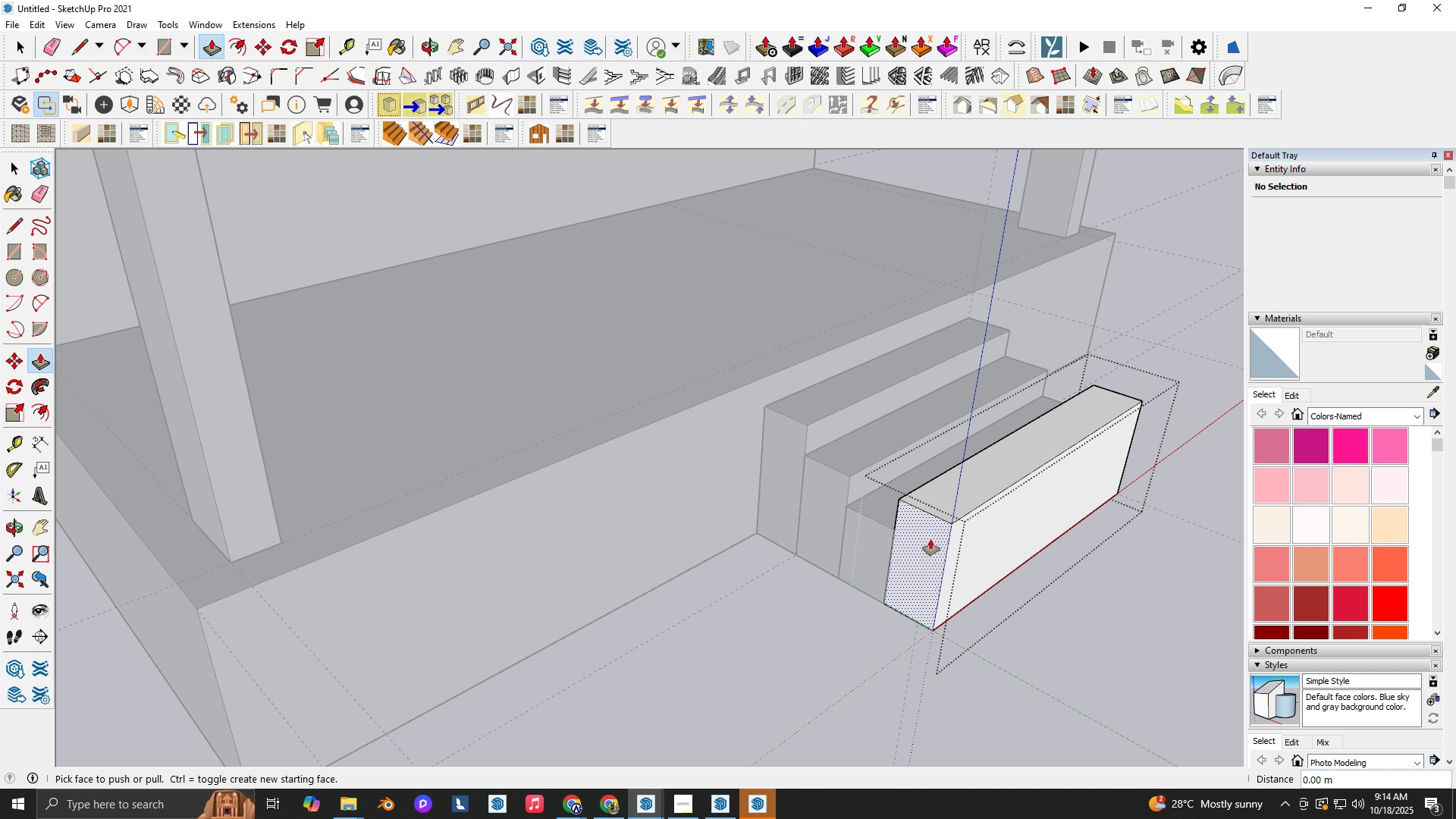 
key(Control+Z)
 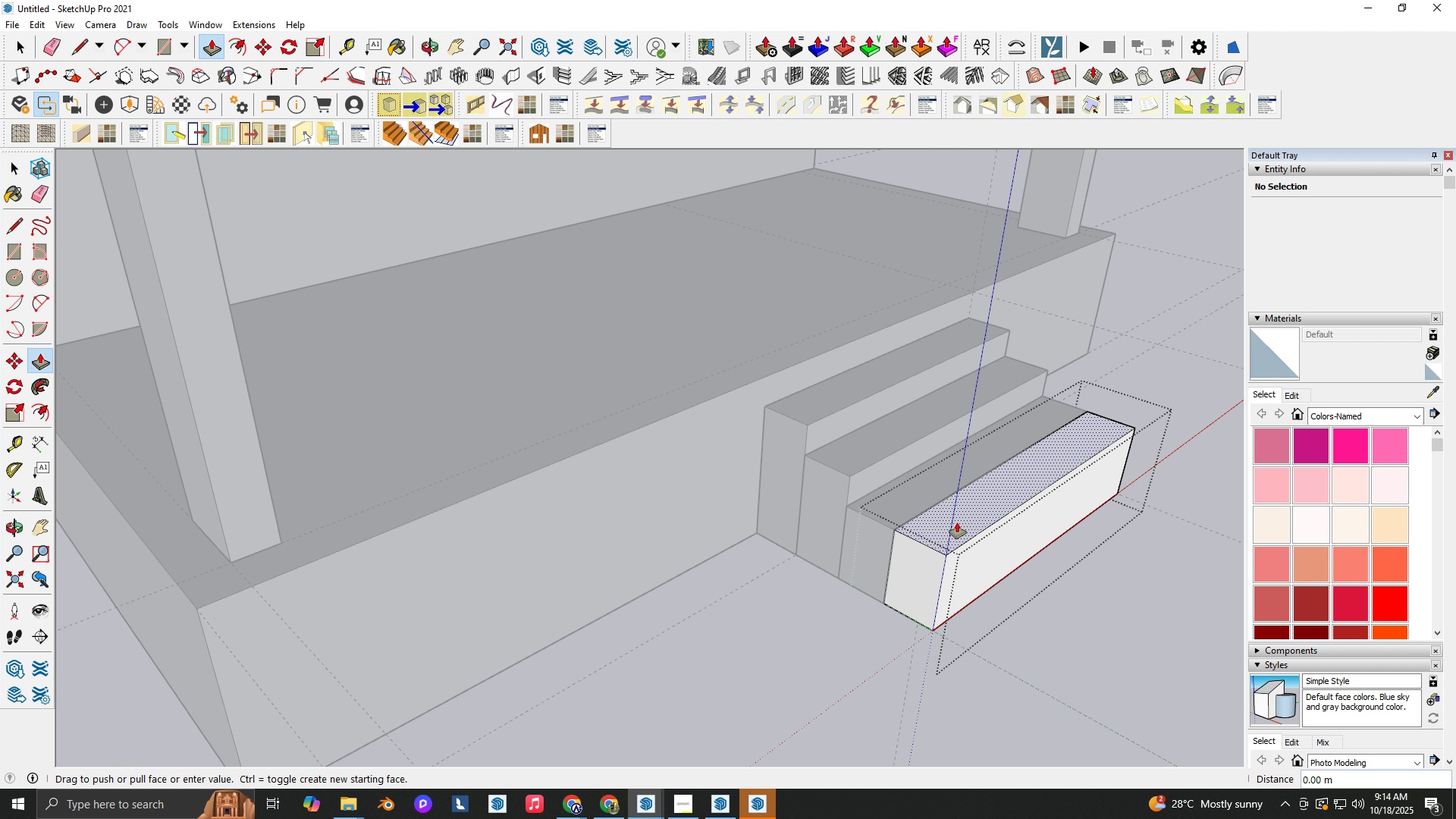 
left_click([957, 522])
 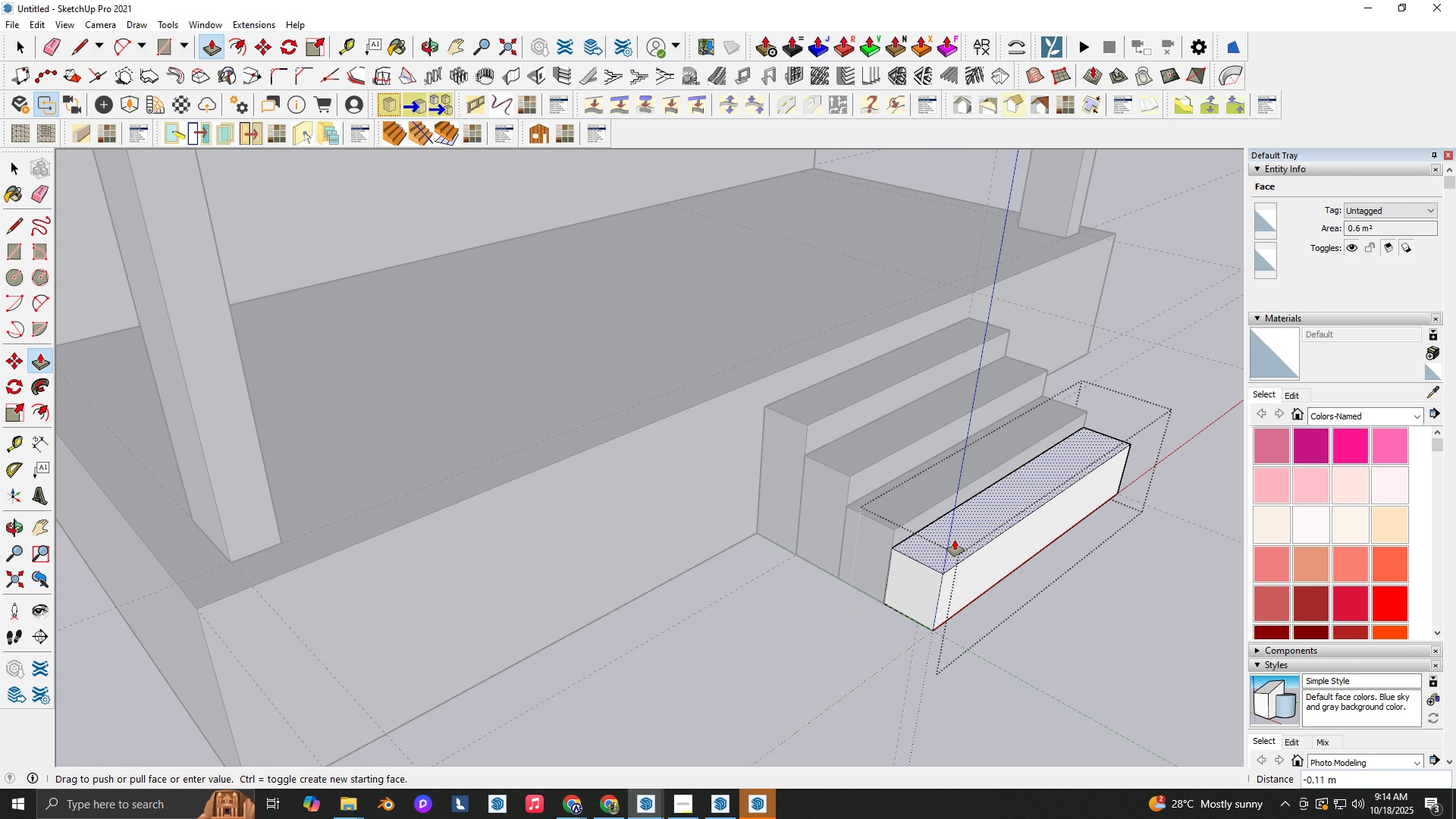 
type(.18)
key(NumpadEnter)
type( )
key(Escape)
type(nm)
 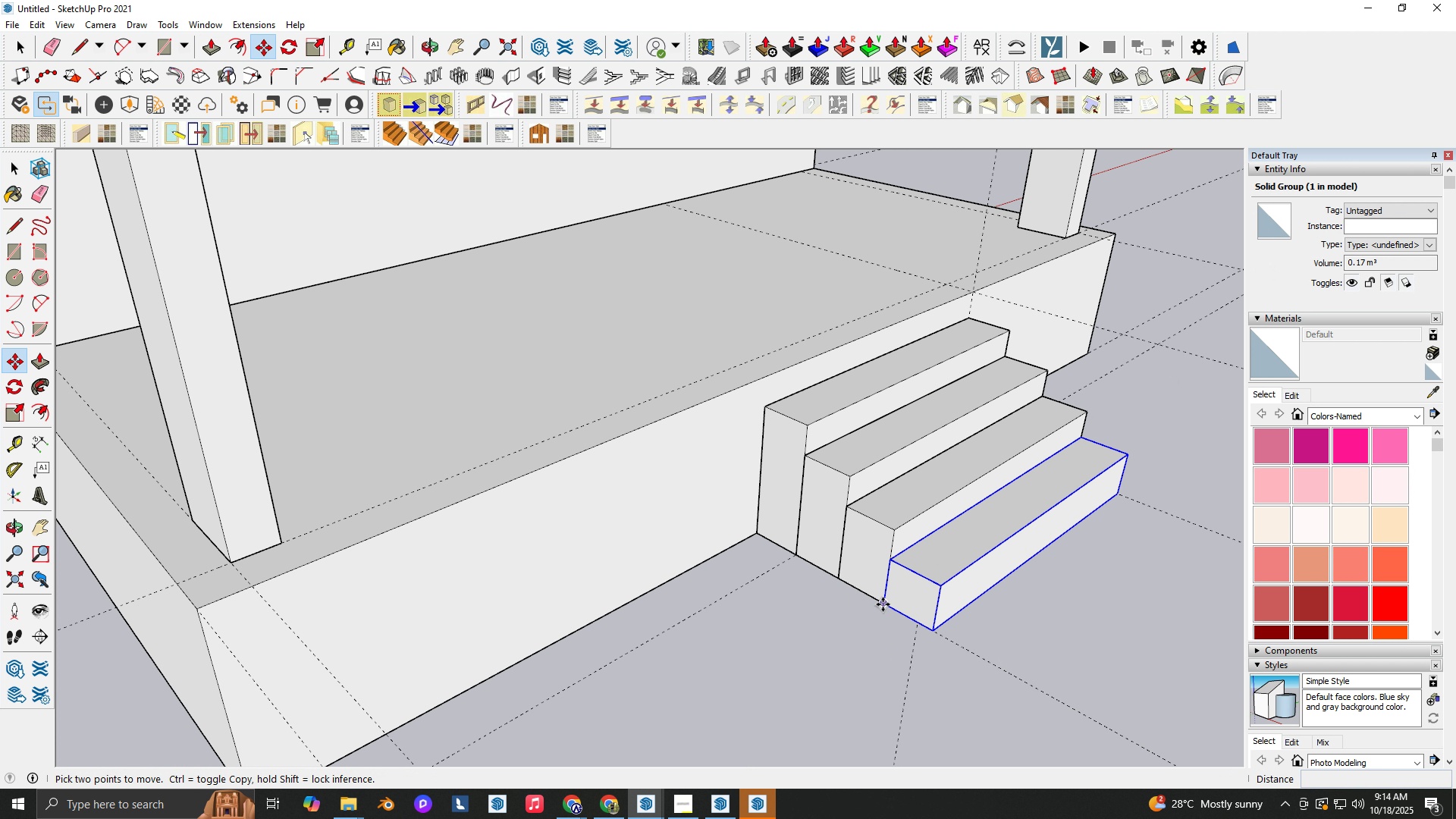 
left_click_drag(start_coordinate=[883, 604], to_coordinate=[886, 605])
 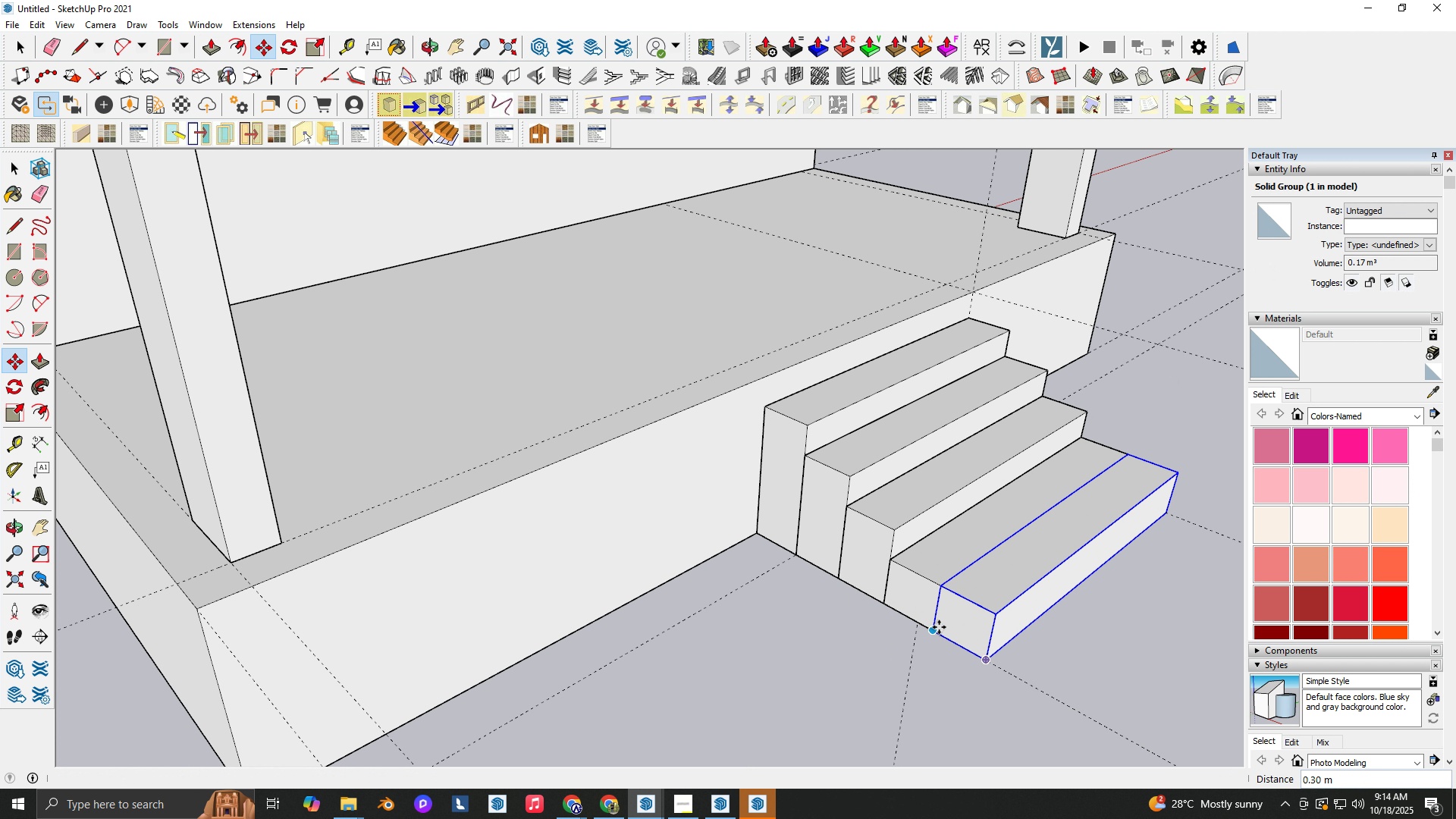 
key(Control+ControlLeft)
 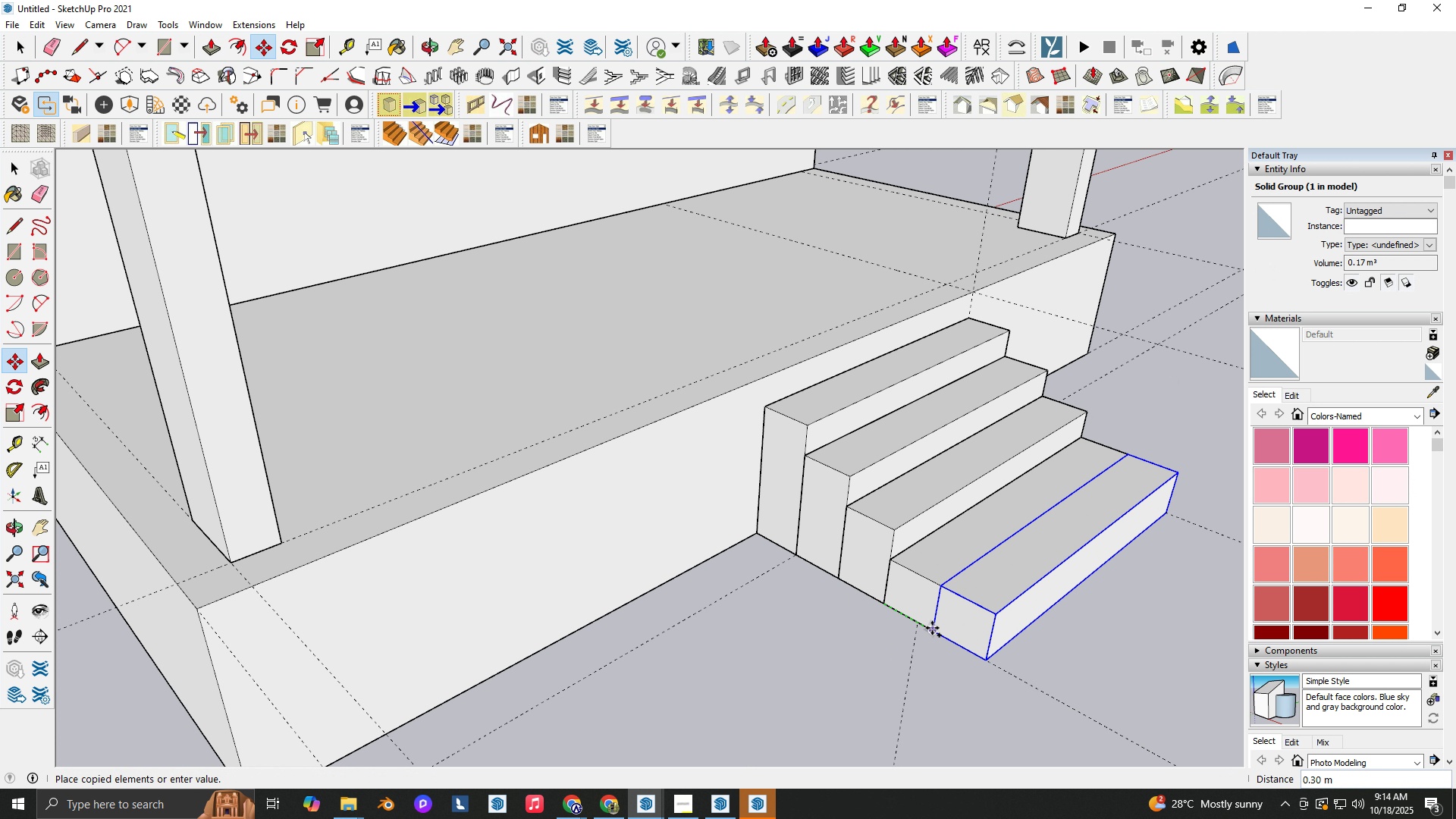 
left_click([932, 628])
 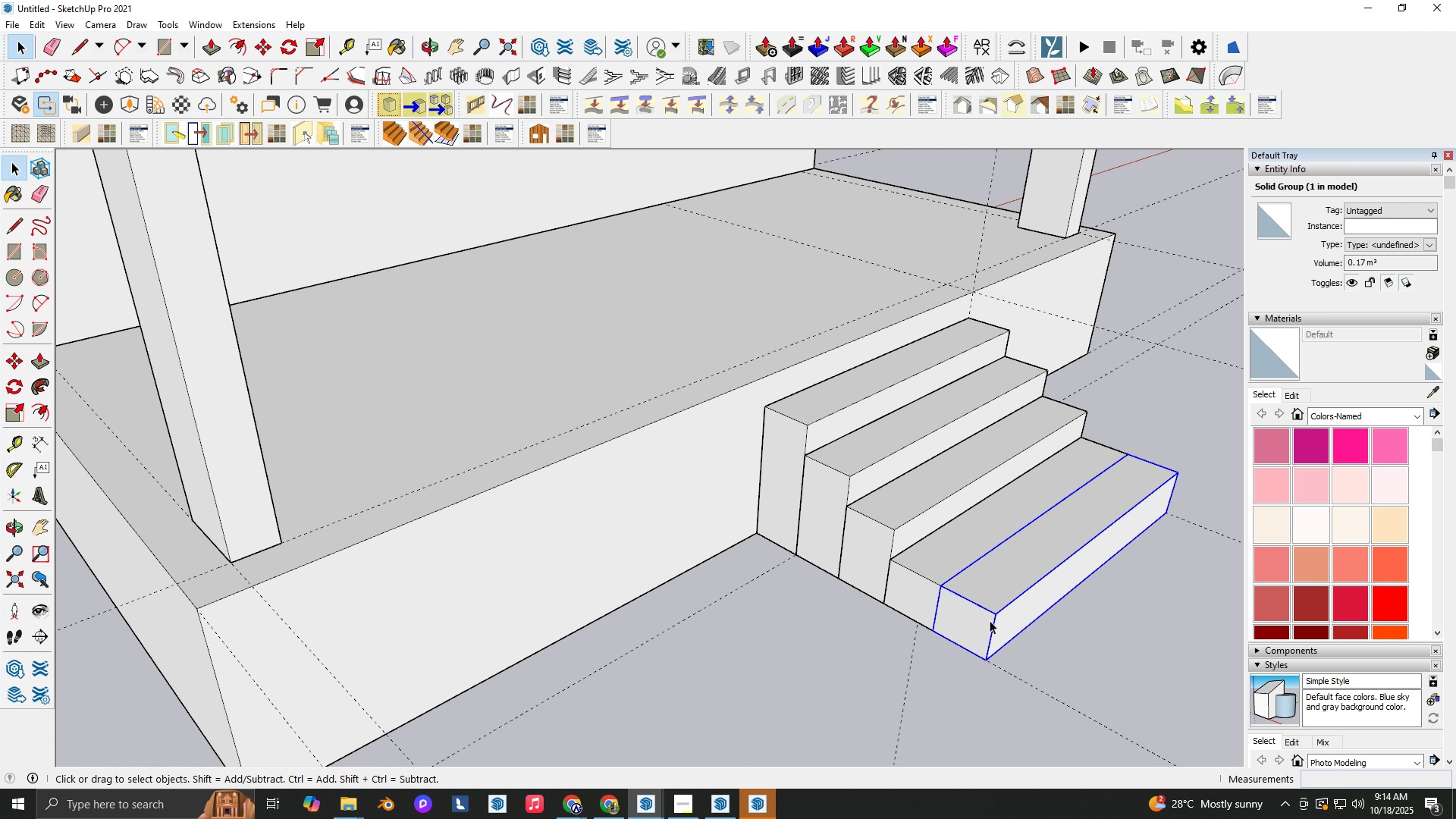 
key(Space)
 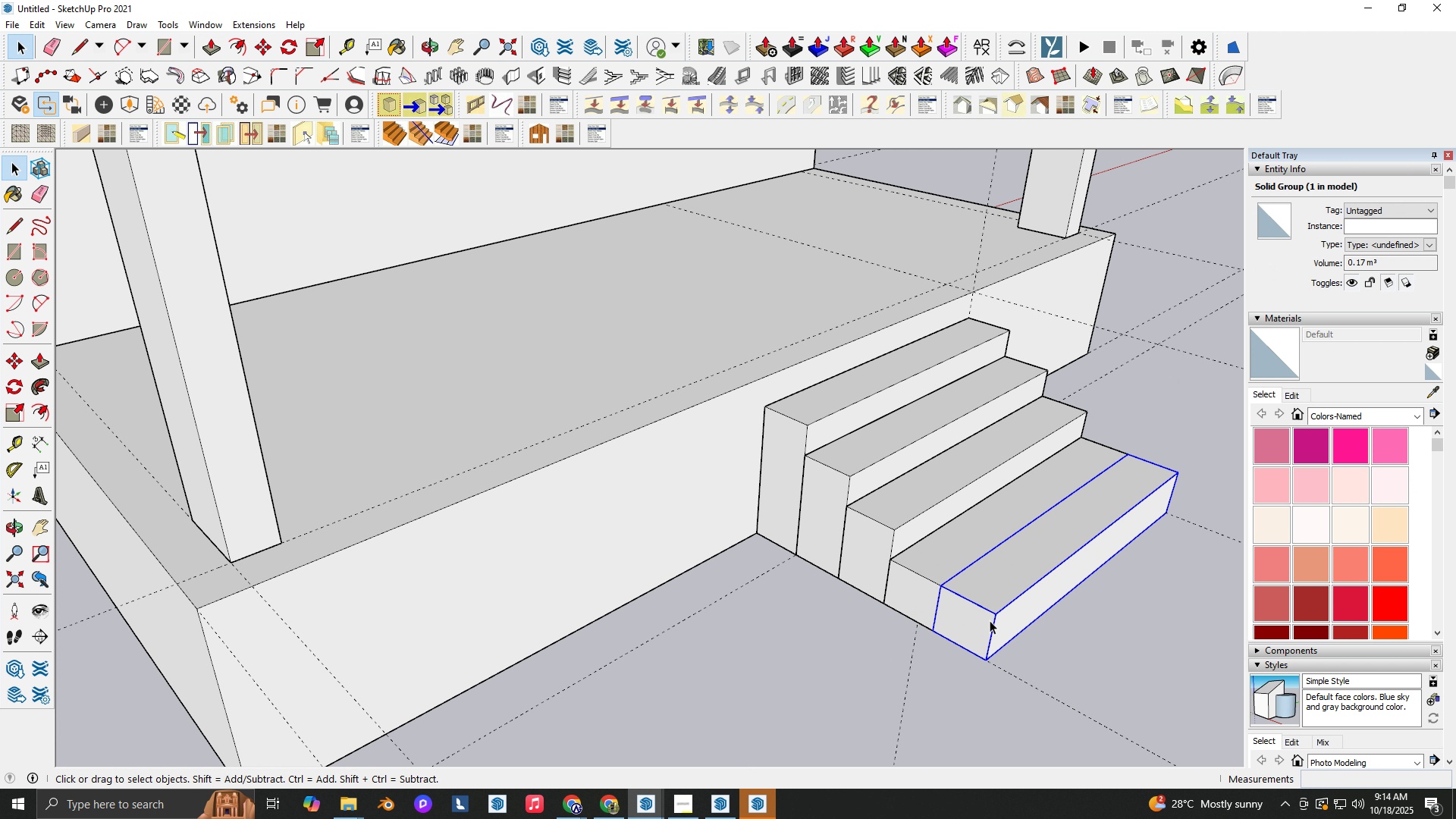 
double_click([990, 620])
 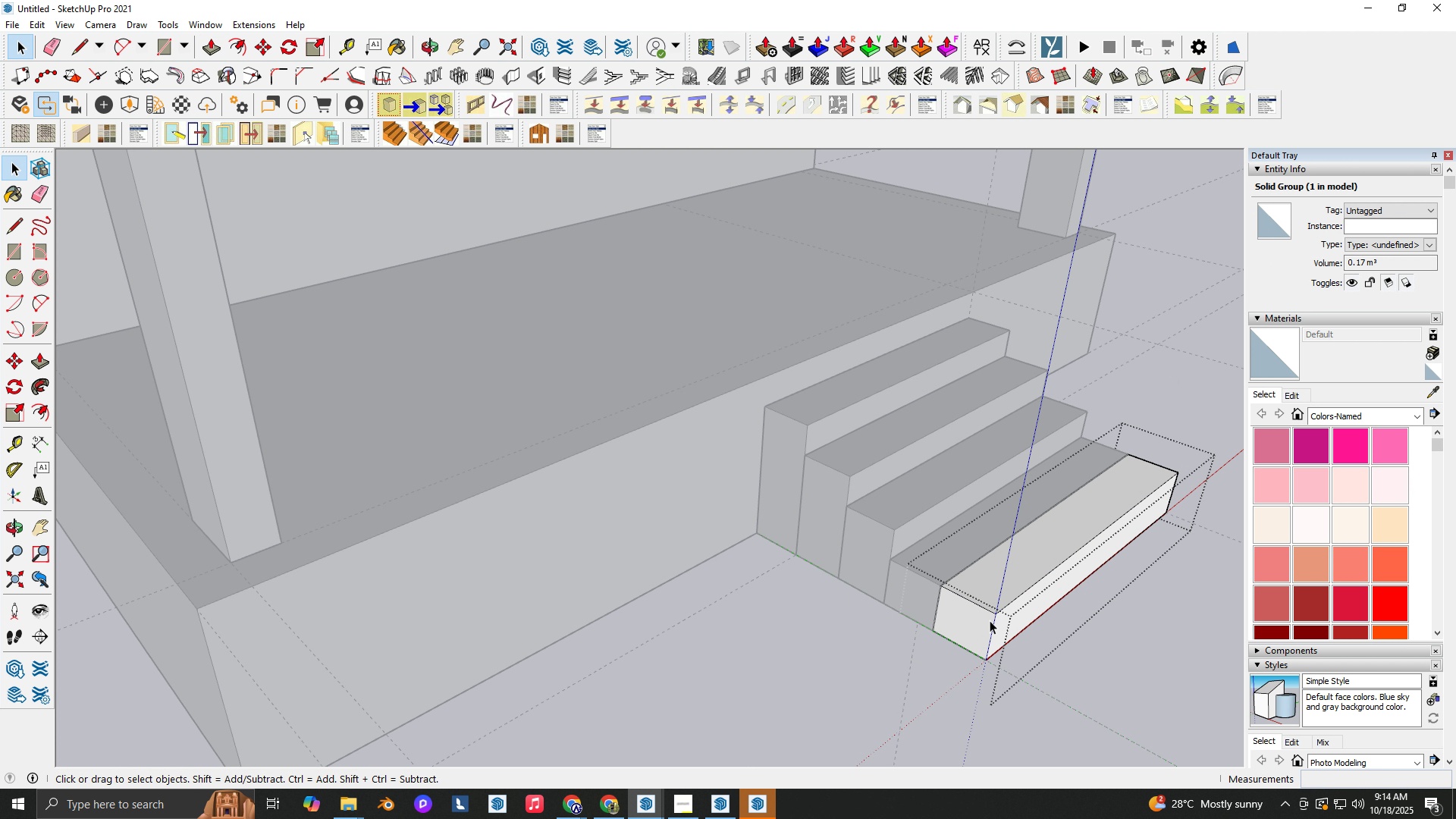 
triple_click([990, 620])
 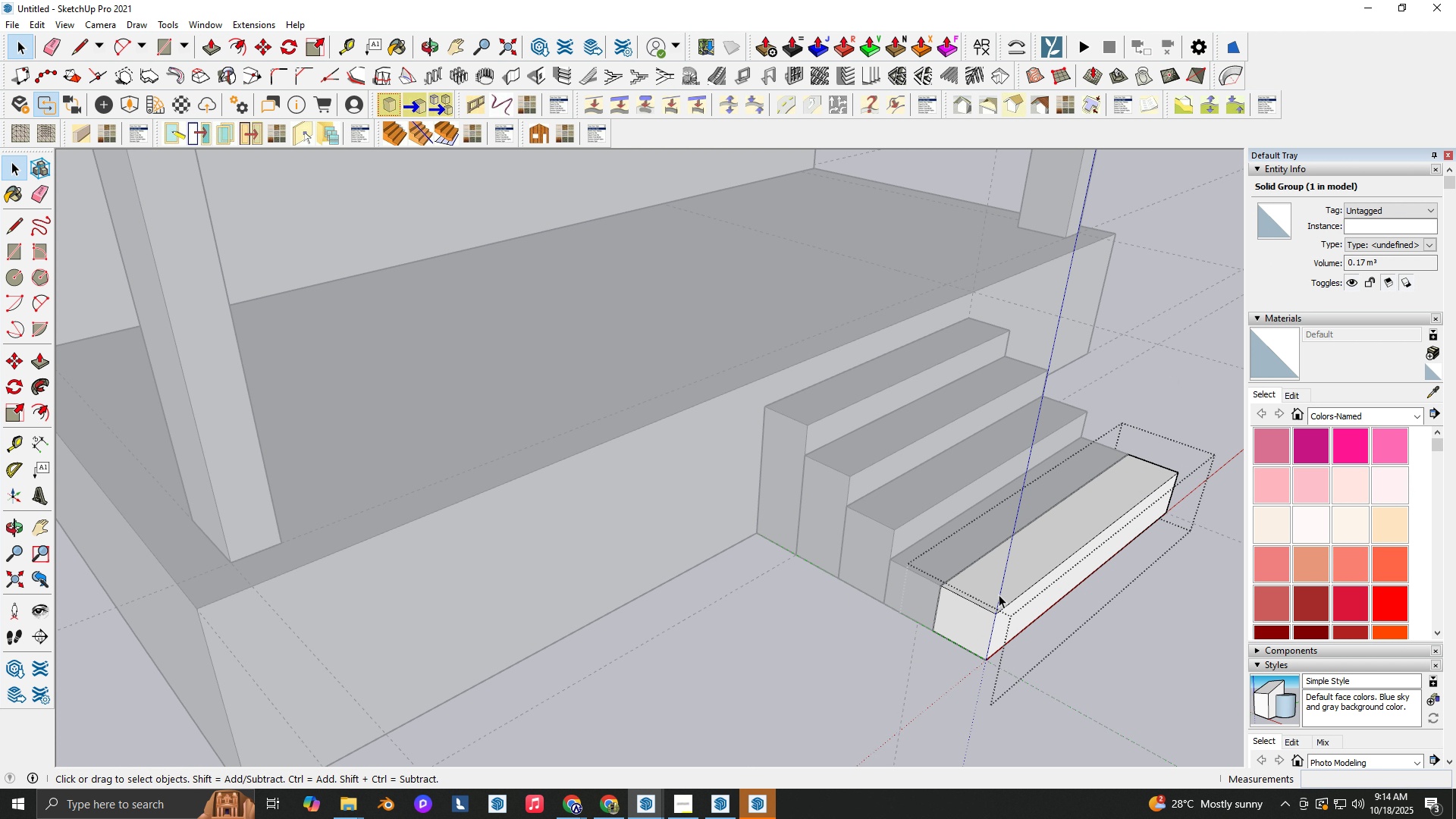 
key(P)
 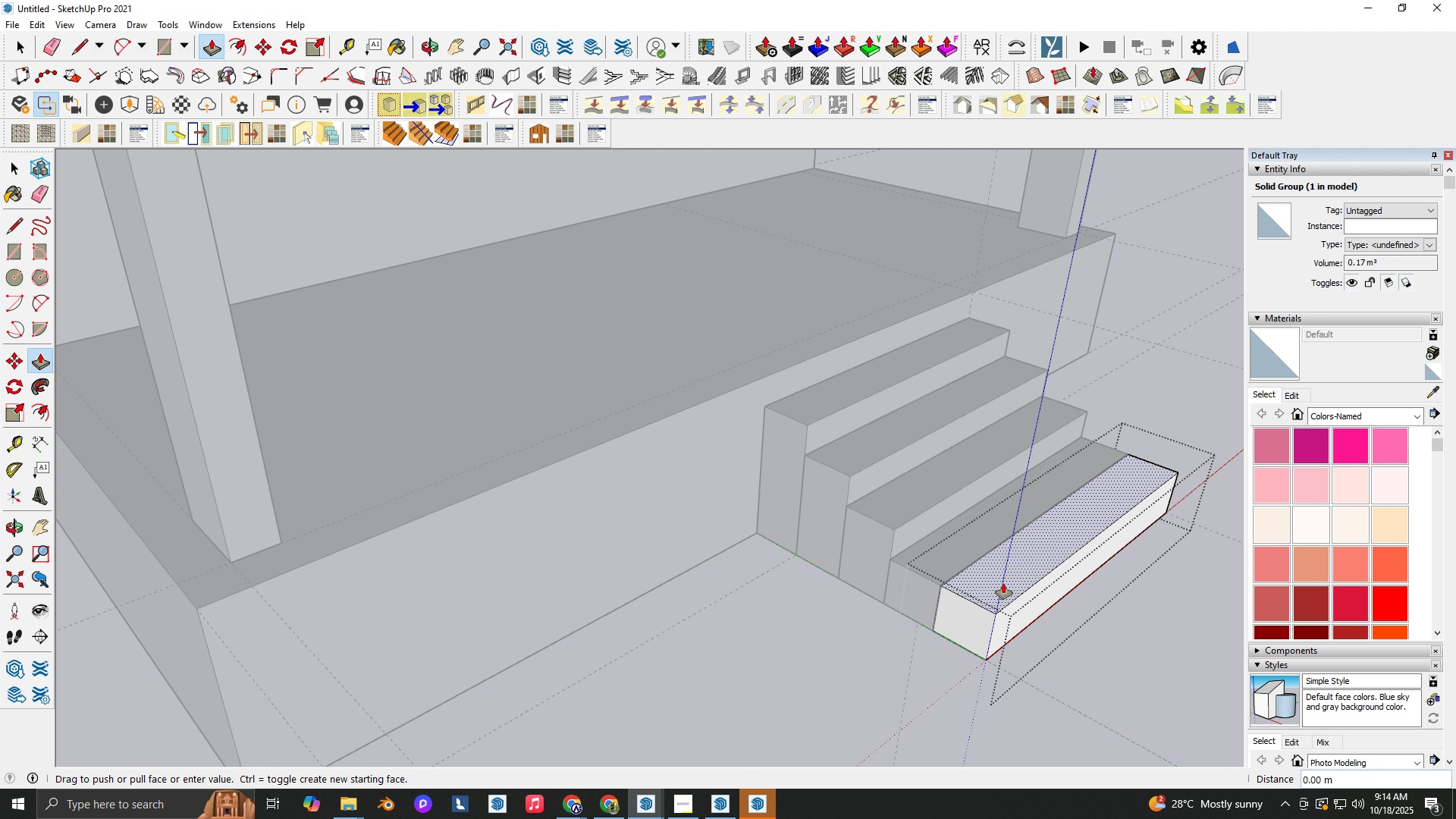 
left_click([1003, 583])
 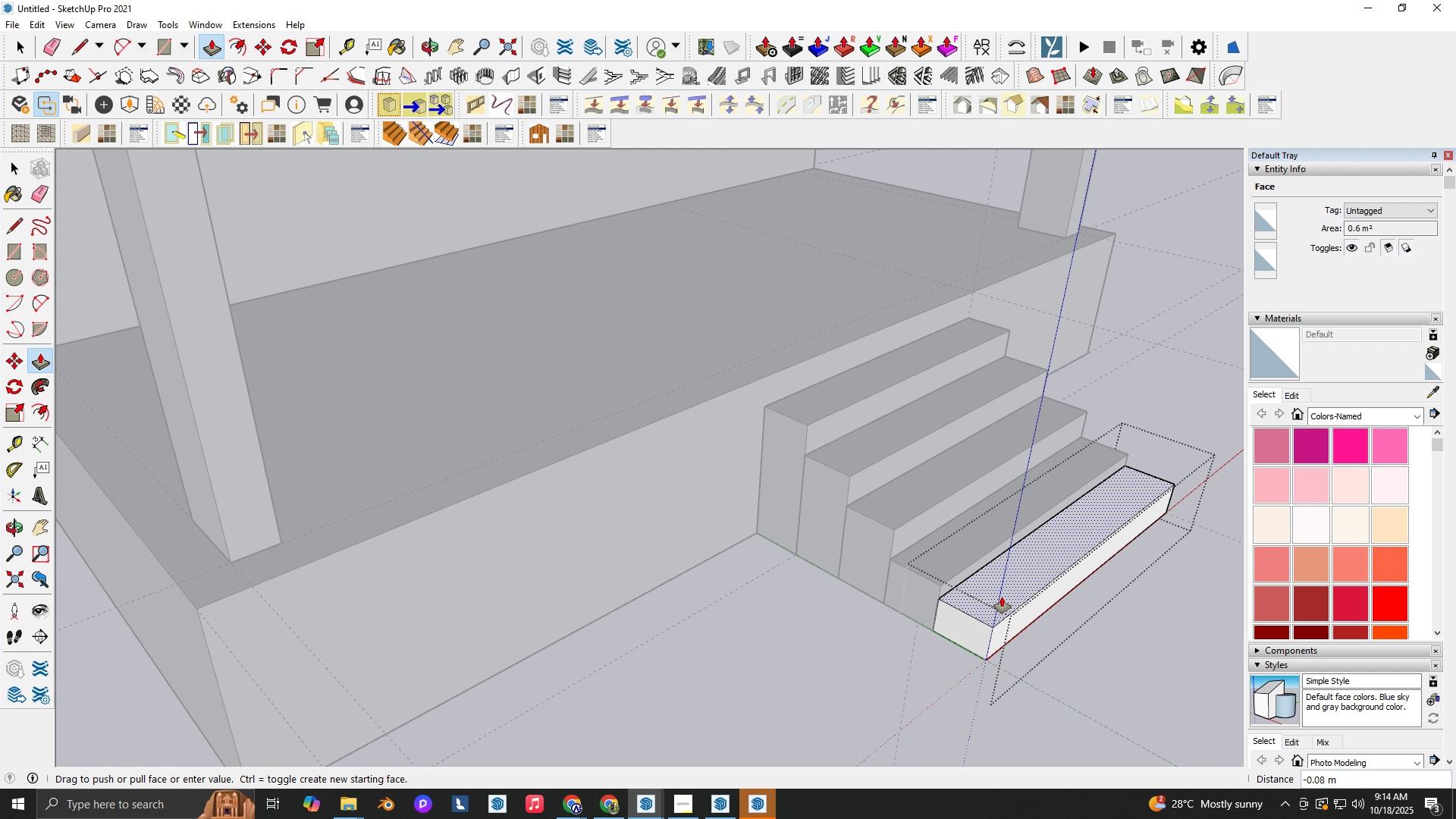 
key(NumpadDecimal)
 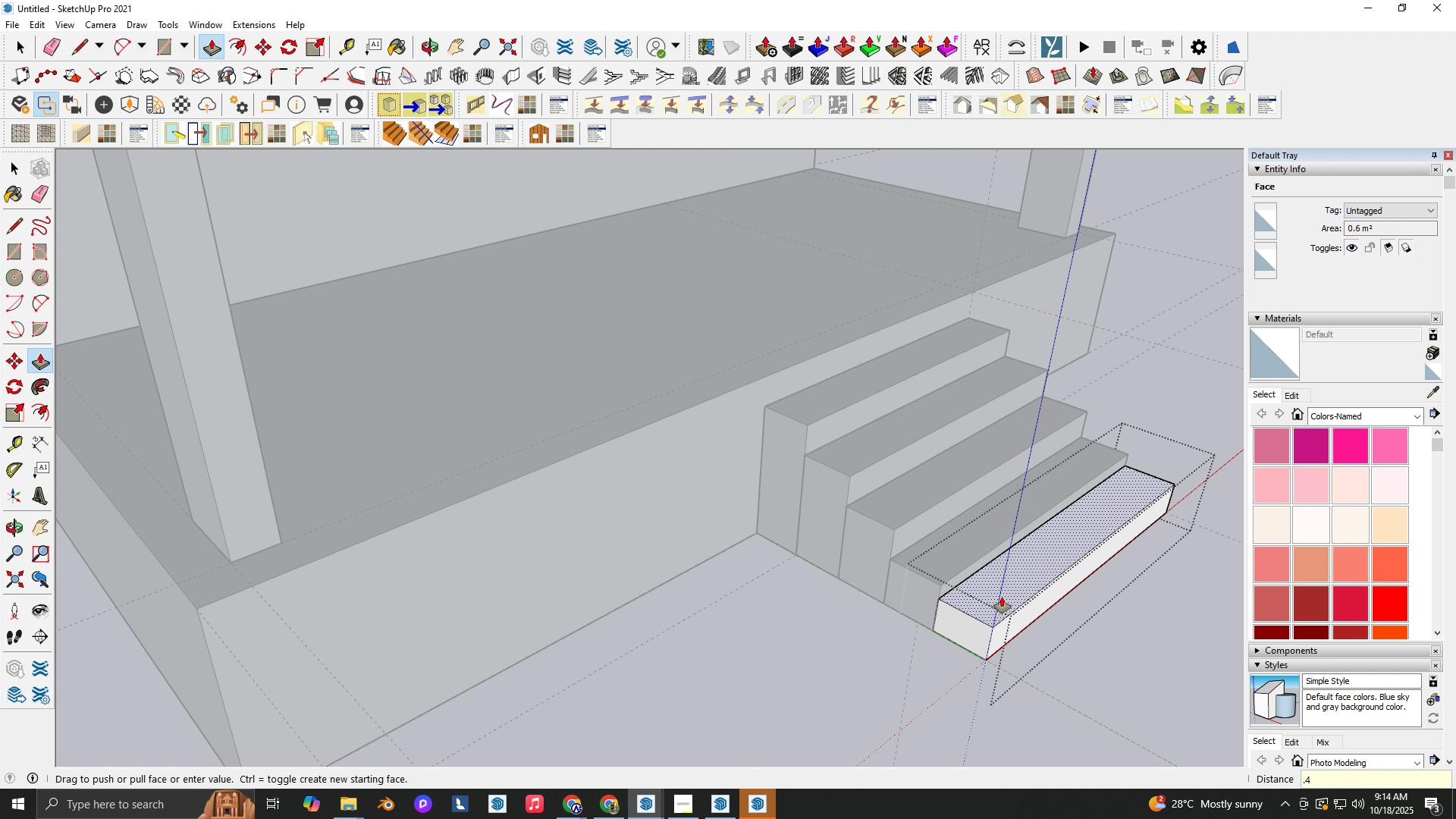 
key(Numpad4)
 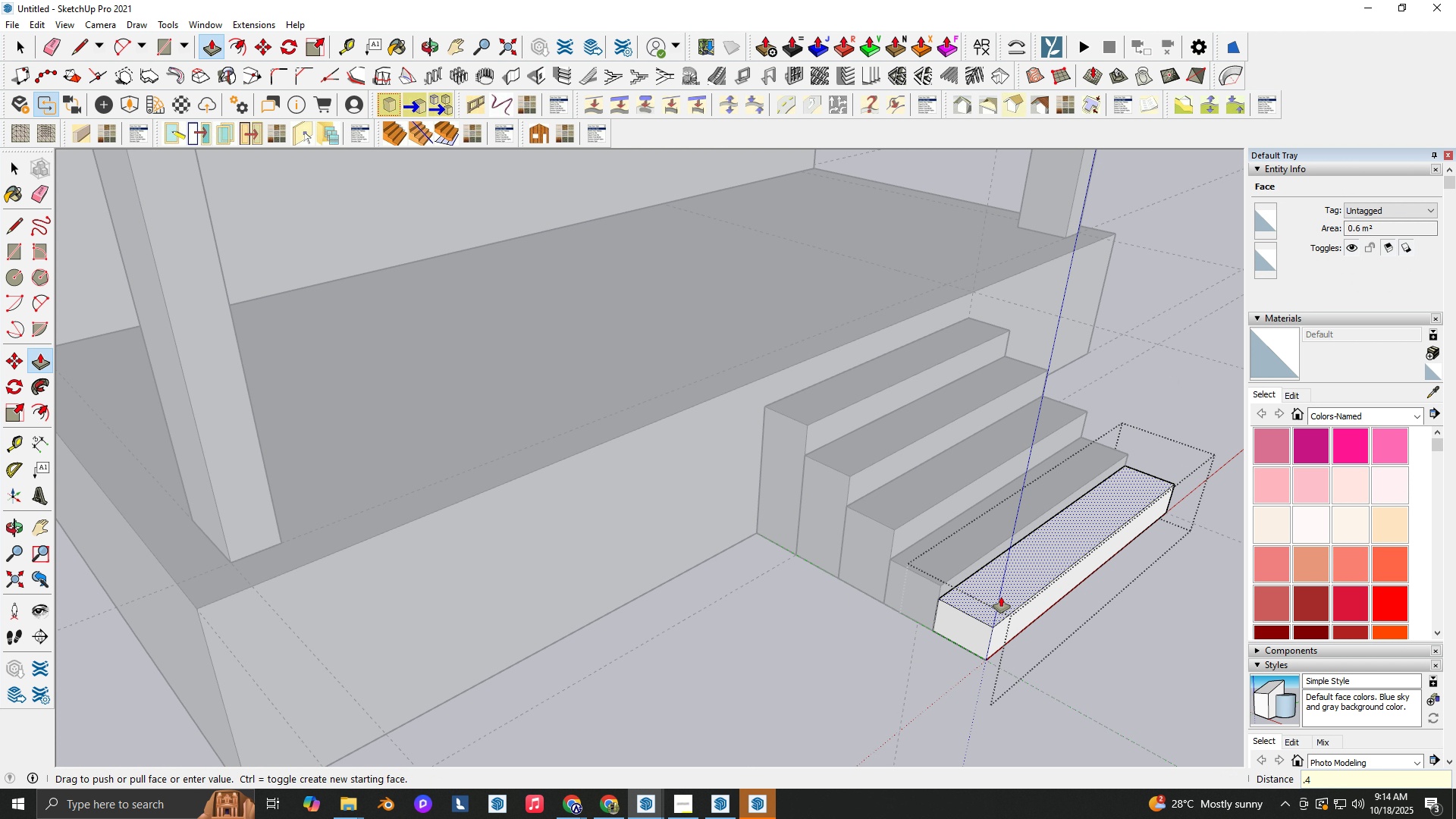 
key(Backspace)
 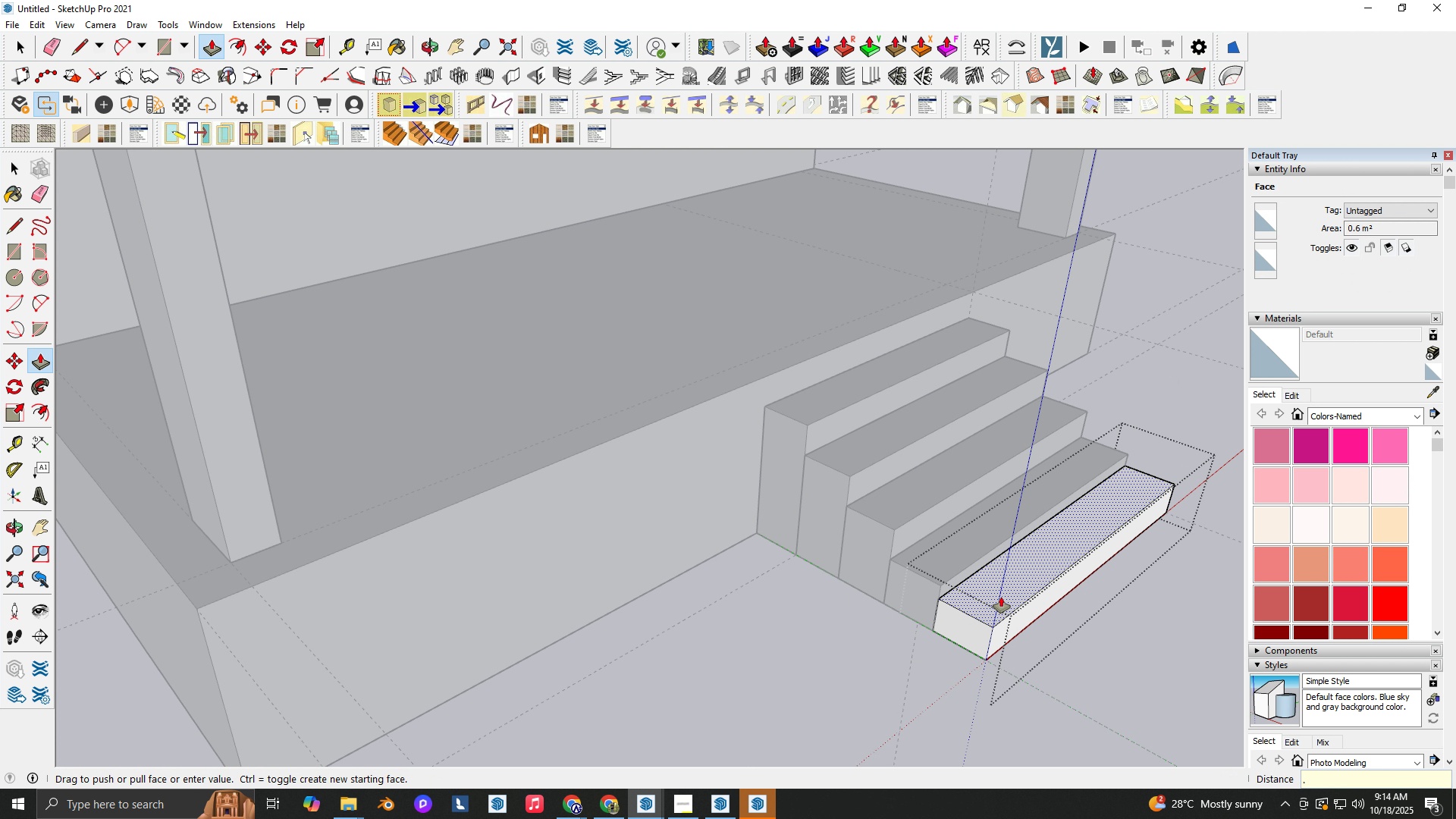 
key(Numpad1)
 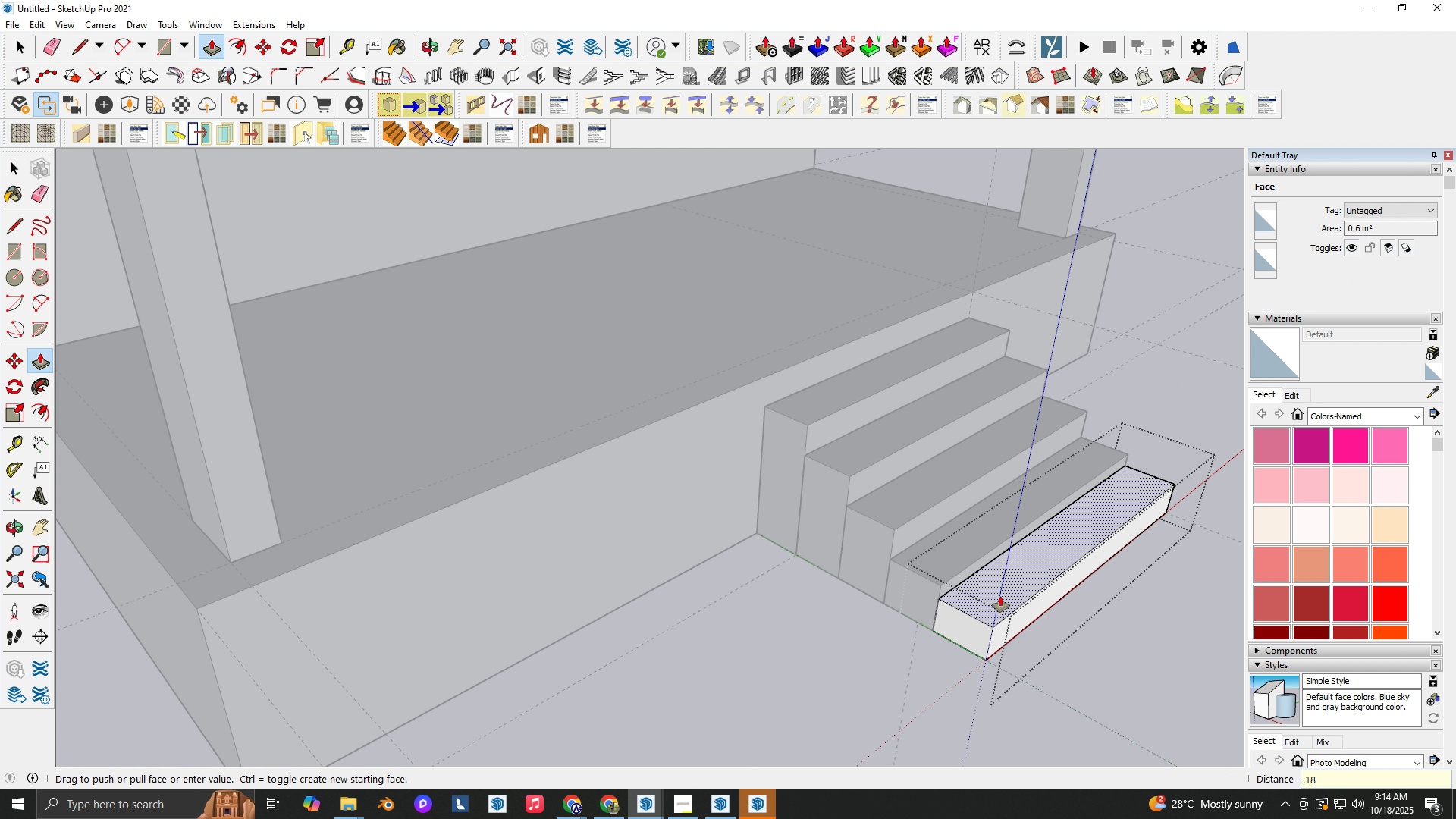 
key(Numpad8)
 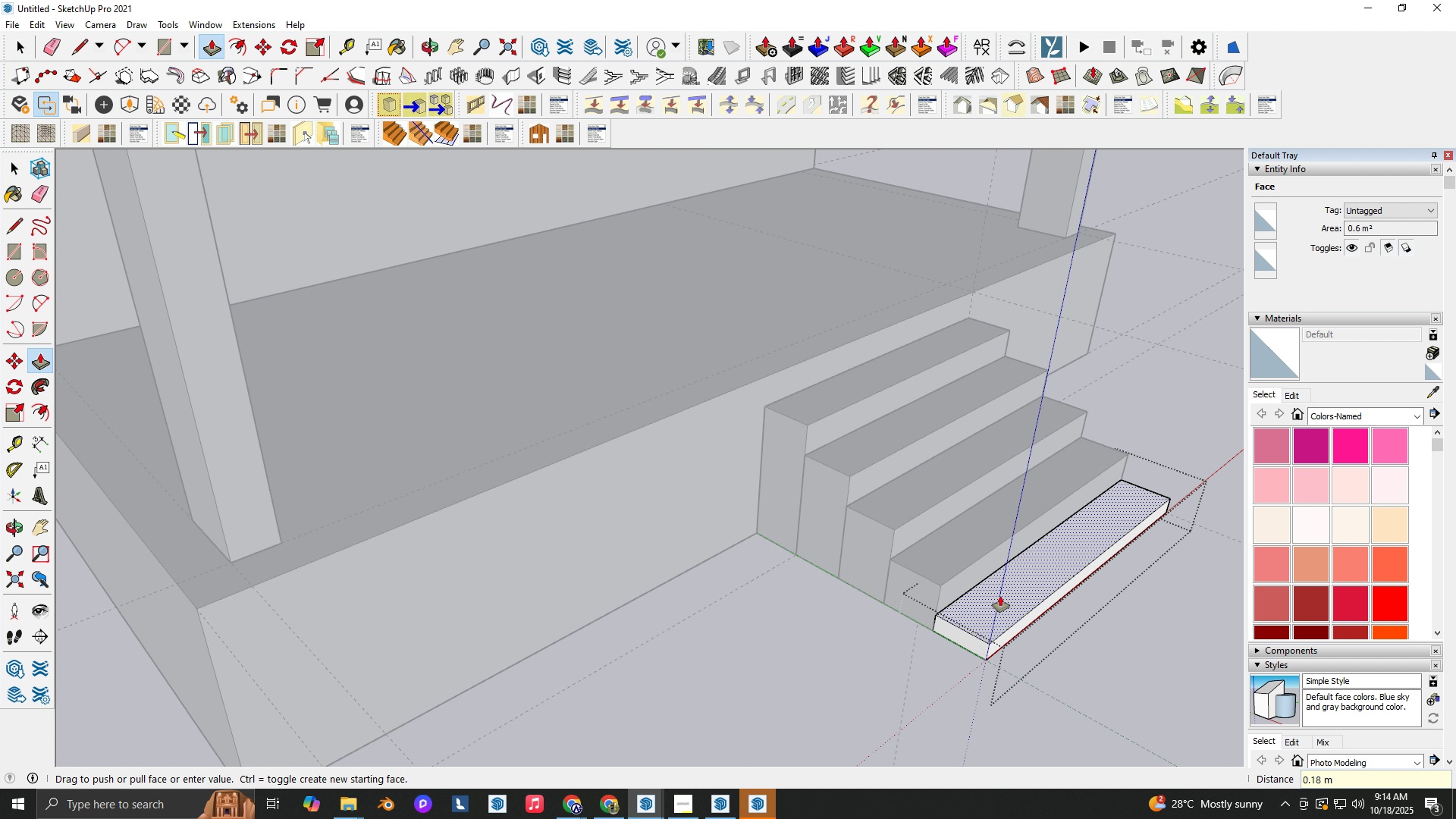 
key(NumpadEnter)
 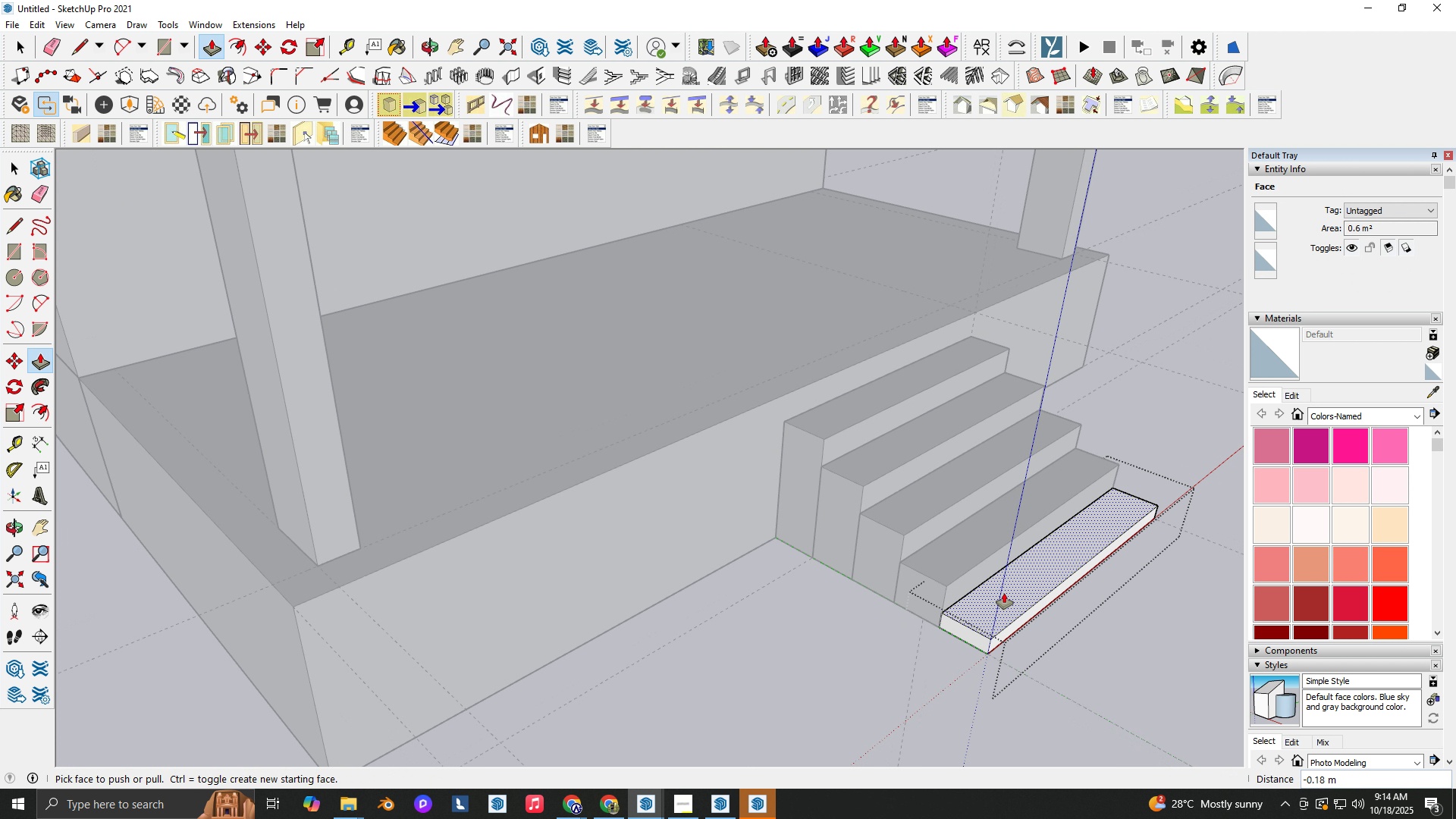 
scroll: coordinate [802, 546], scroll_direction: down, amount: 5.0
 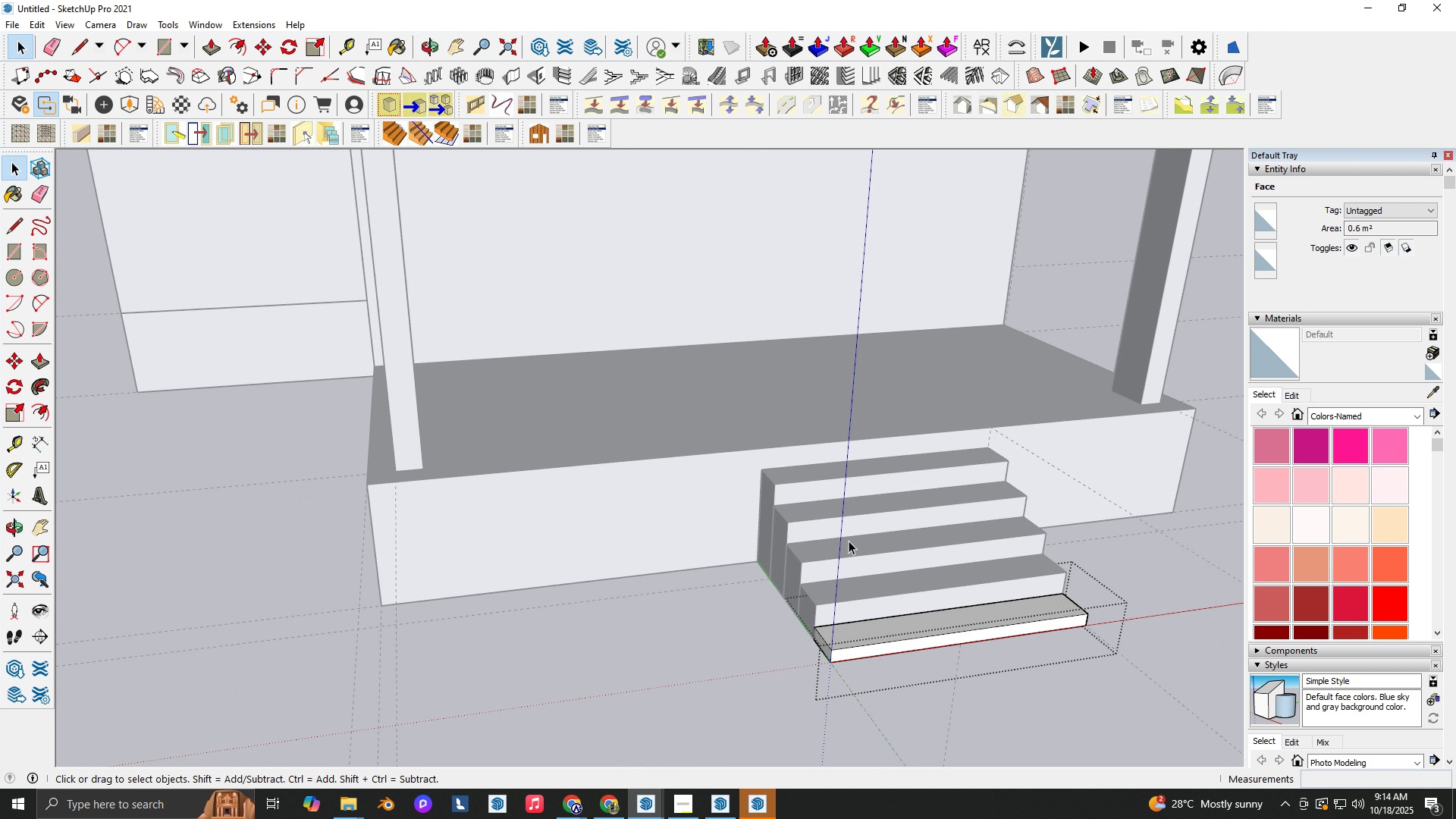 
key(Space)
 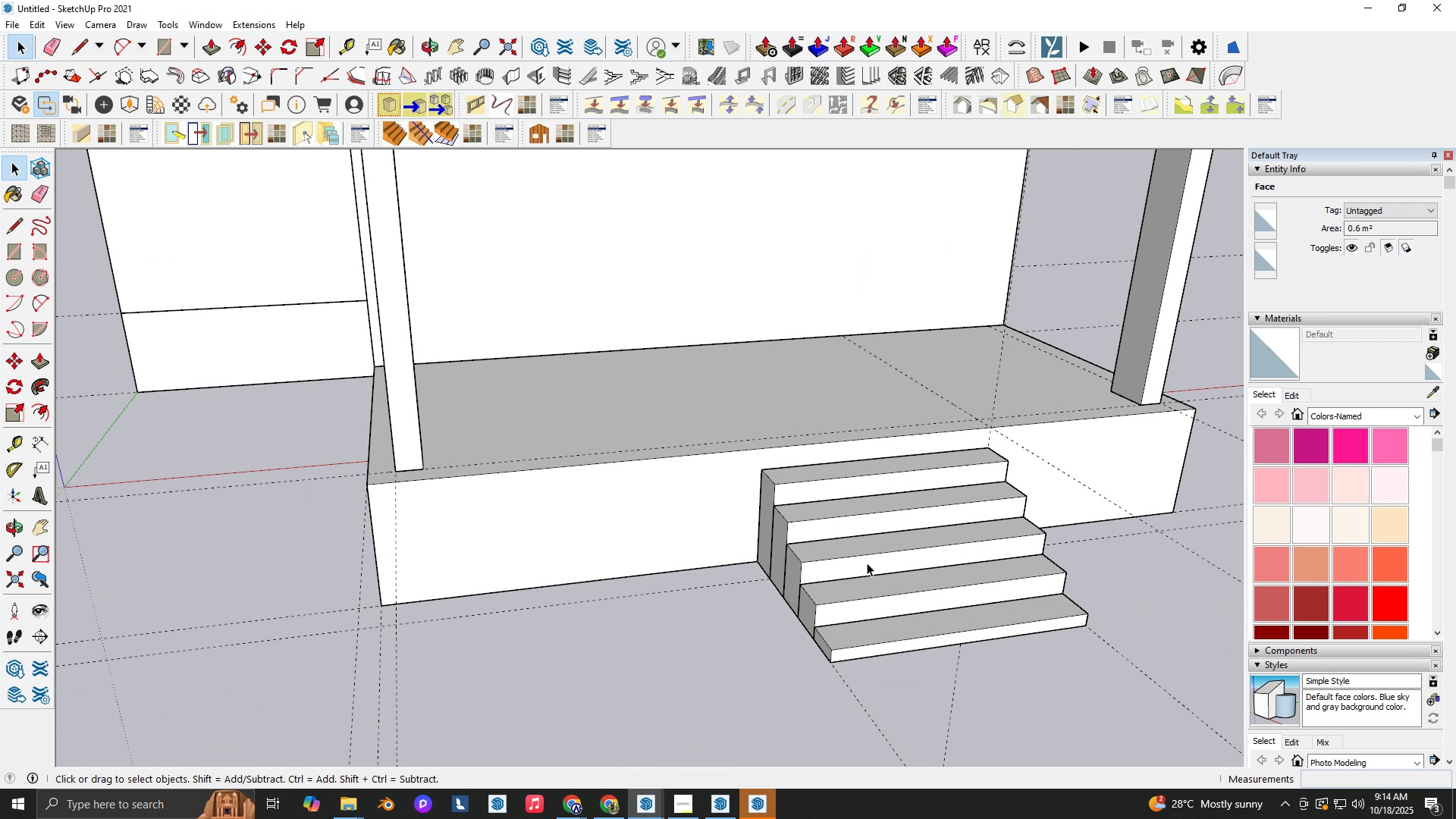 
key(Escape)
 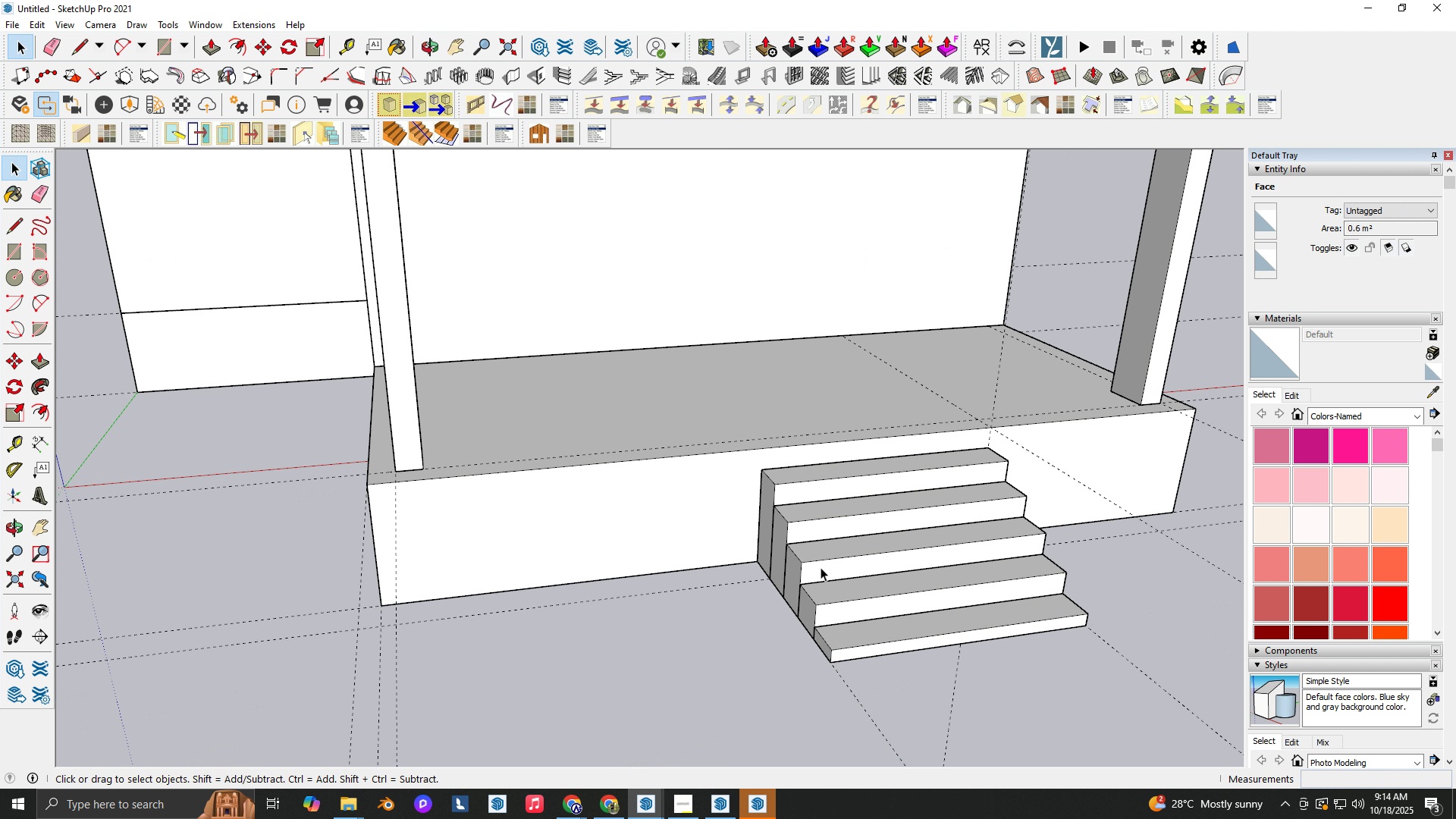 
key(Escape)
 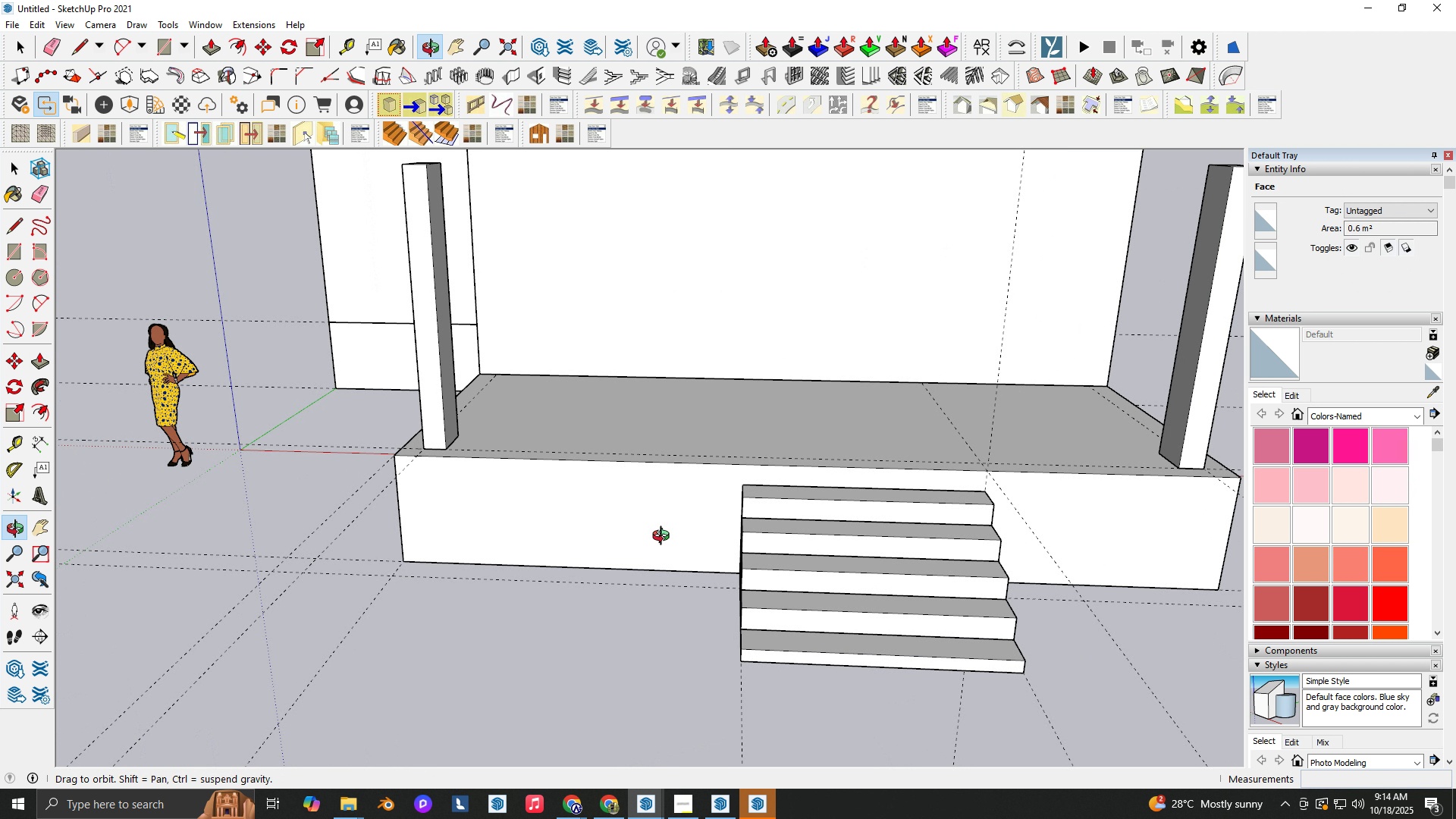 
scroll: coordinate [840, 690], scroll_direction: down, amount: 10.0
 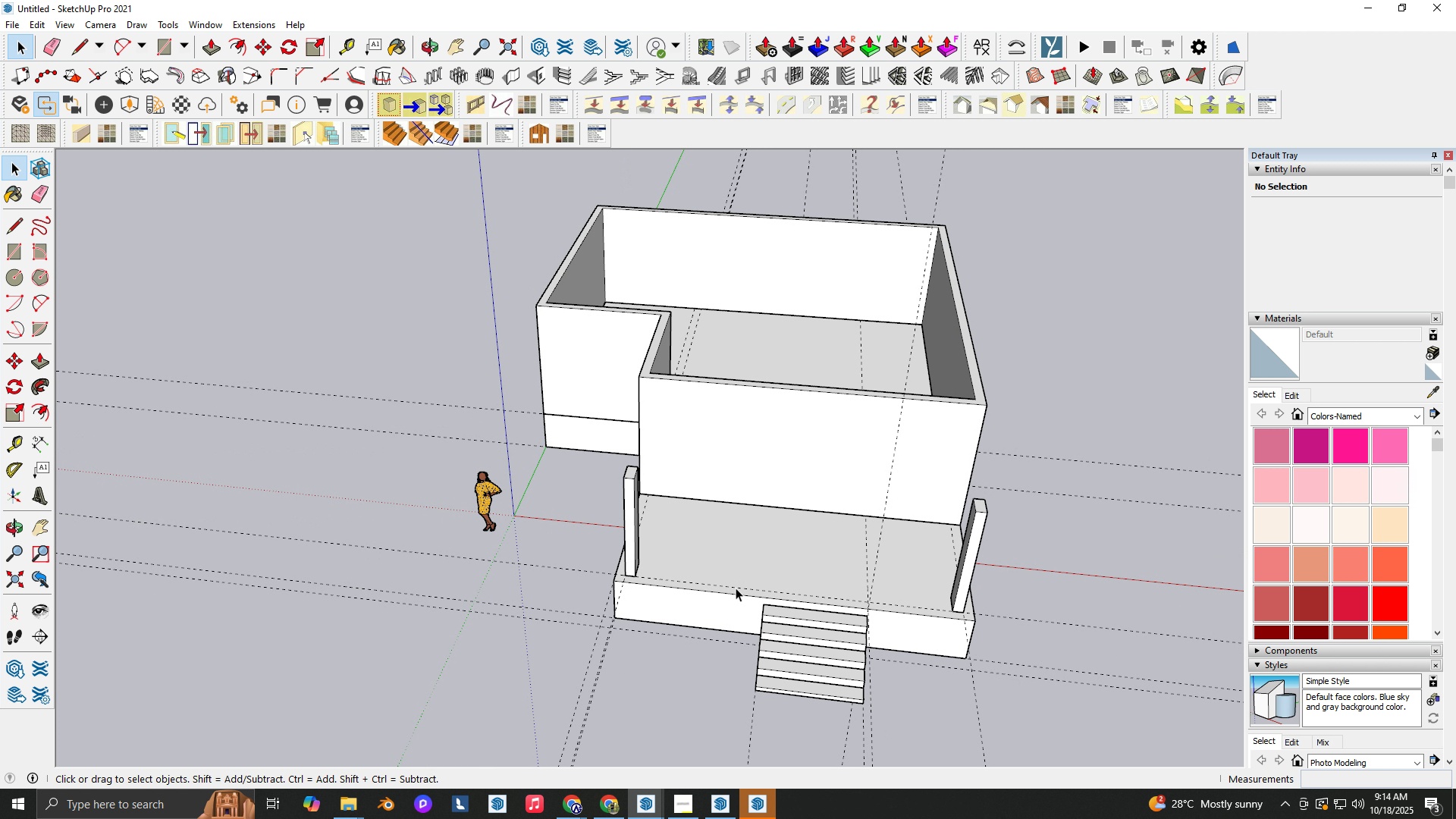 
key(Shift+ShiftLeft)
 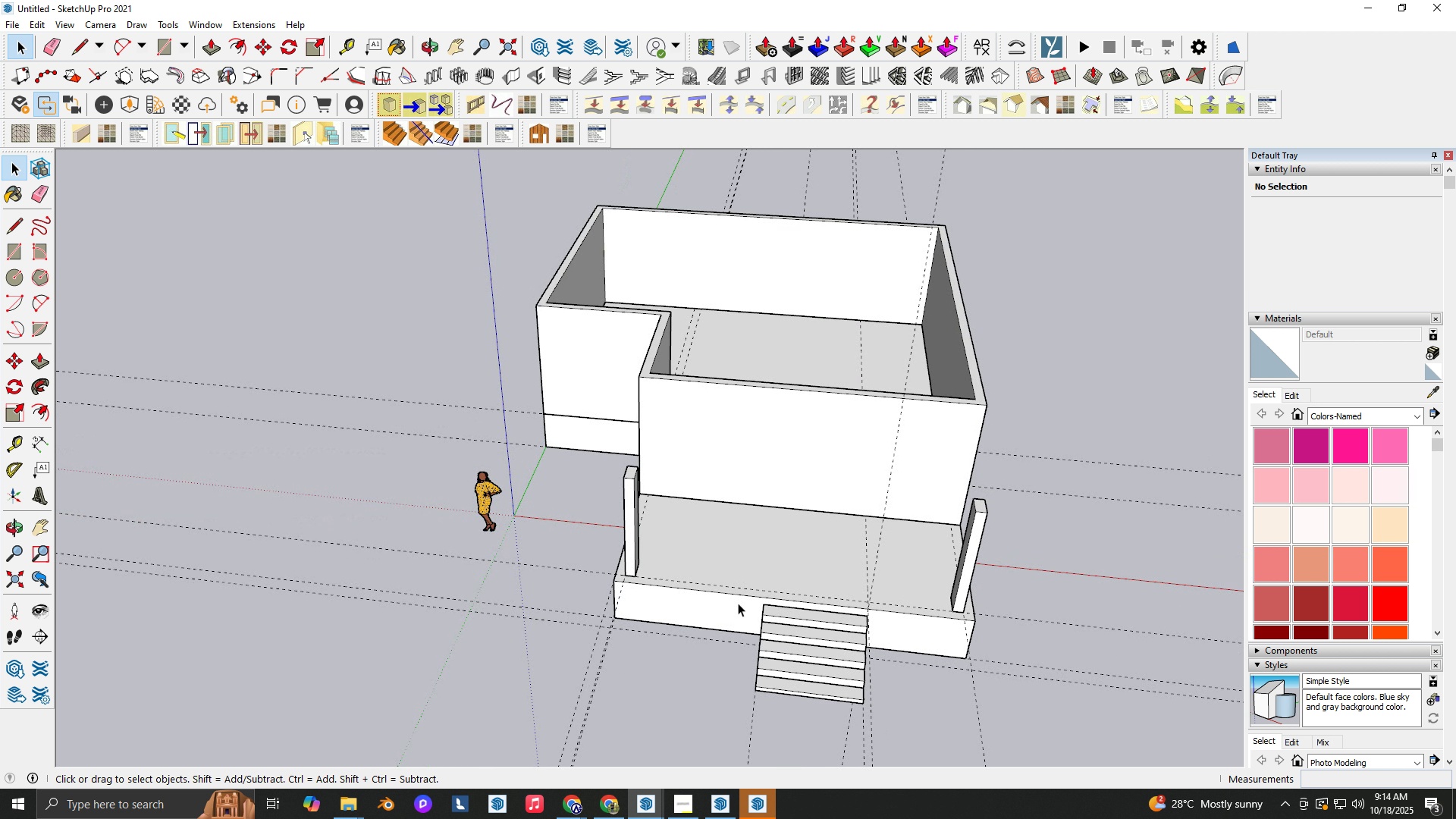 
scroll: coordinate [613, 482], scroll_direction: up, amount: 5.0
 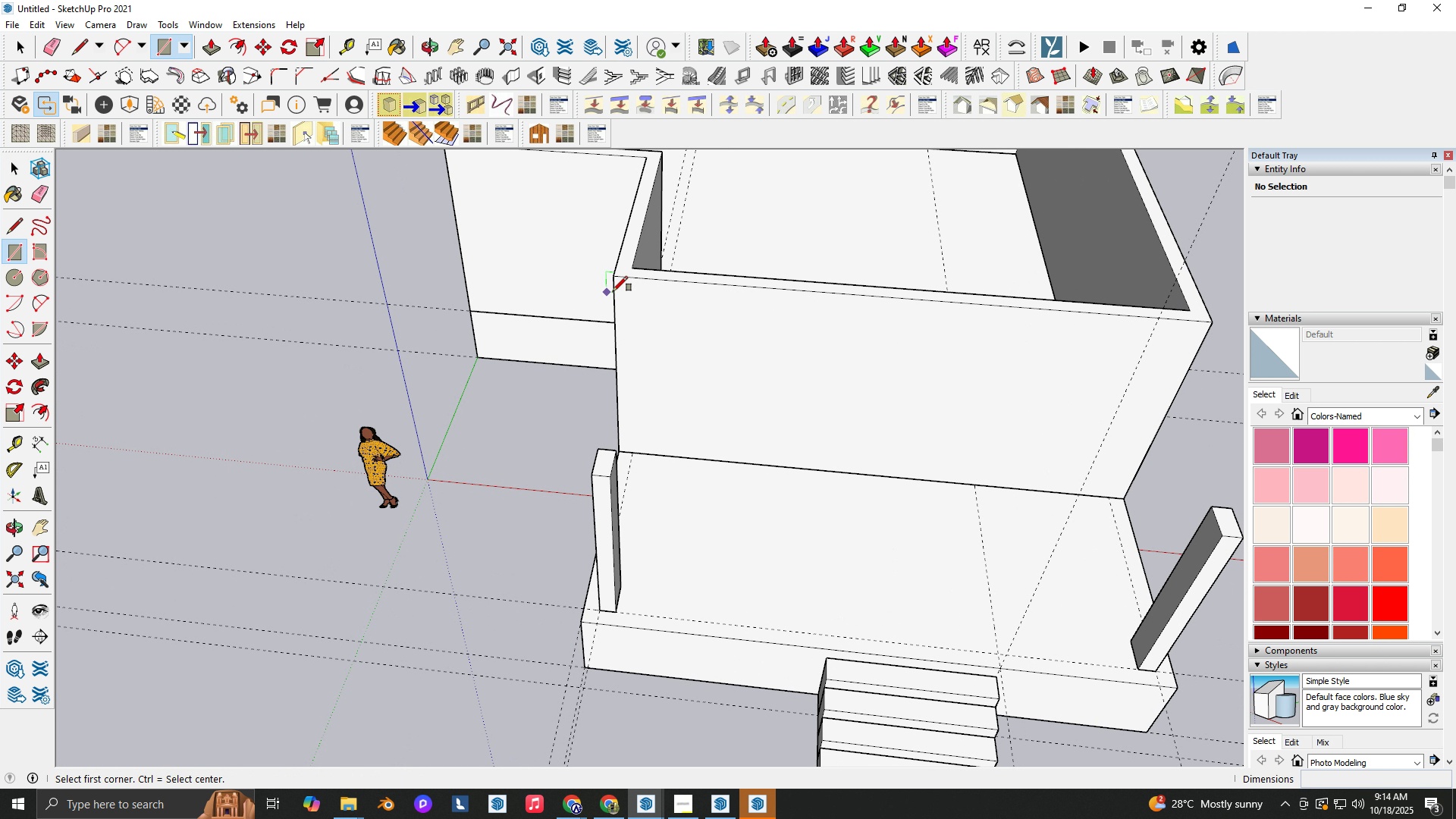 
key(R)
 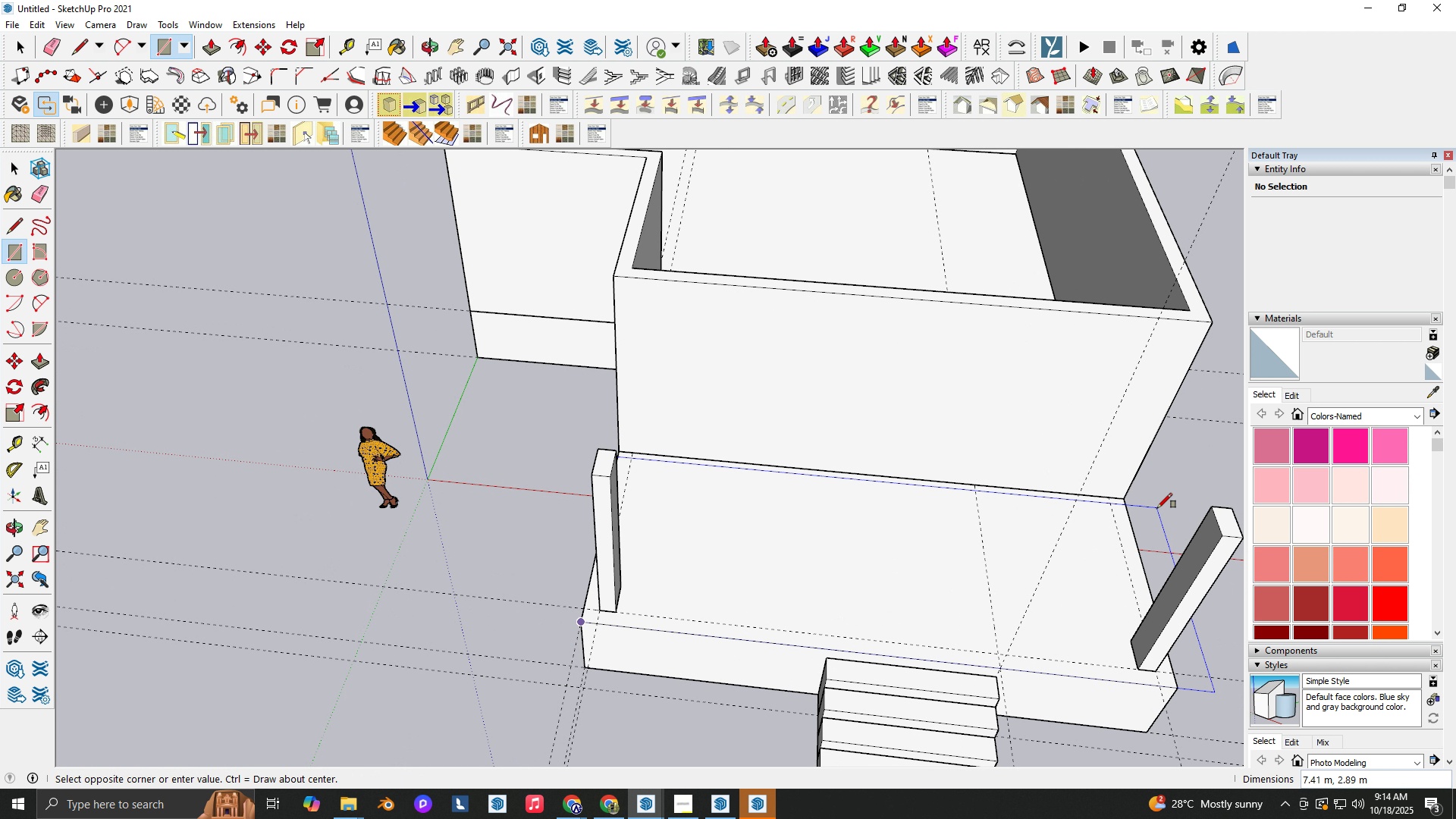 
key(Space)
 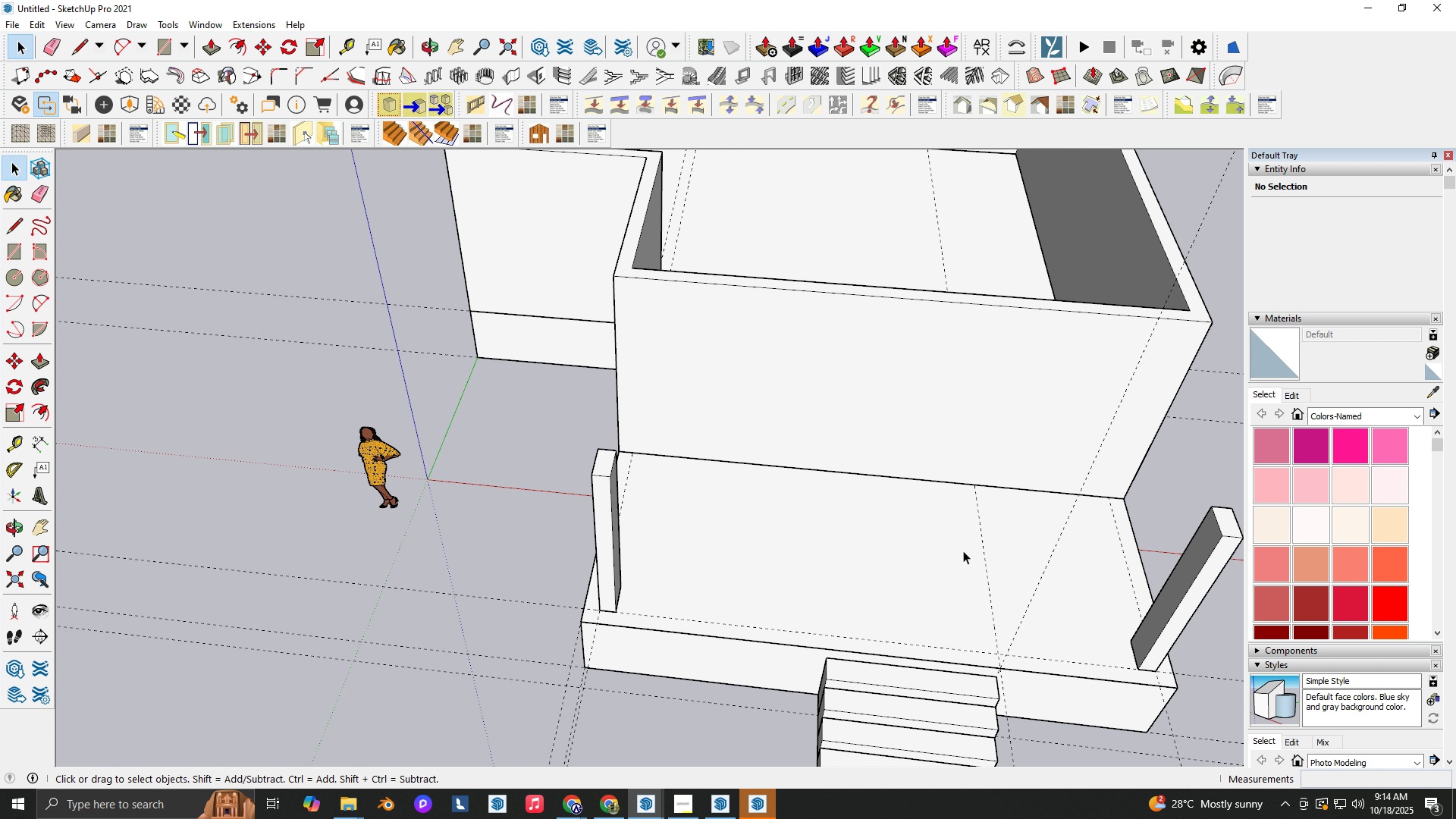 
double_click([963, 551])
 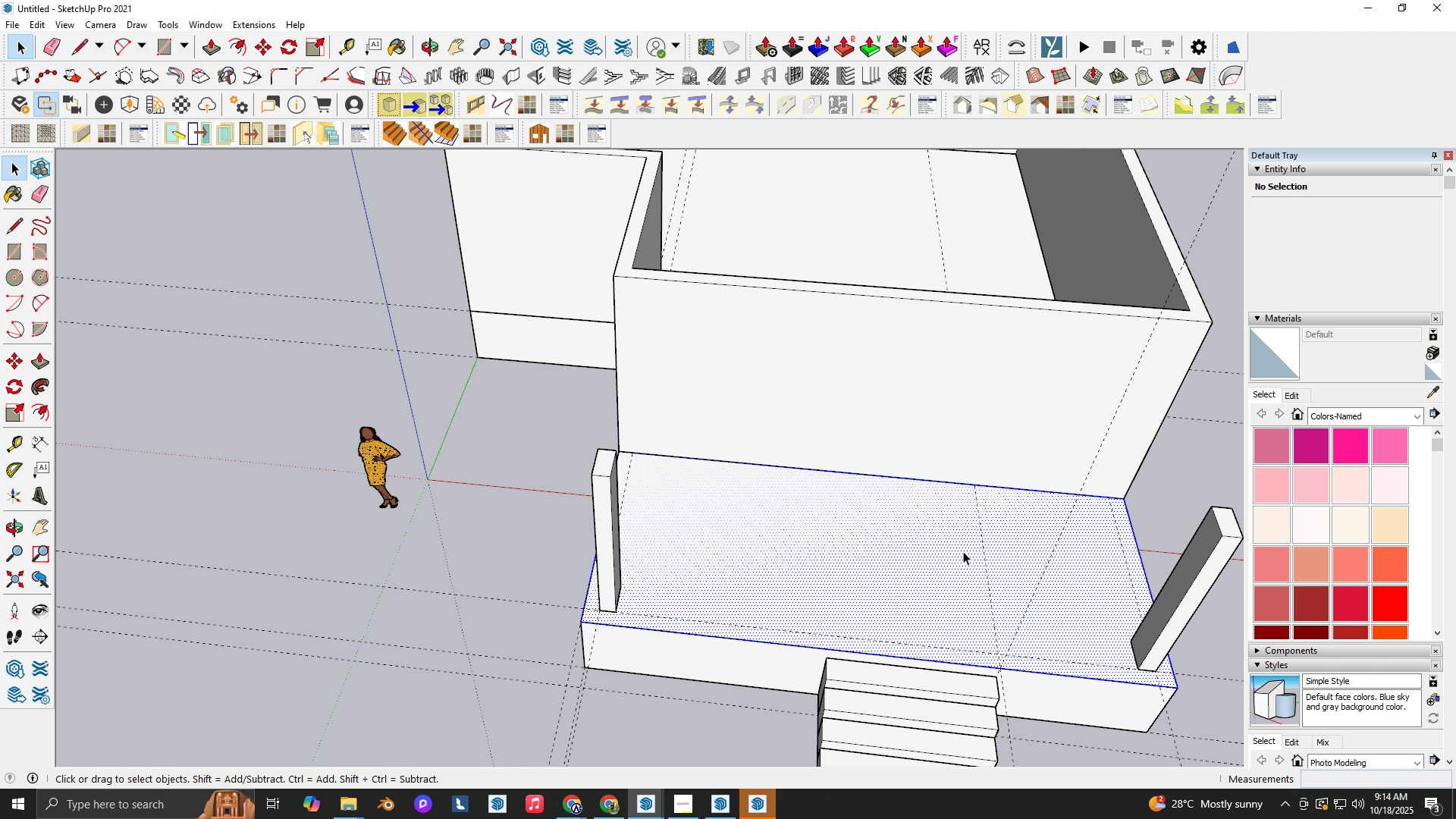 
triple_click([963, 551])
 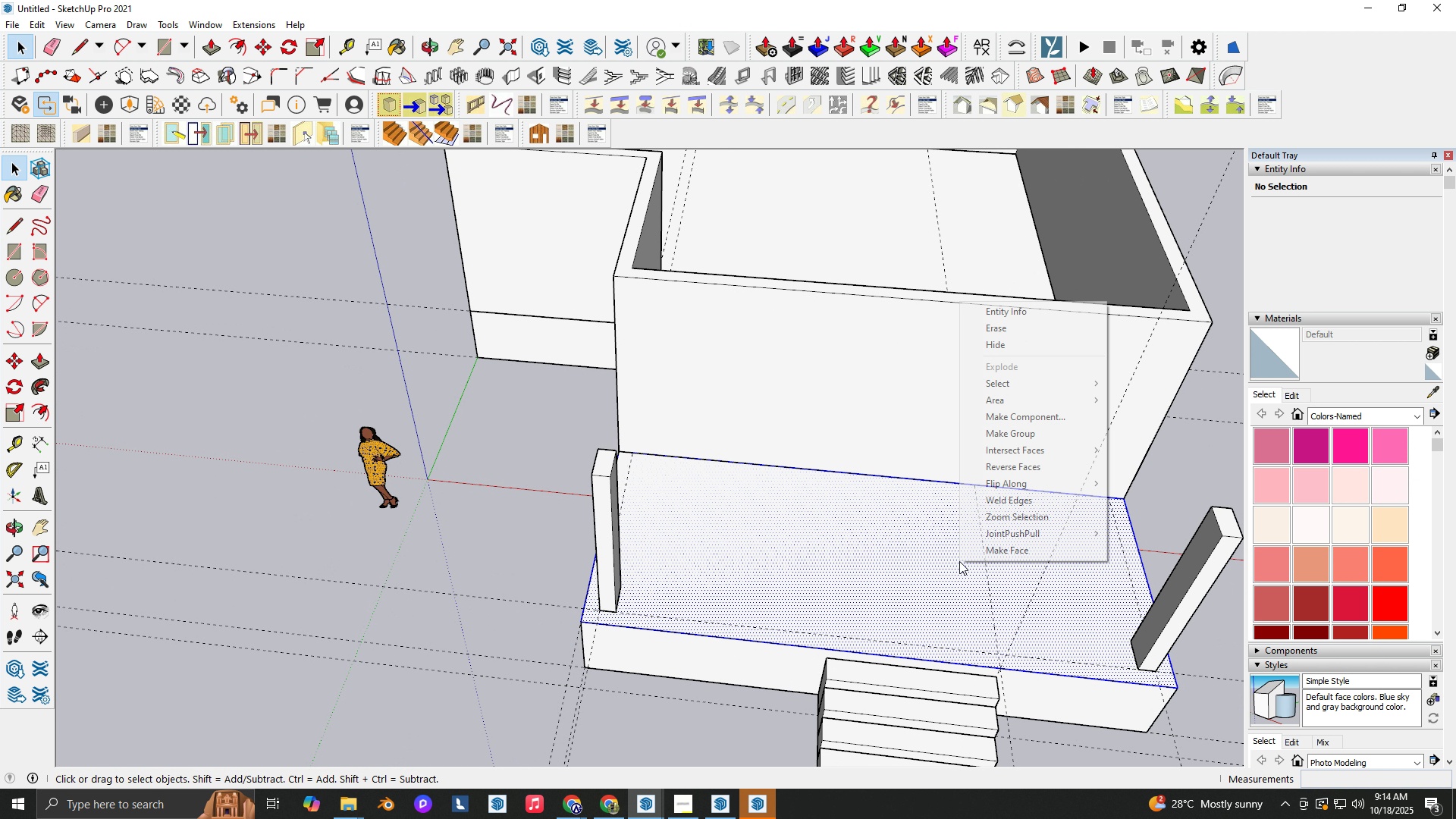 
right_click([959, 561])
 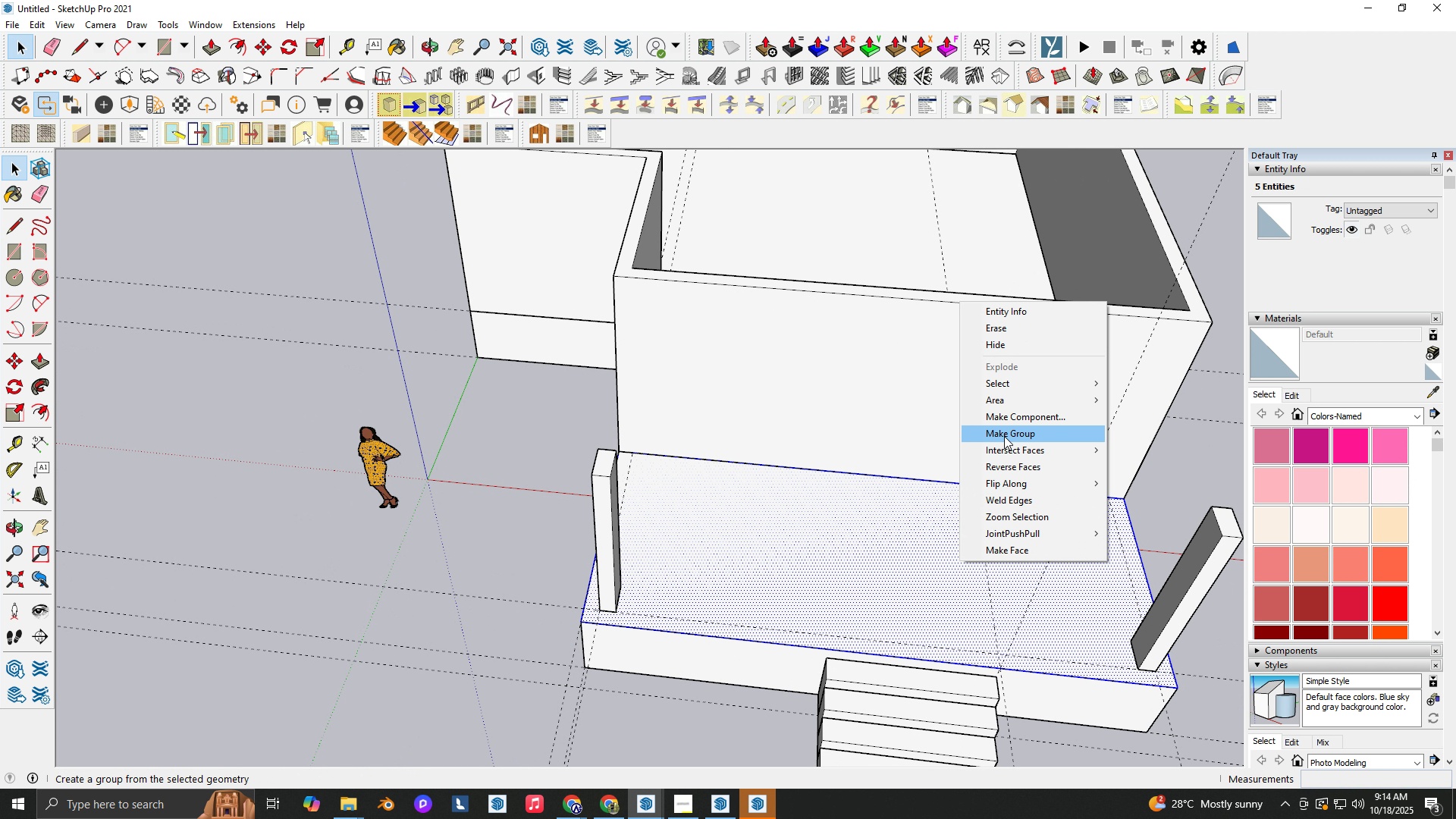 
left_click([1004, 436])
 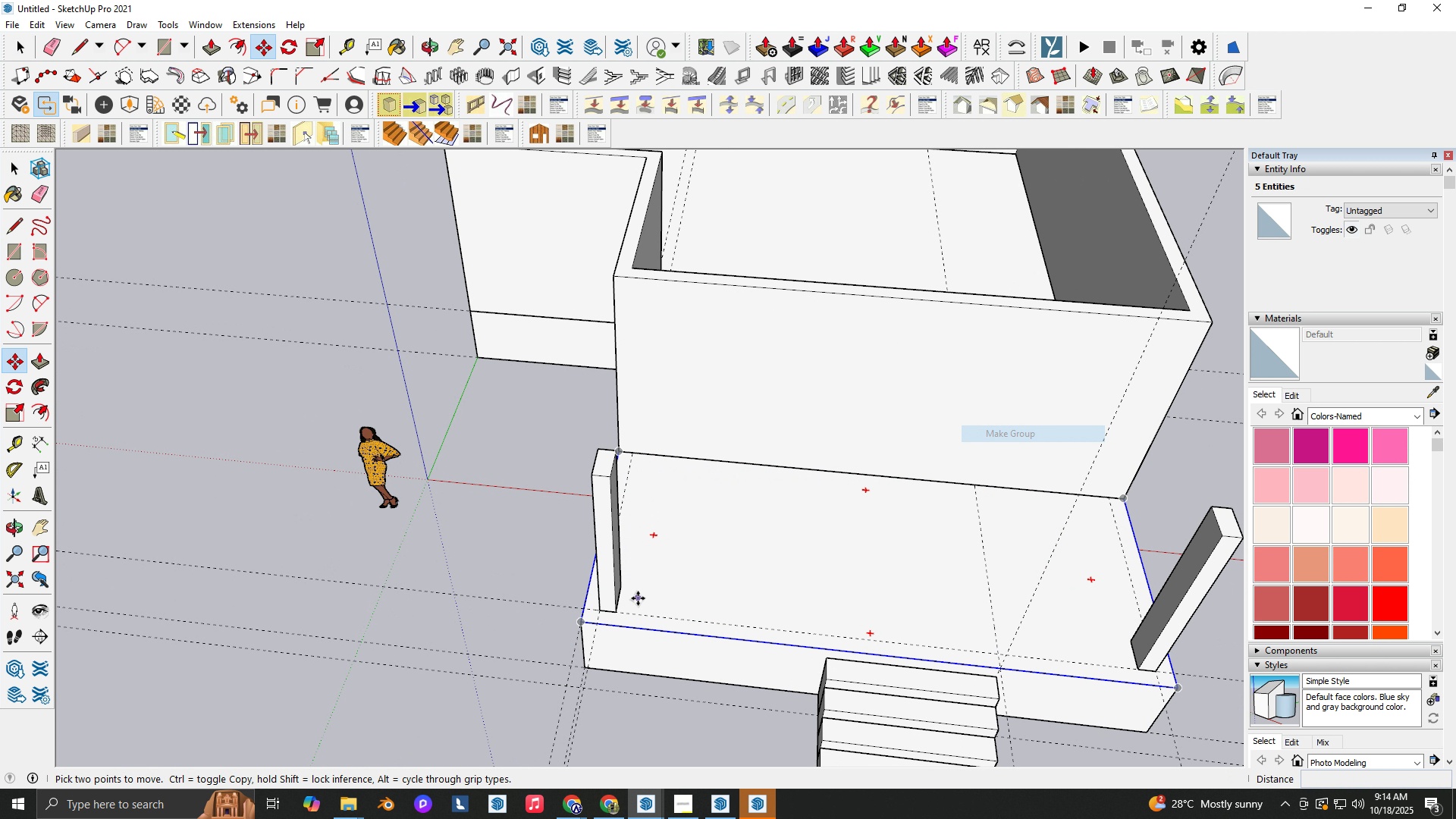 
key(M)
 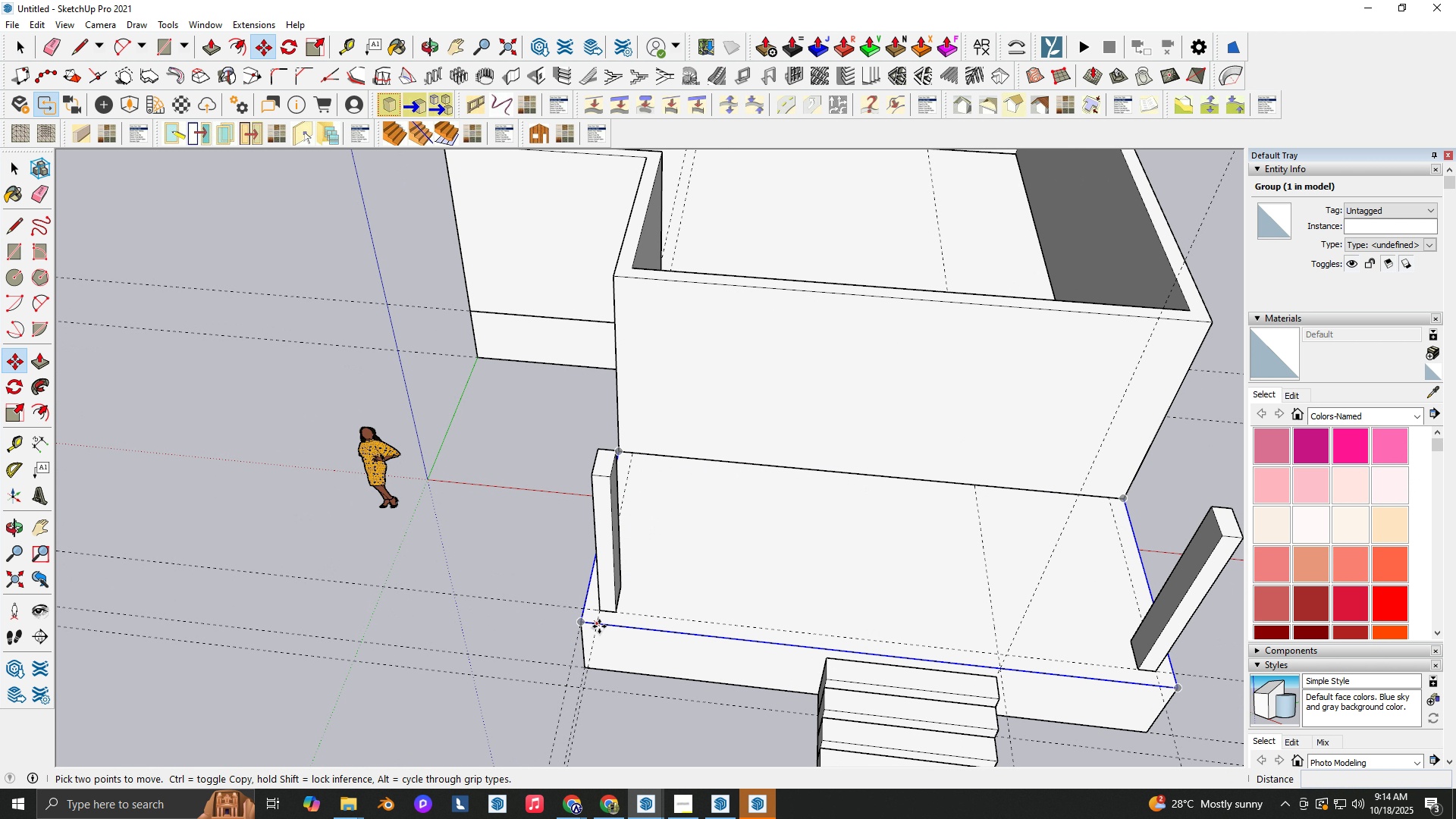 
left_click([599, 626])
 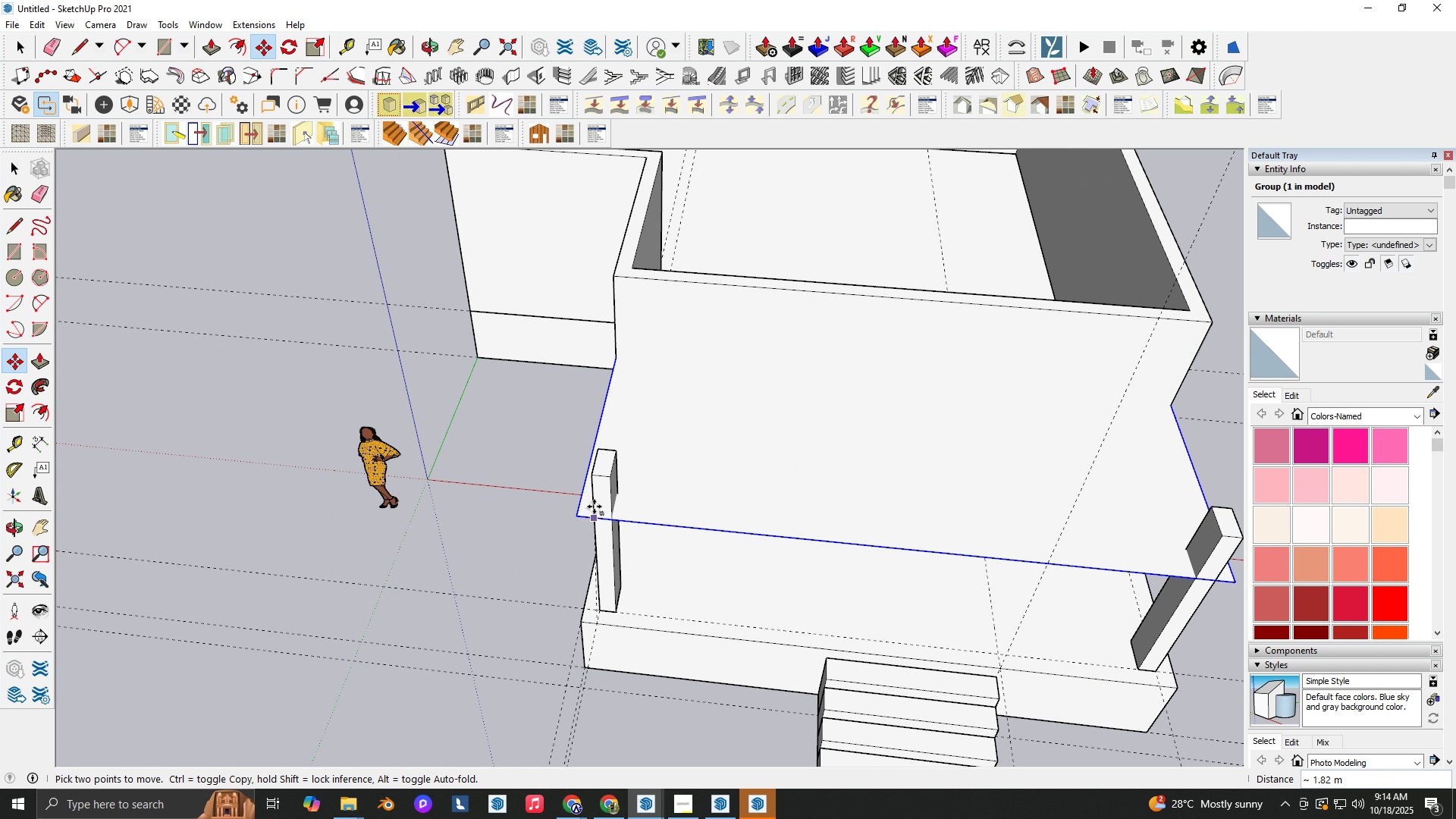 
key(ArrowUp)
 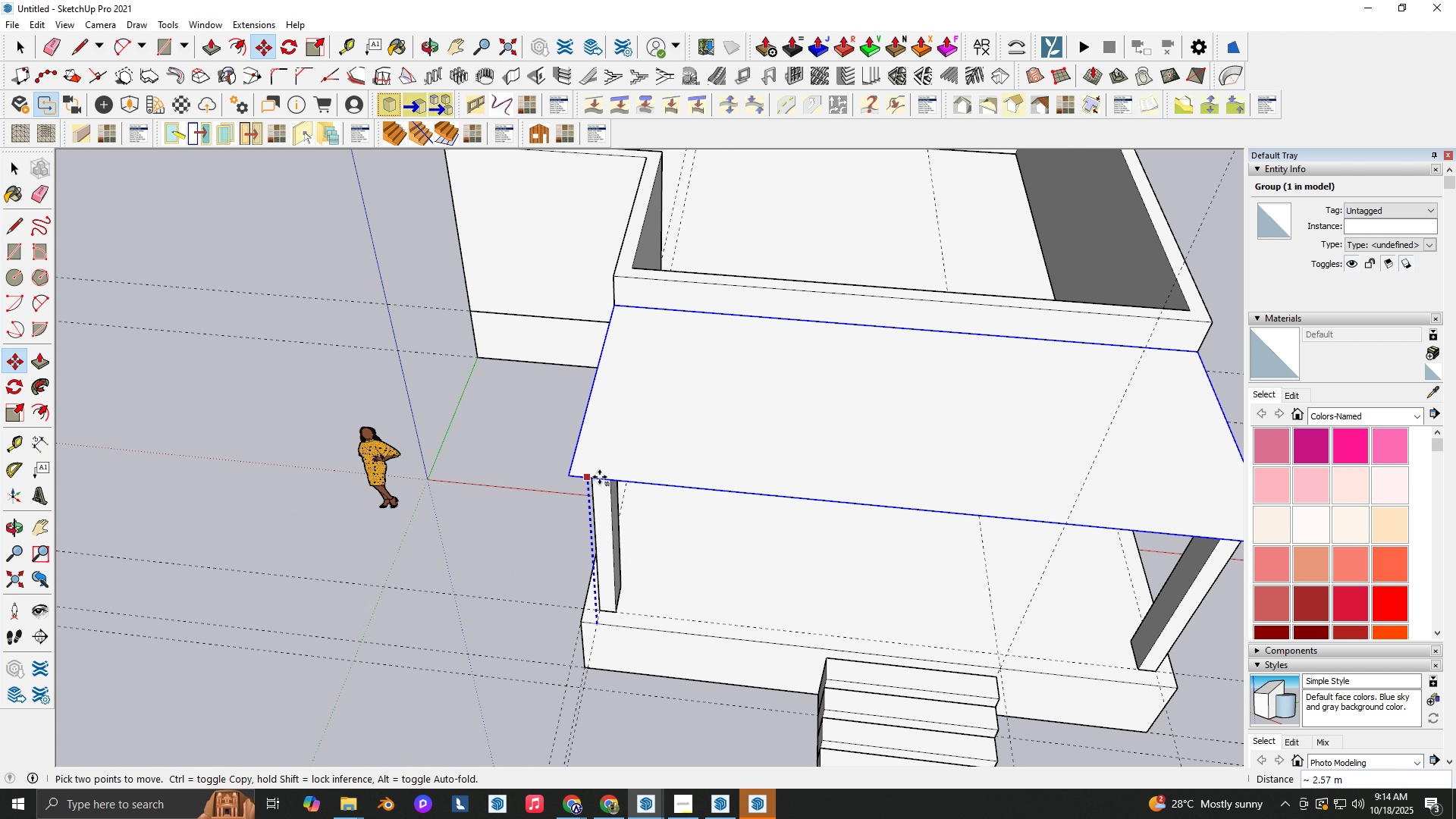 
scroll: coordinate [824, 82], scroll_direction: none, amount: 0.0
 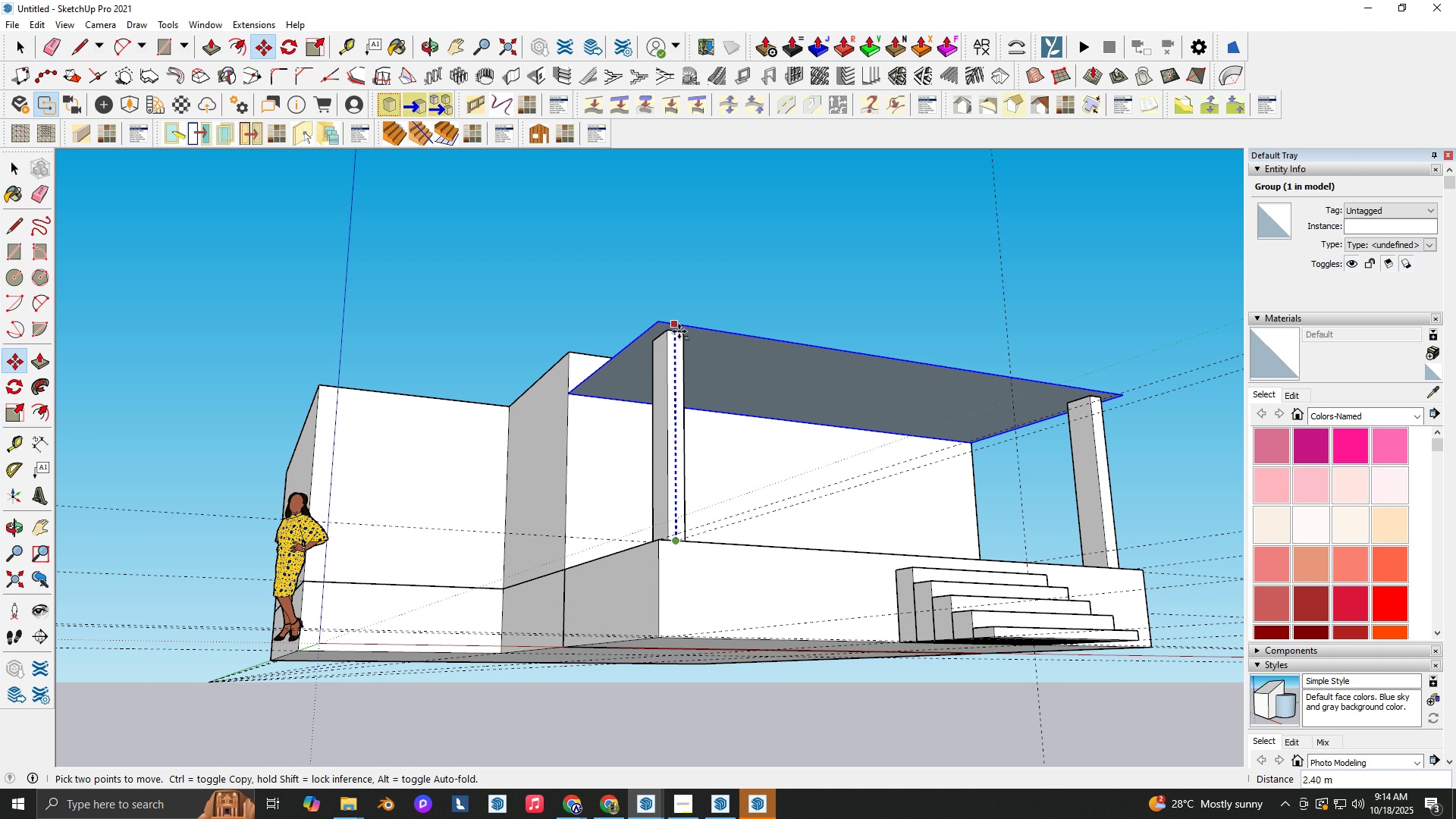 
scroll: coordinate [668, 331], scroll_direction: up, amount: 7.0
 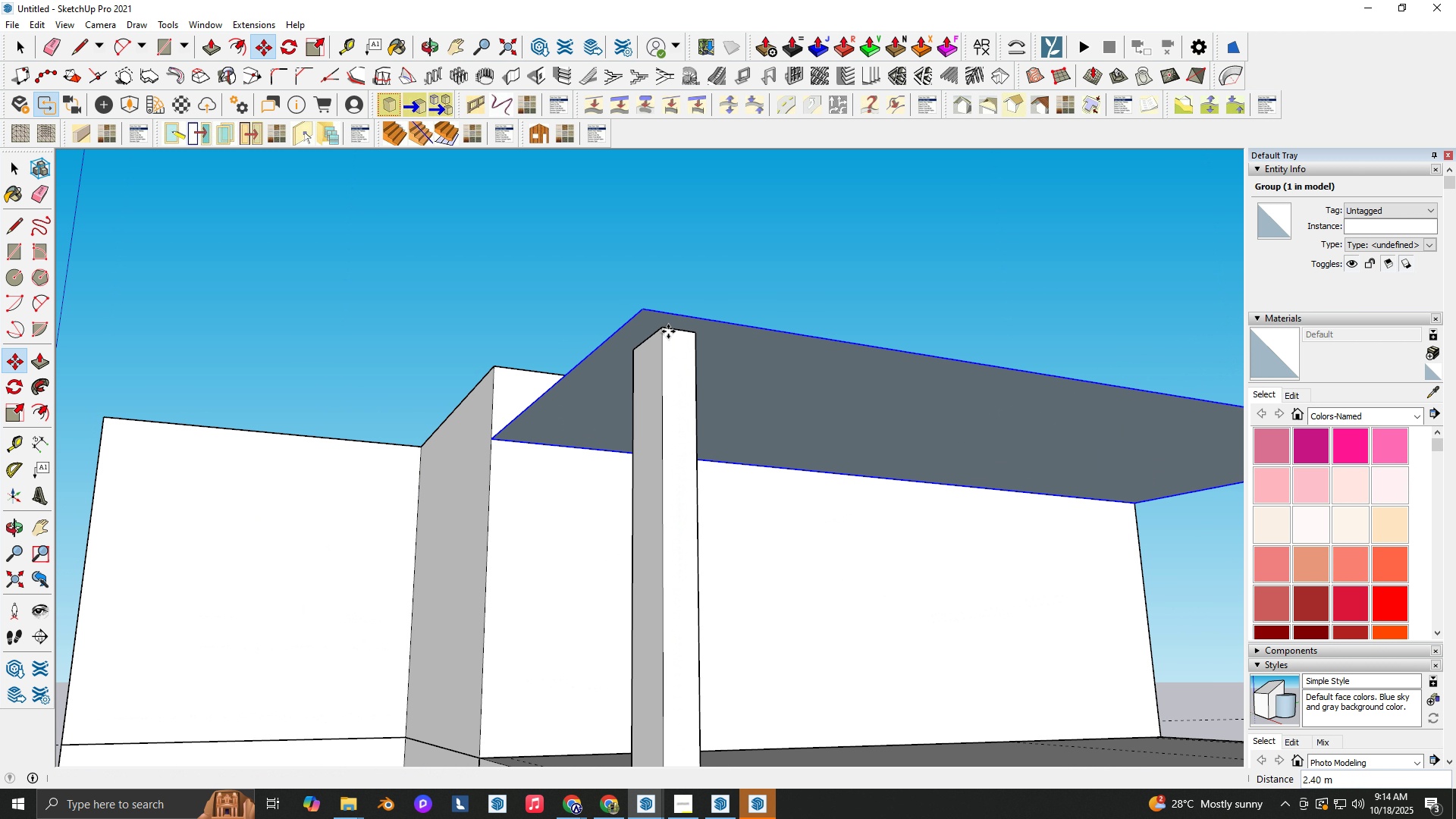 
left_click([668, 331])
 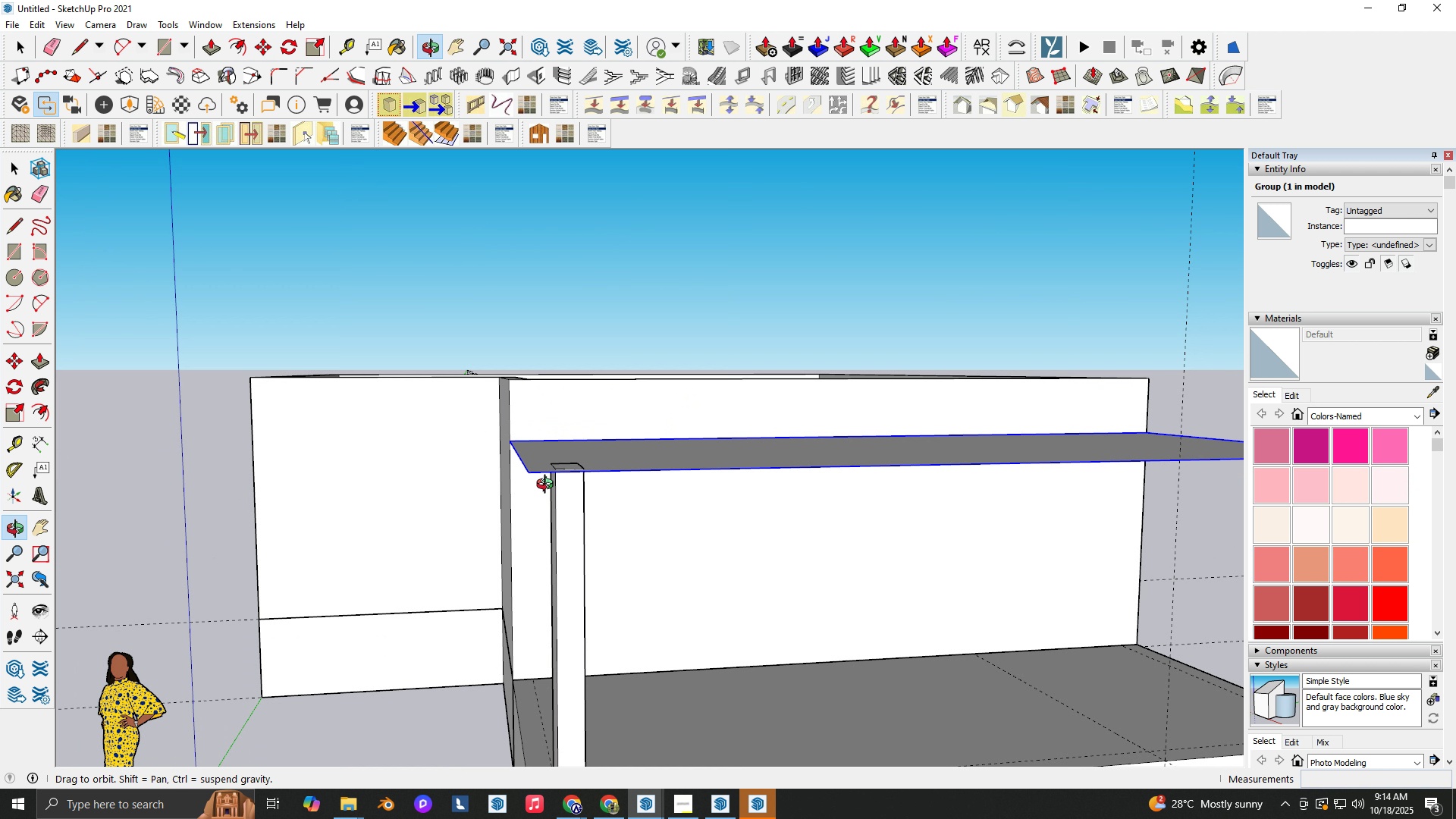 
scroll: coordinate [548, 485], scroll_direction: down, amount: 3.0
 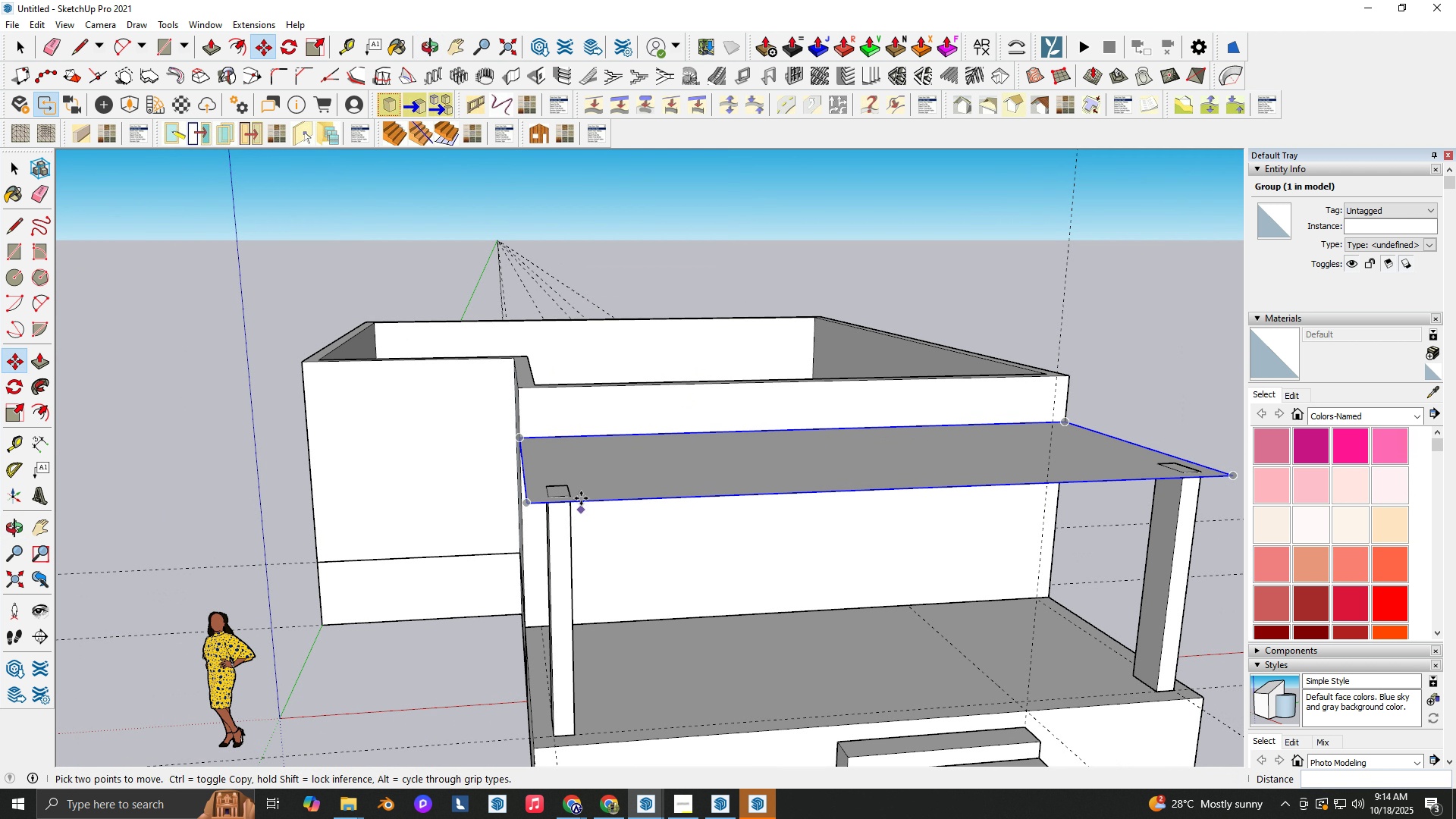 
key(Space)
 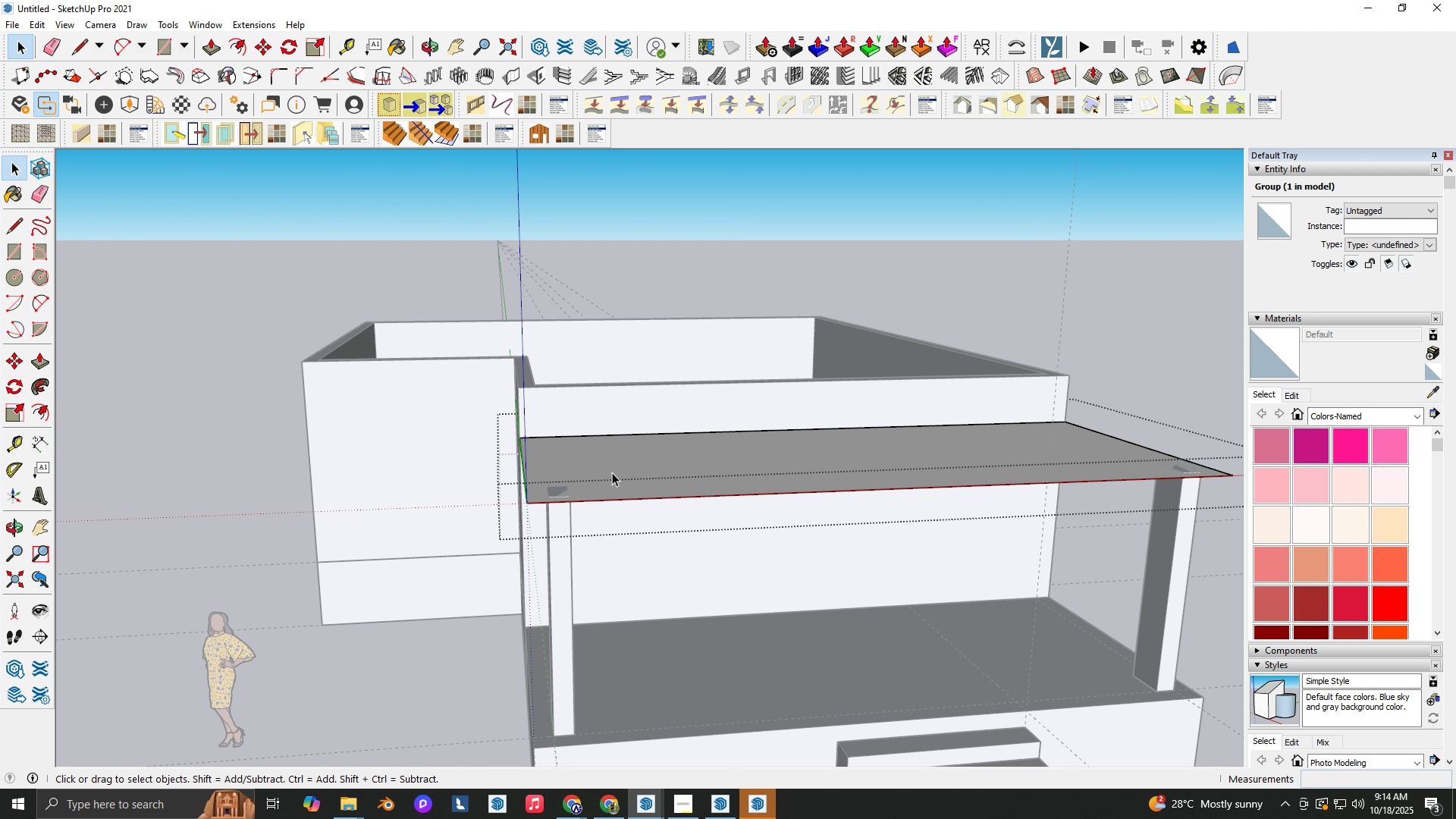 
double_click([612, 472])
 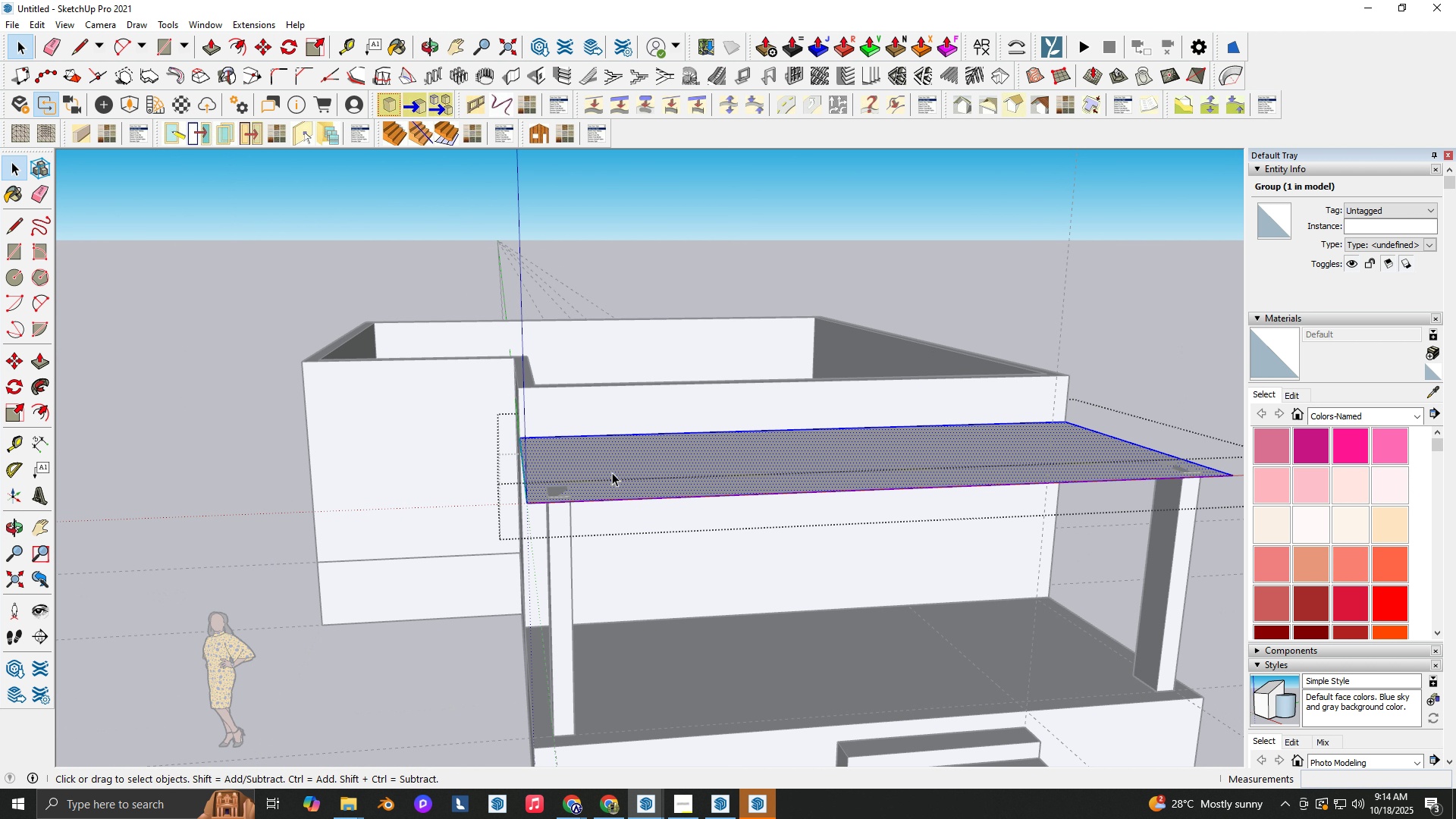 
triple_click([612, 472])
 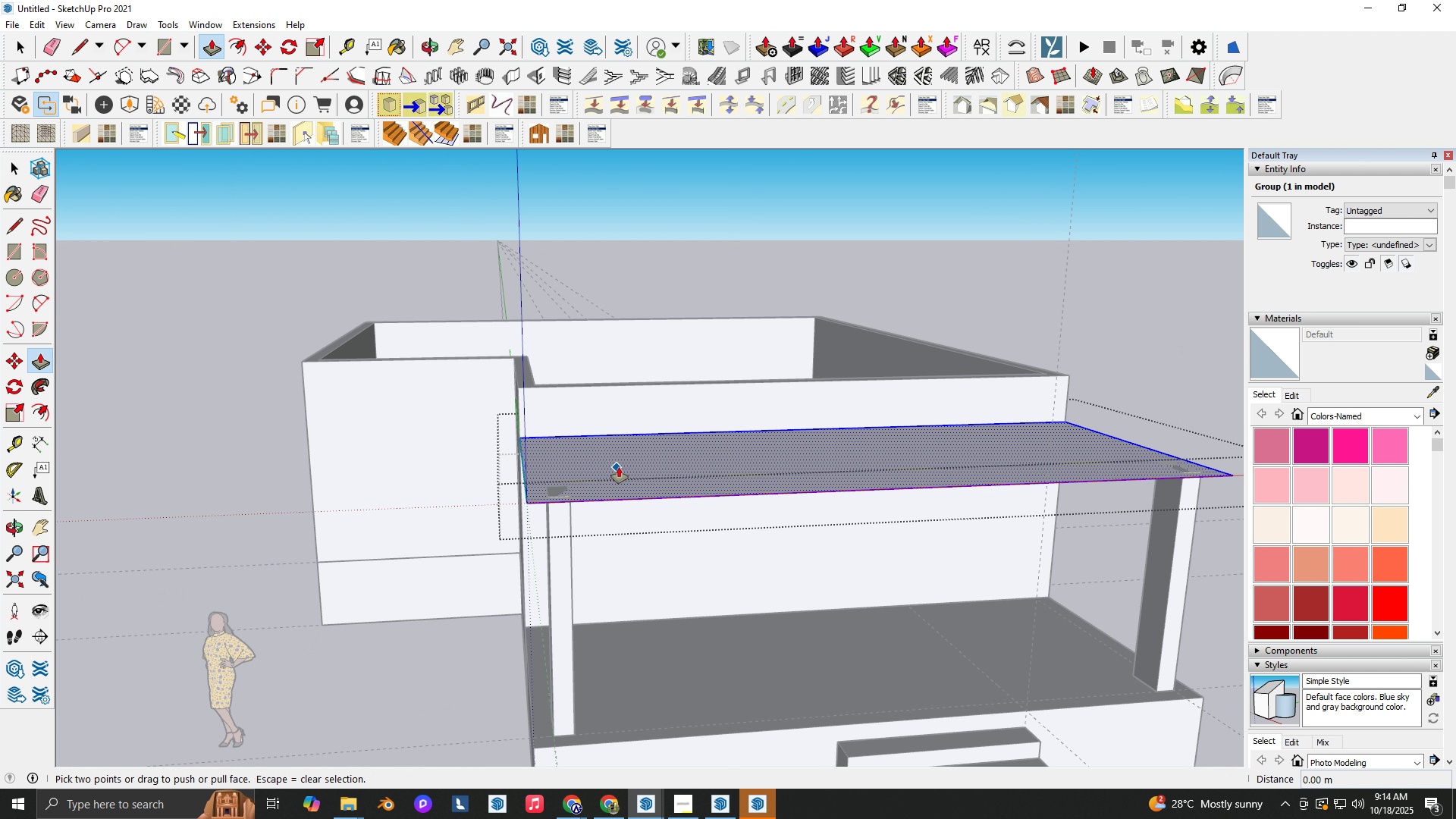 
key(P)
 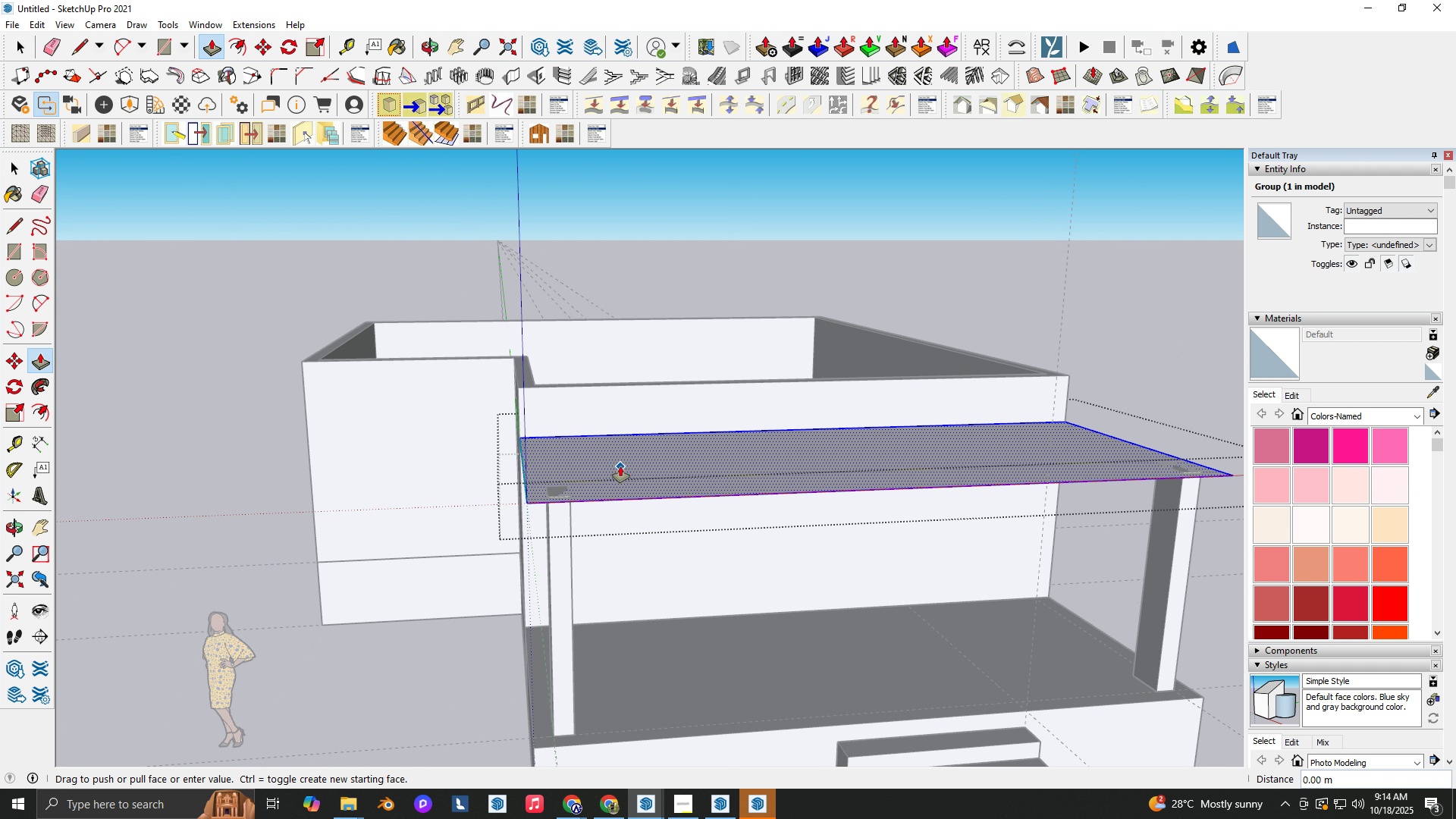 
triple_click([620, 466])
 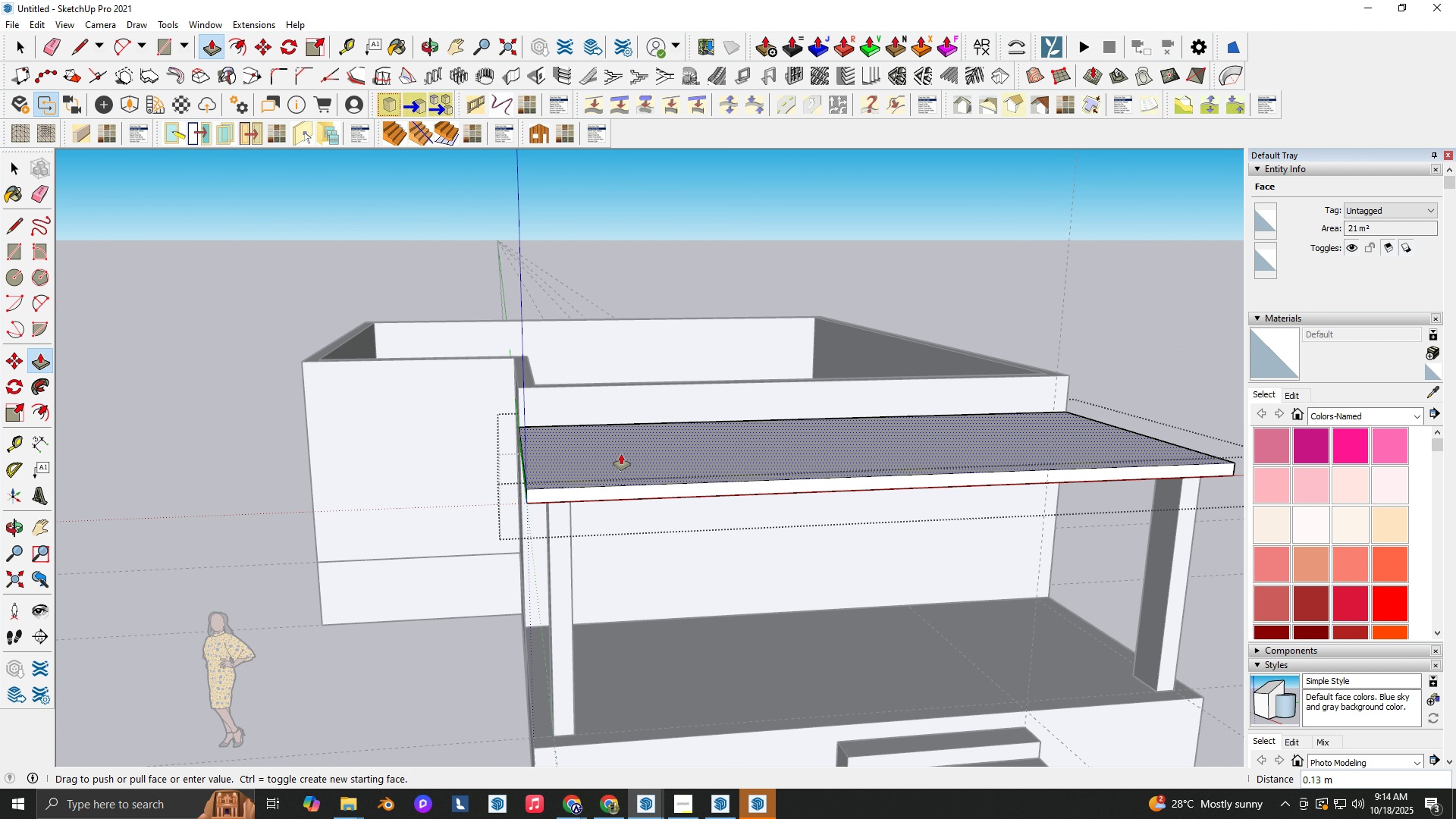 
key(NumpadDecimal)
 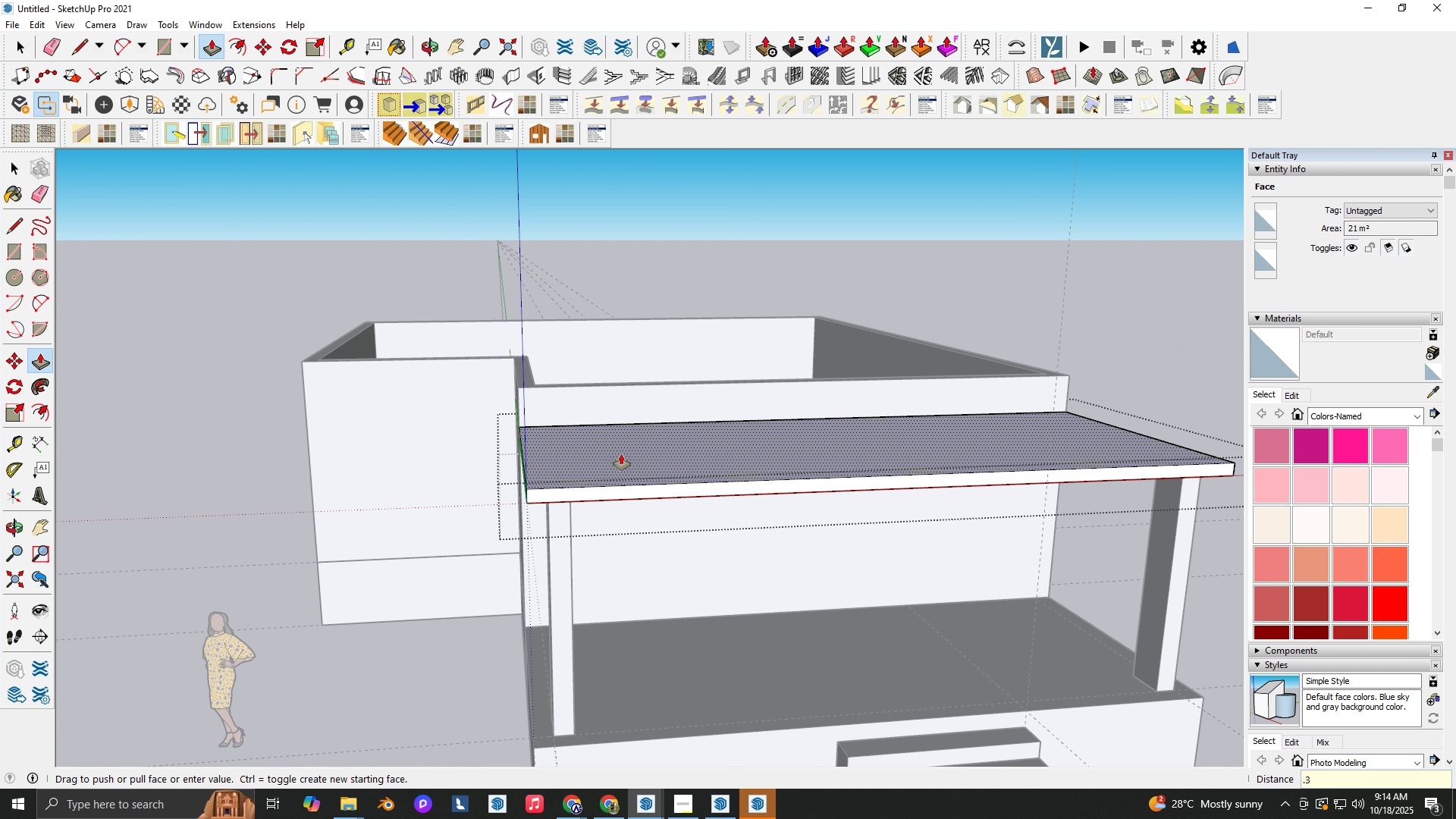 
key(Numpad3)
 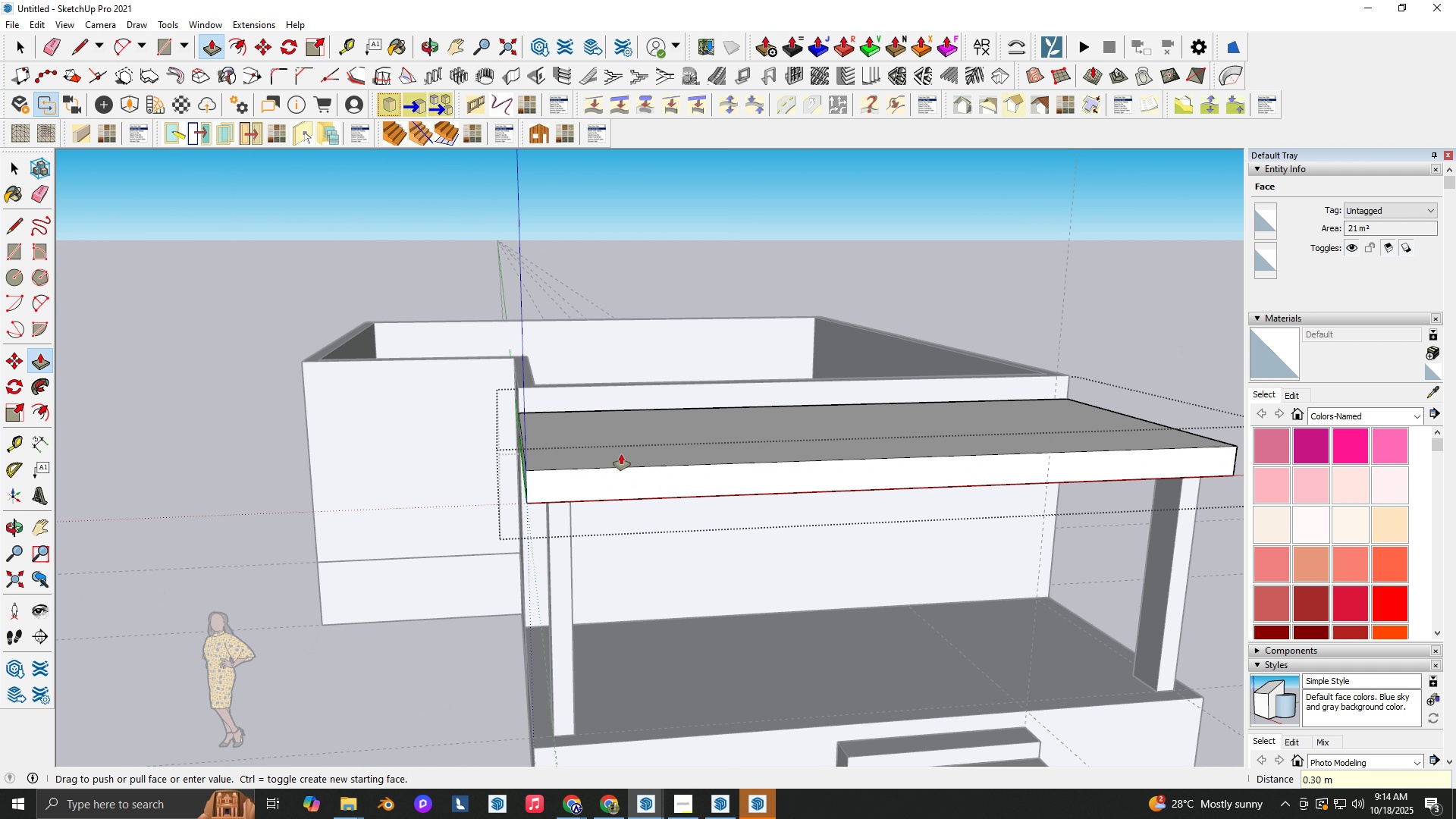 
key(NumpadEnter)
 